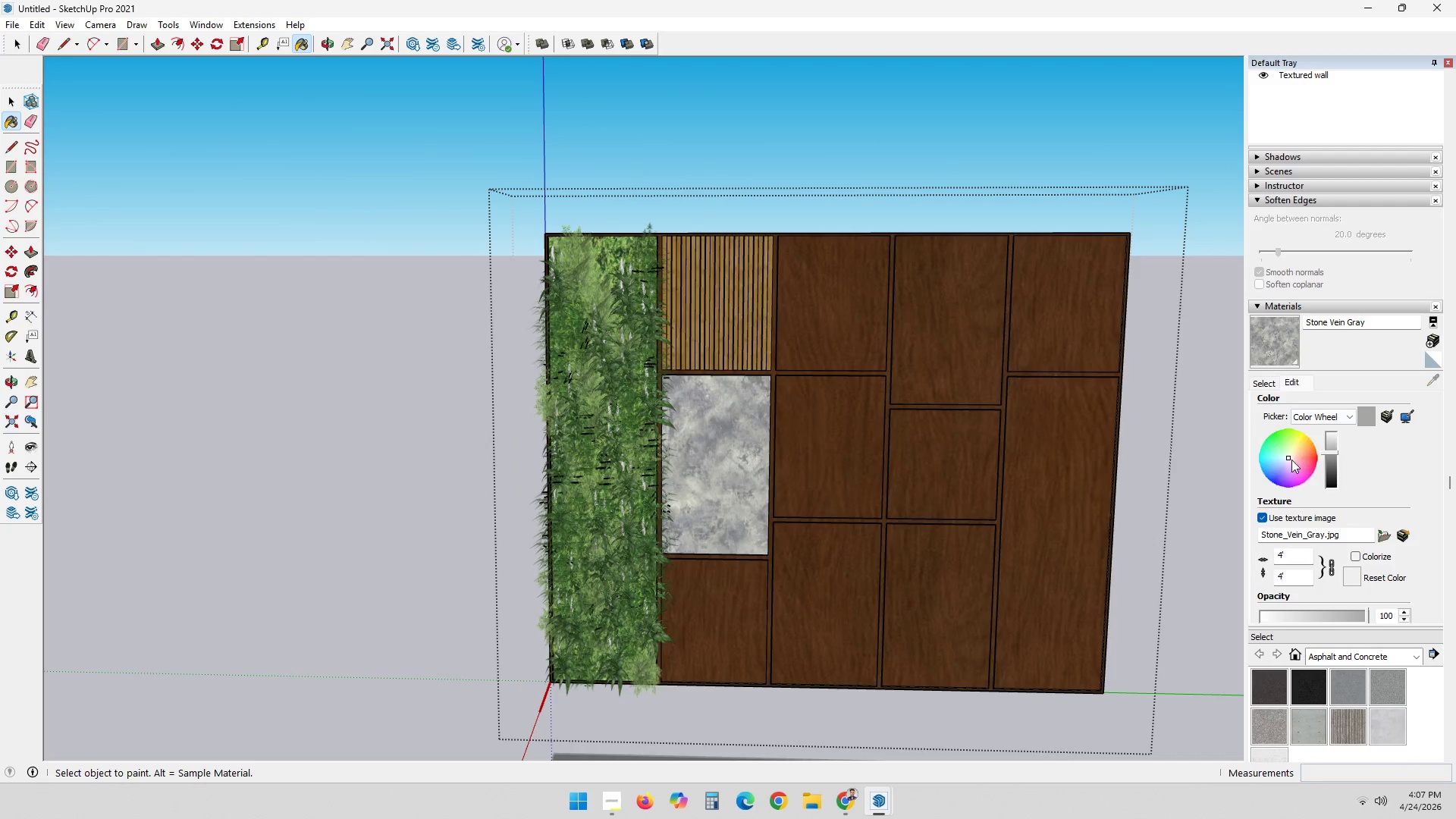 
left_click([1298, 443])
 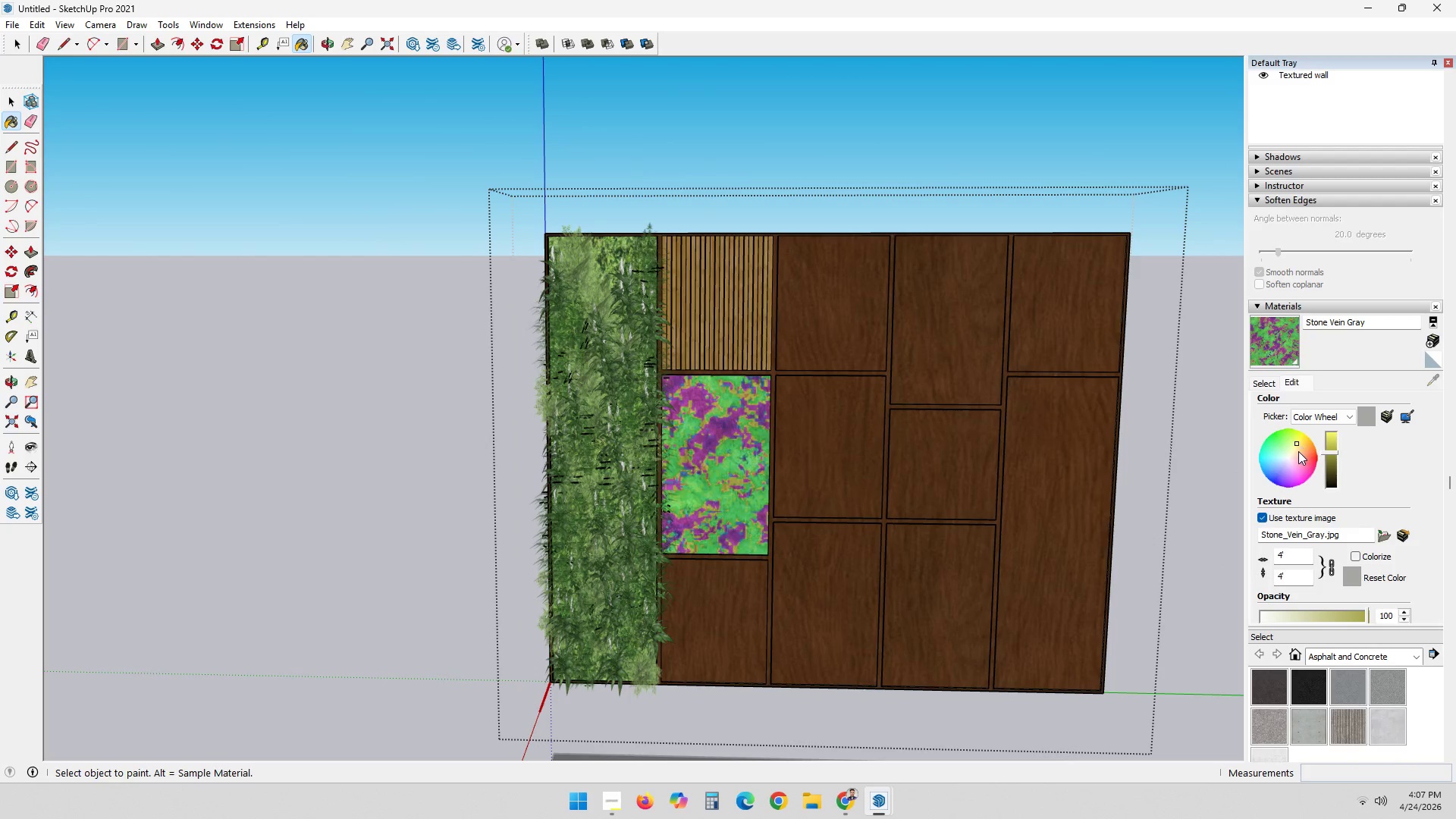 
left_click([1298, 453])
 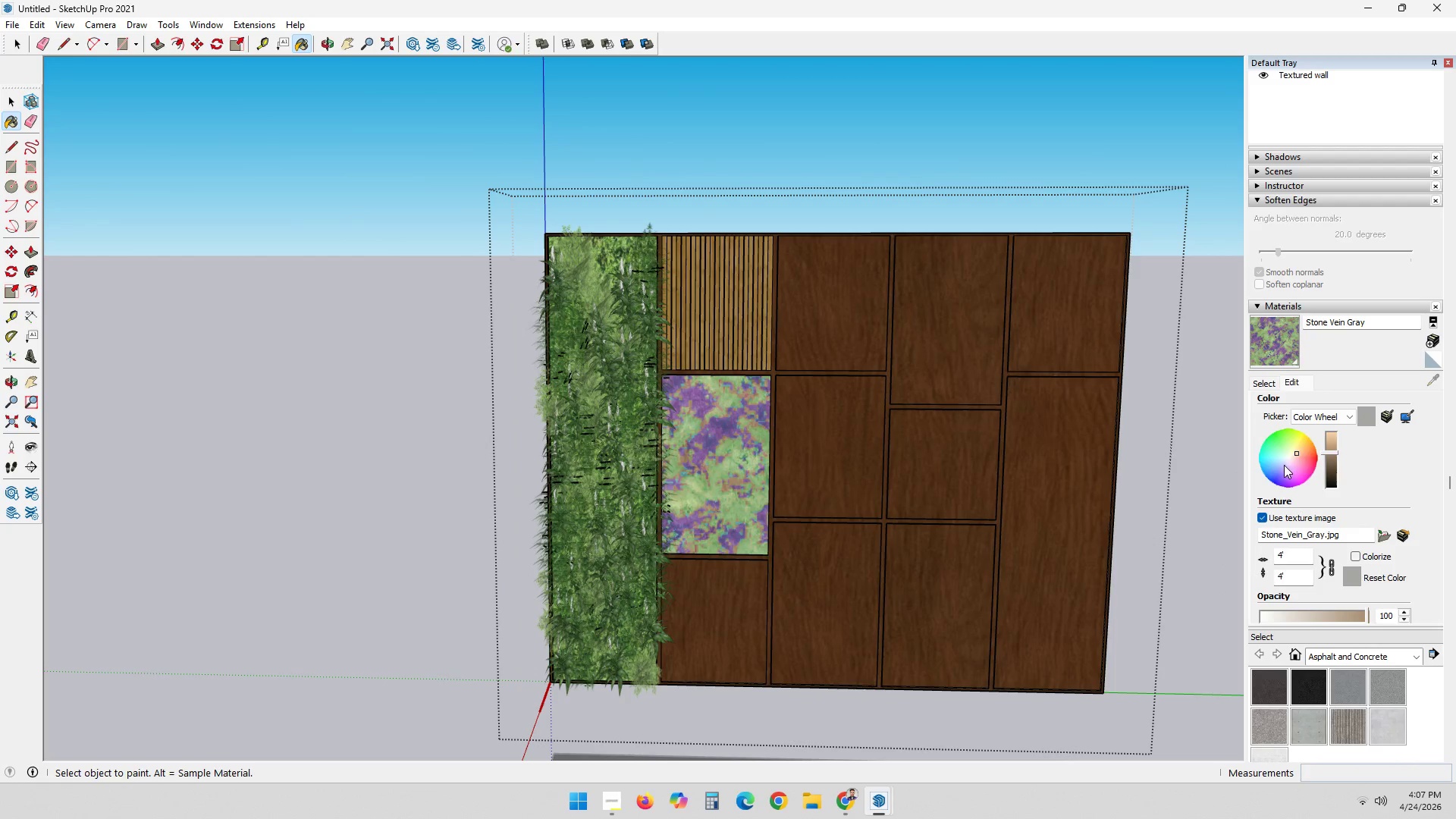 
left_click_drag(start_coordinate=[1283, 465], to_coordinate=[1295, 460])
 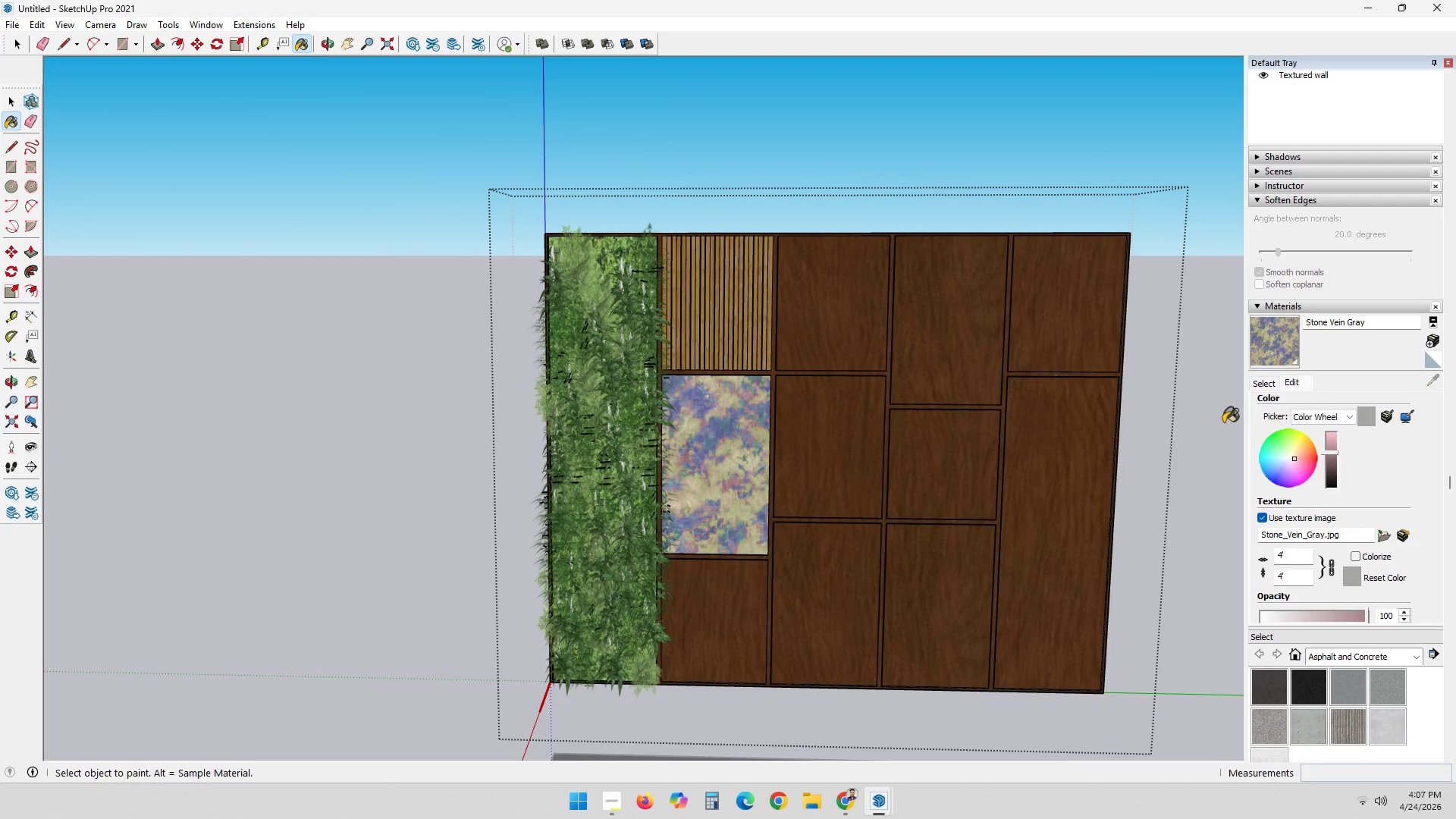 
key(Control+ControlLeft)
 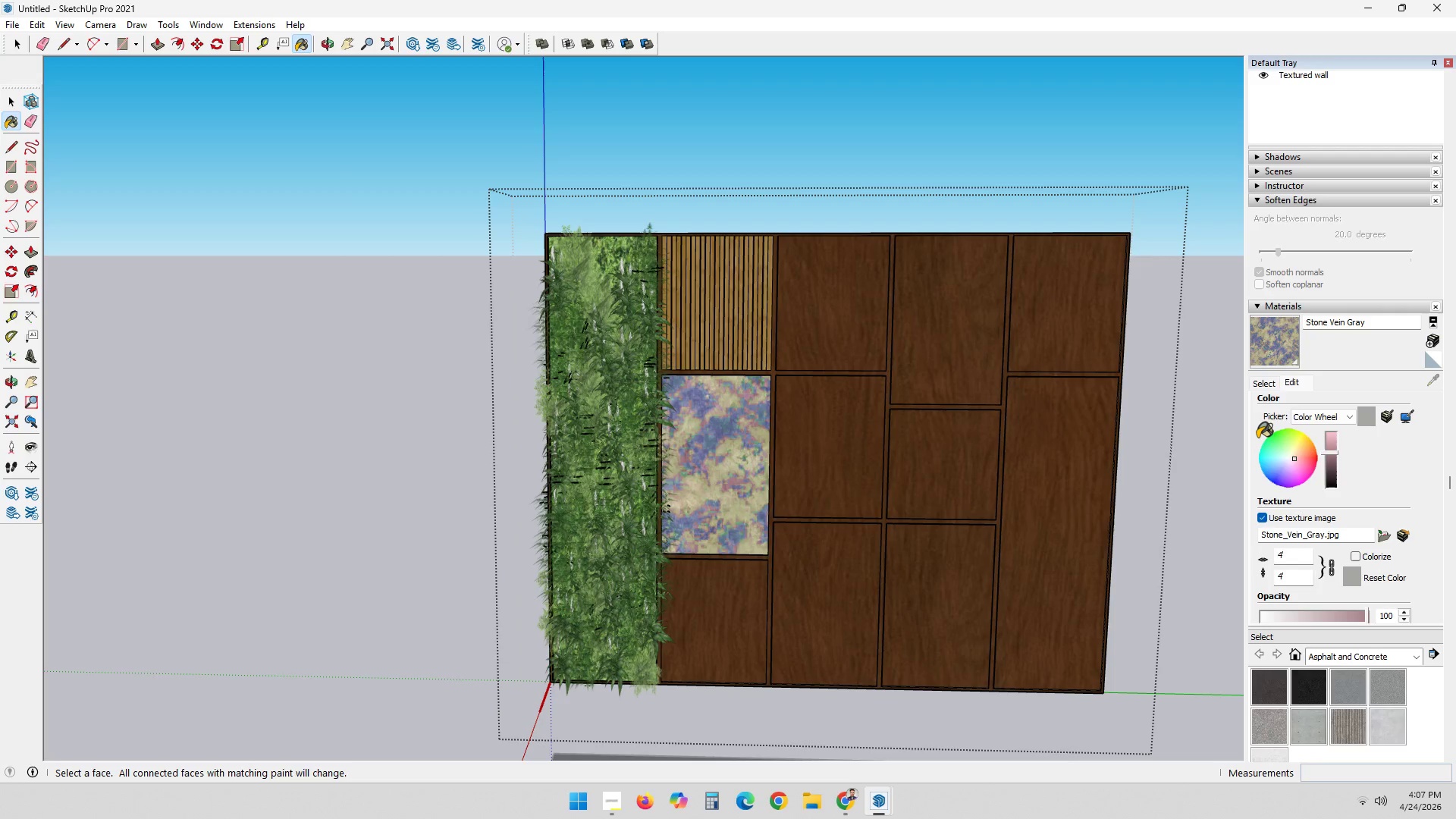 
key(Control+Z)
 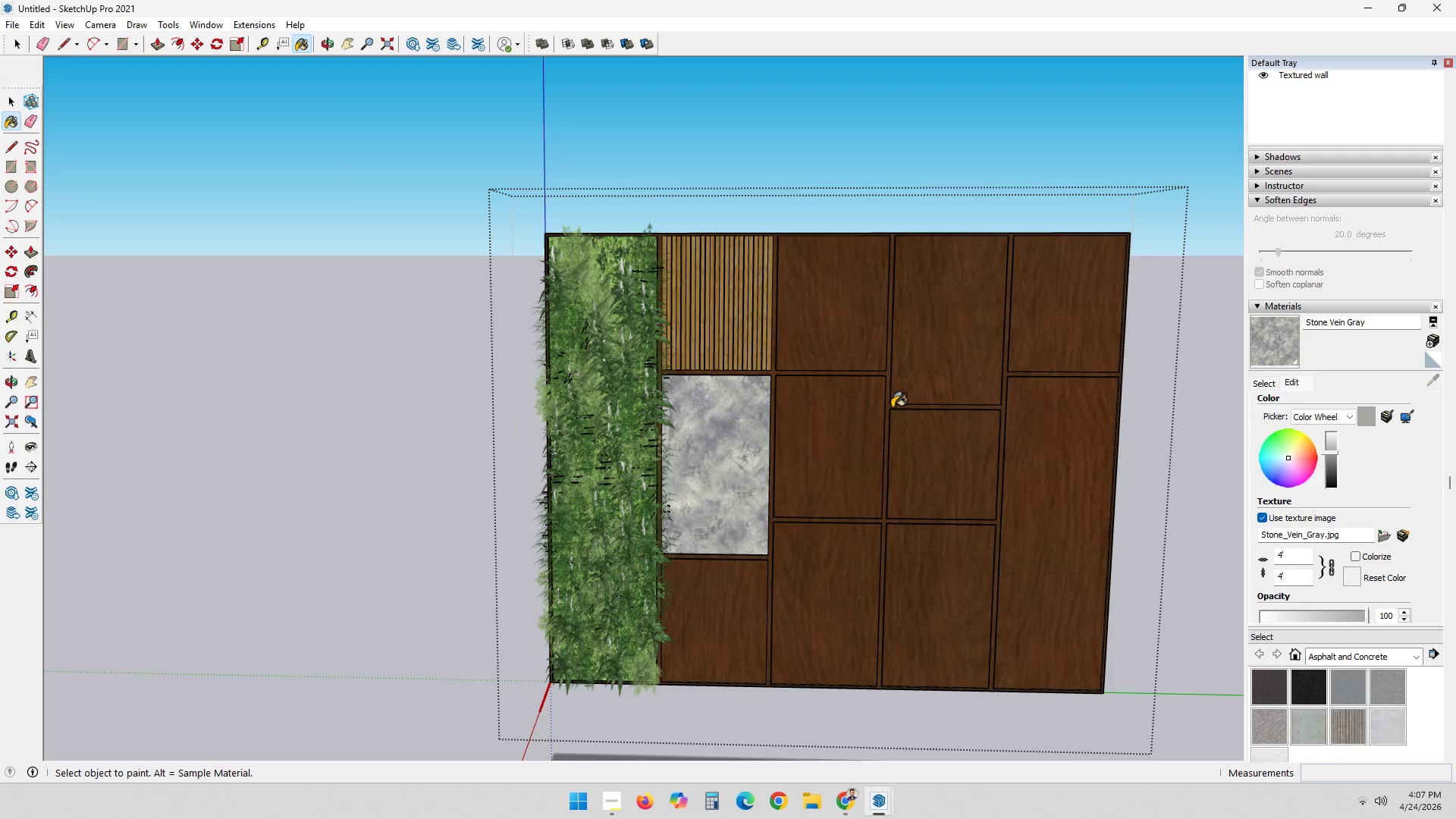 
key(Control+Z)
 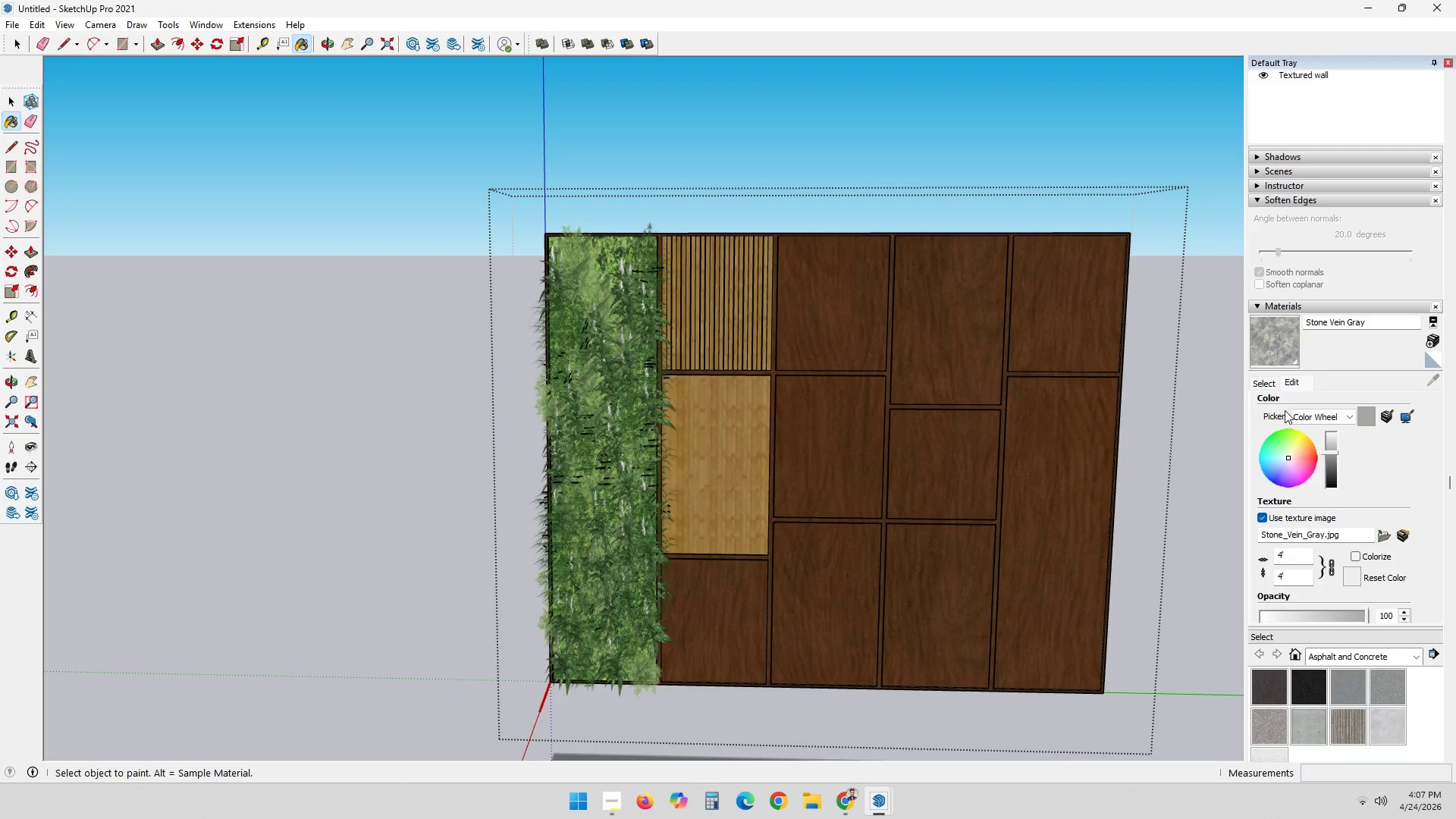 
left_click([1260, 385])
 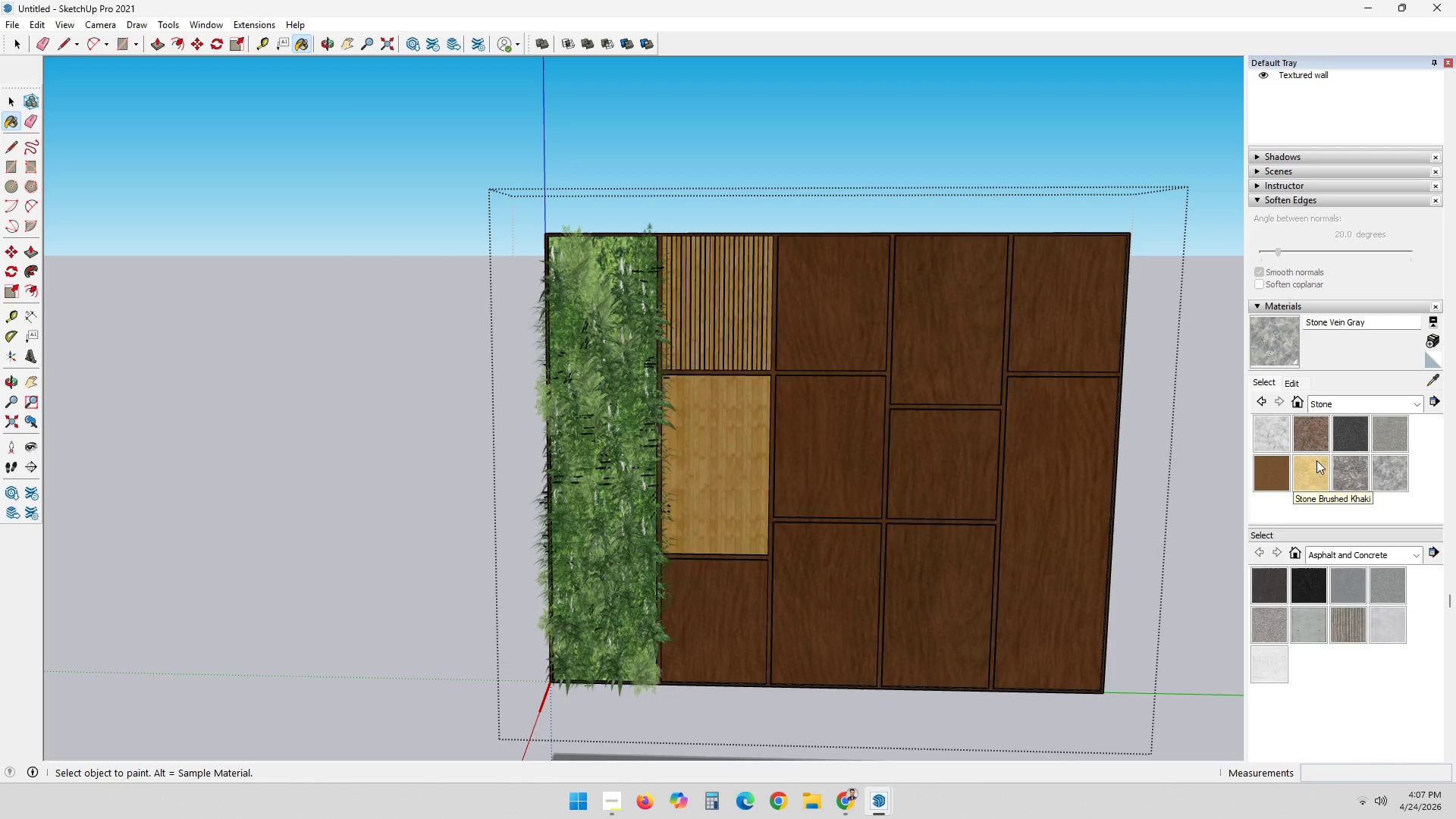 
left_click([1349, 473])
 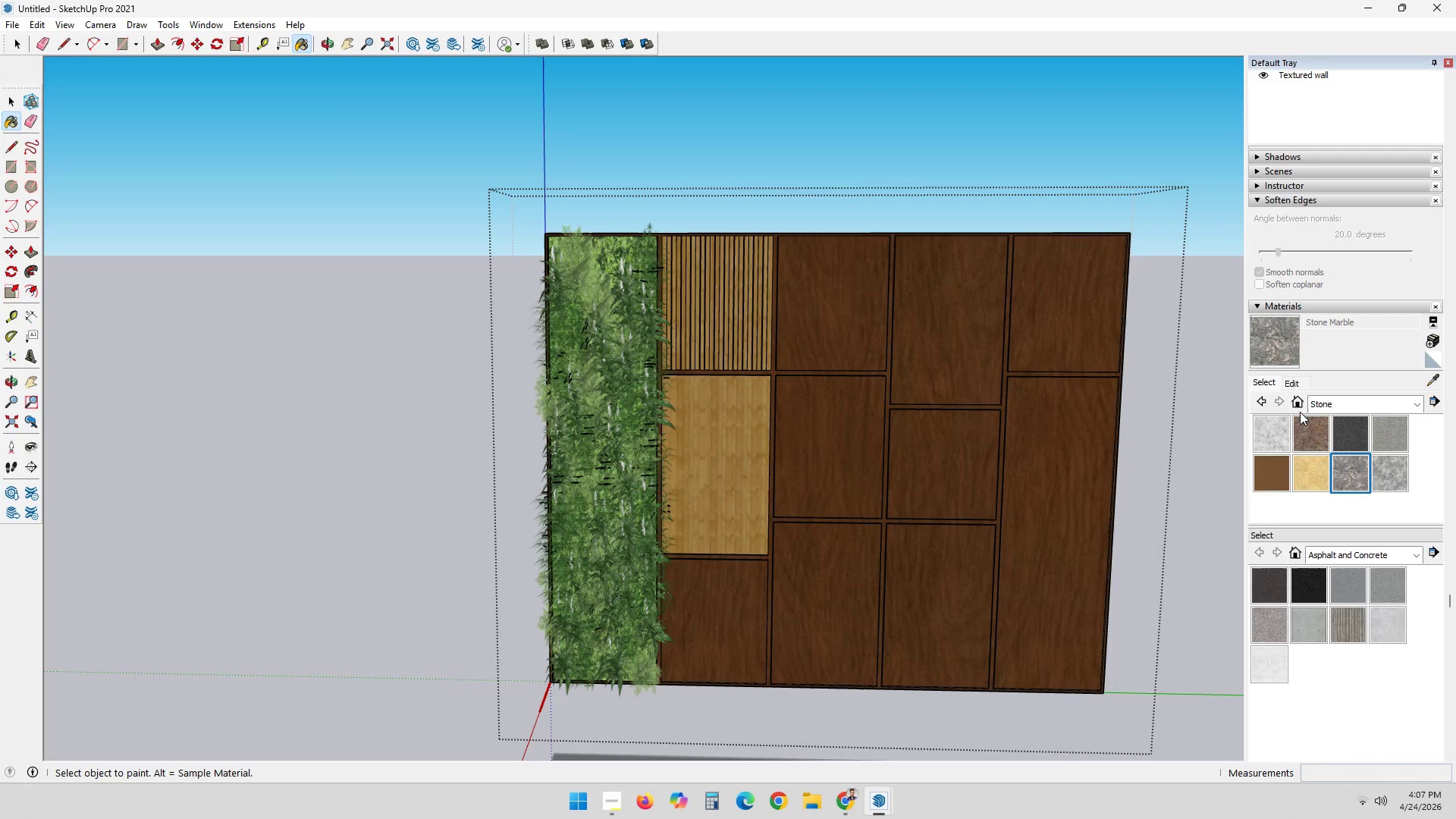 
left_click([1314, 425])
 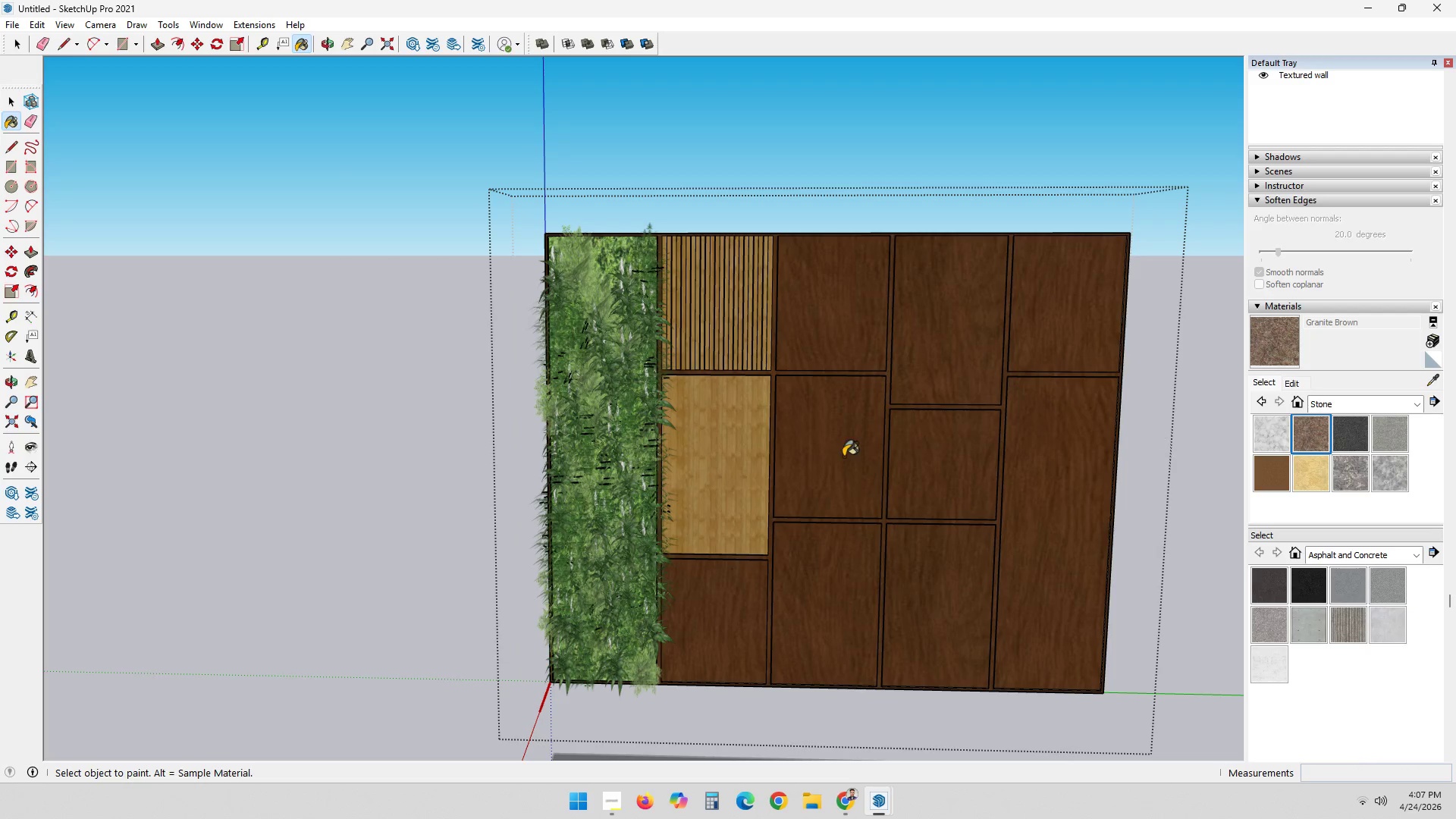 
left_click([747, 439])
 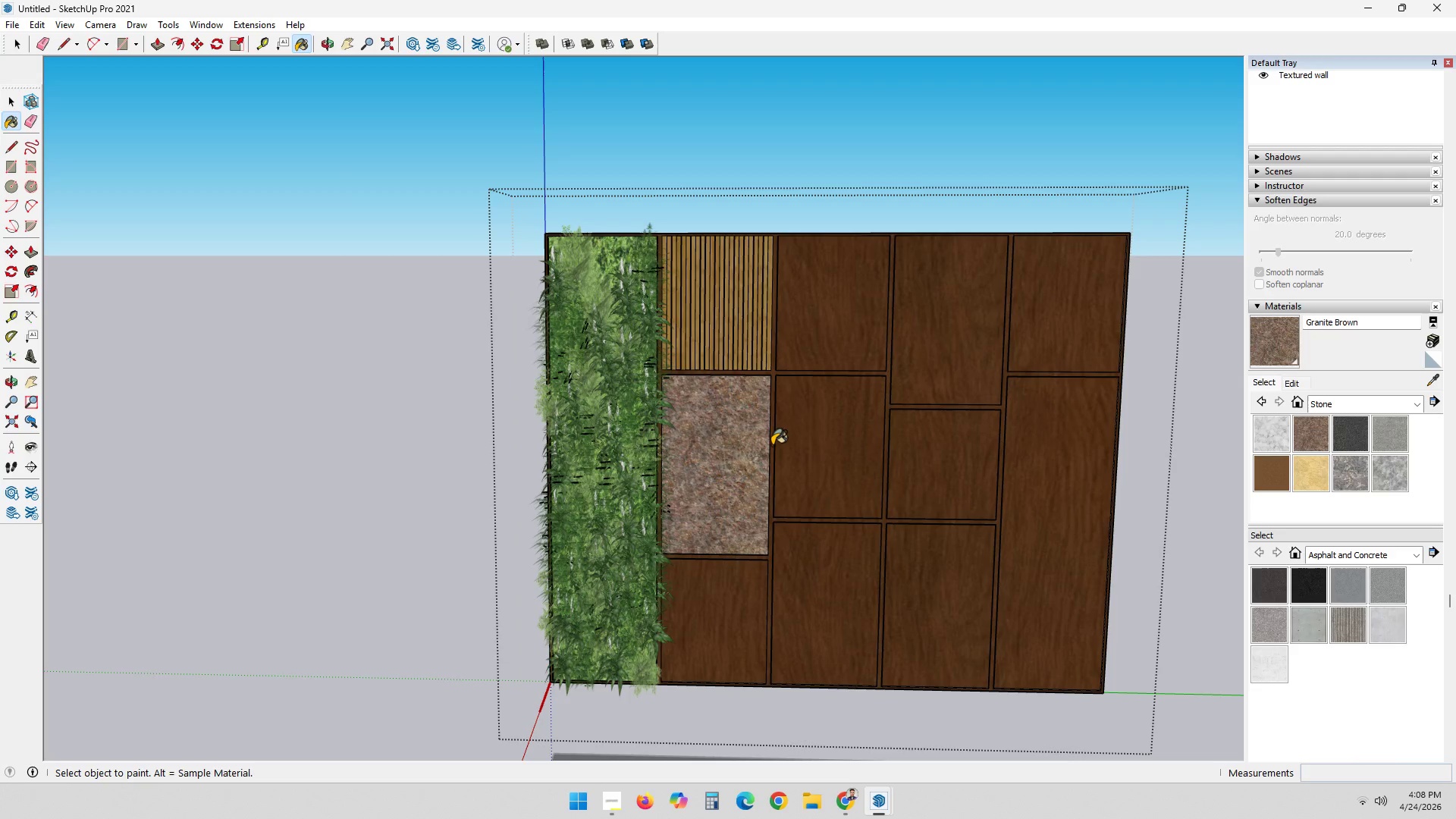 
wait(11.32)
 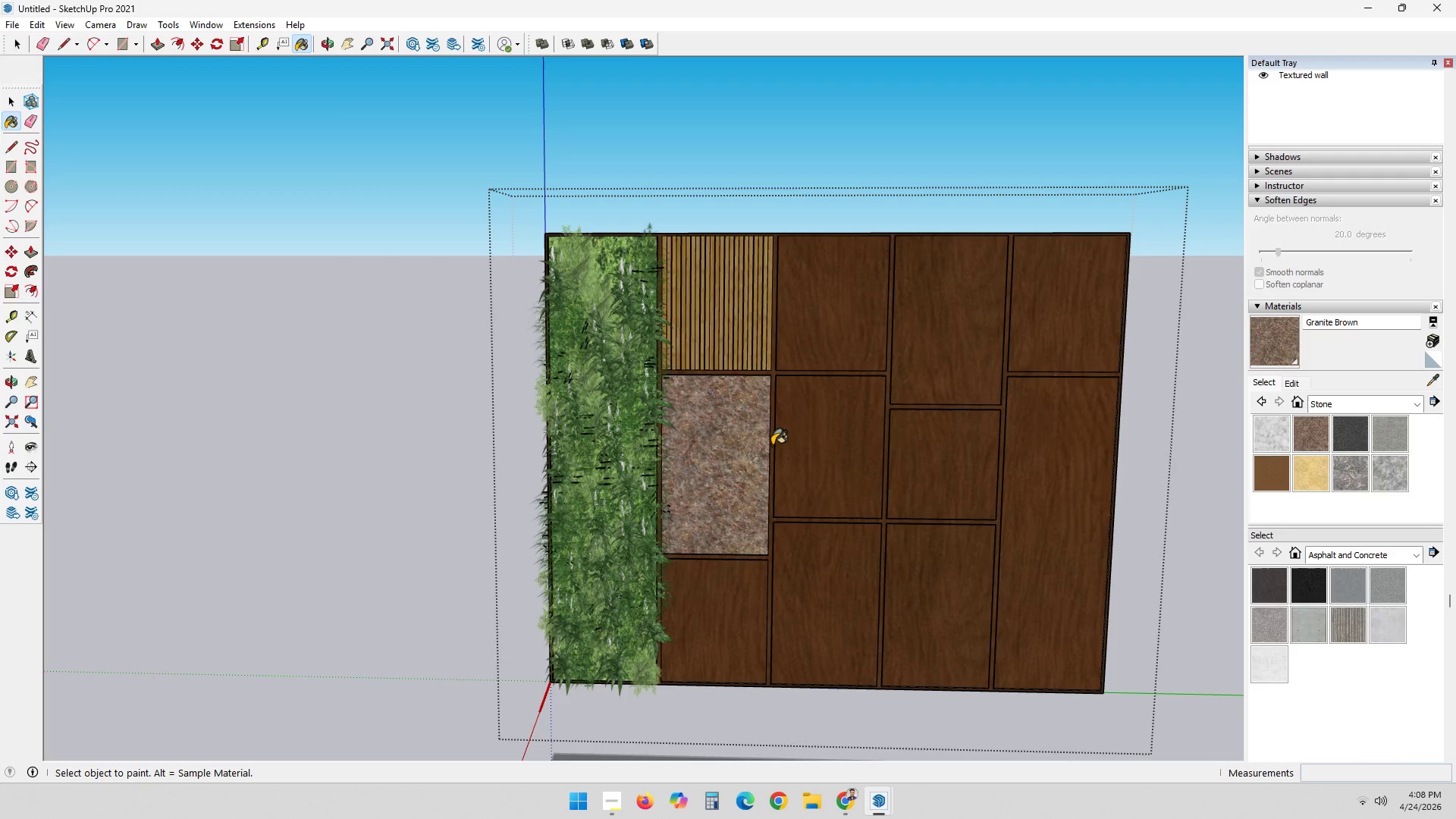 
mouse_move([1349, 626])
 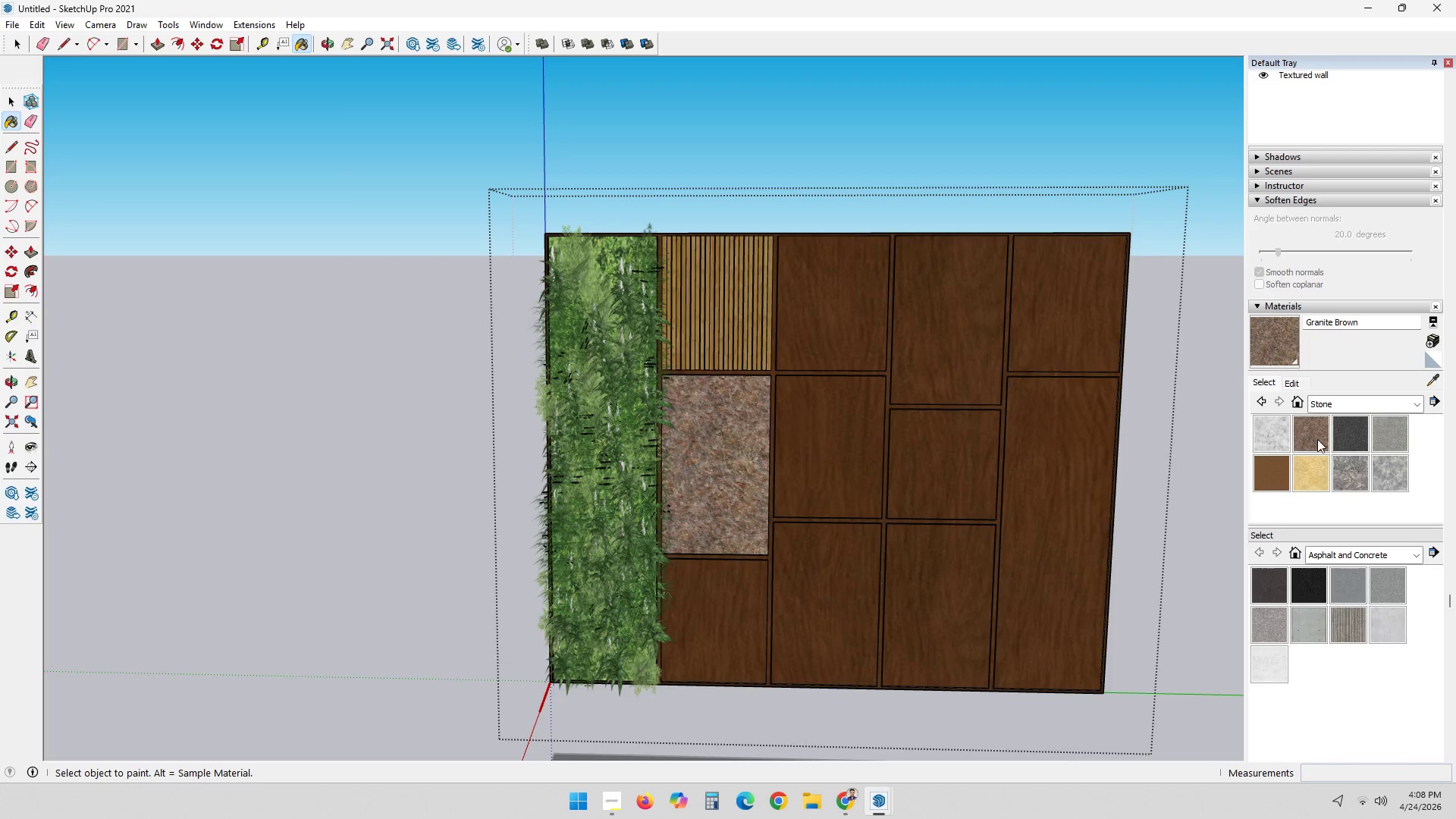 
left_click([1365, 442])
 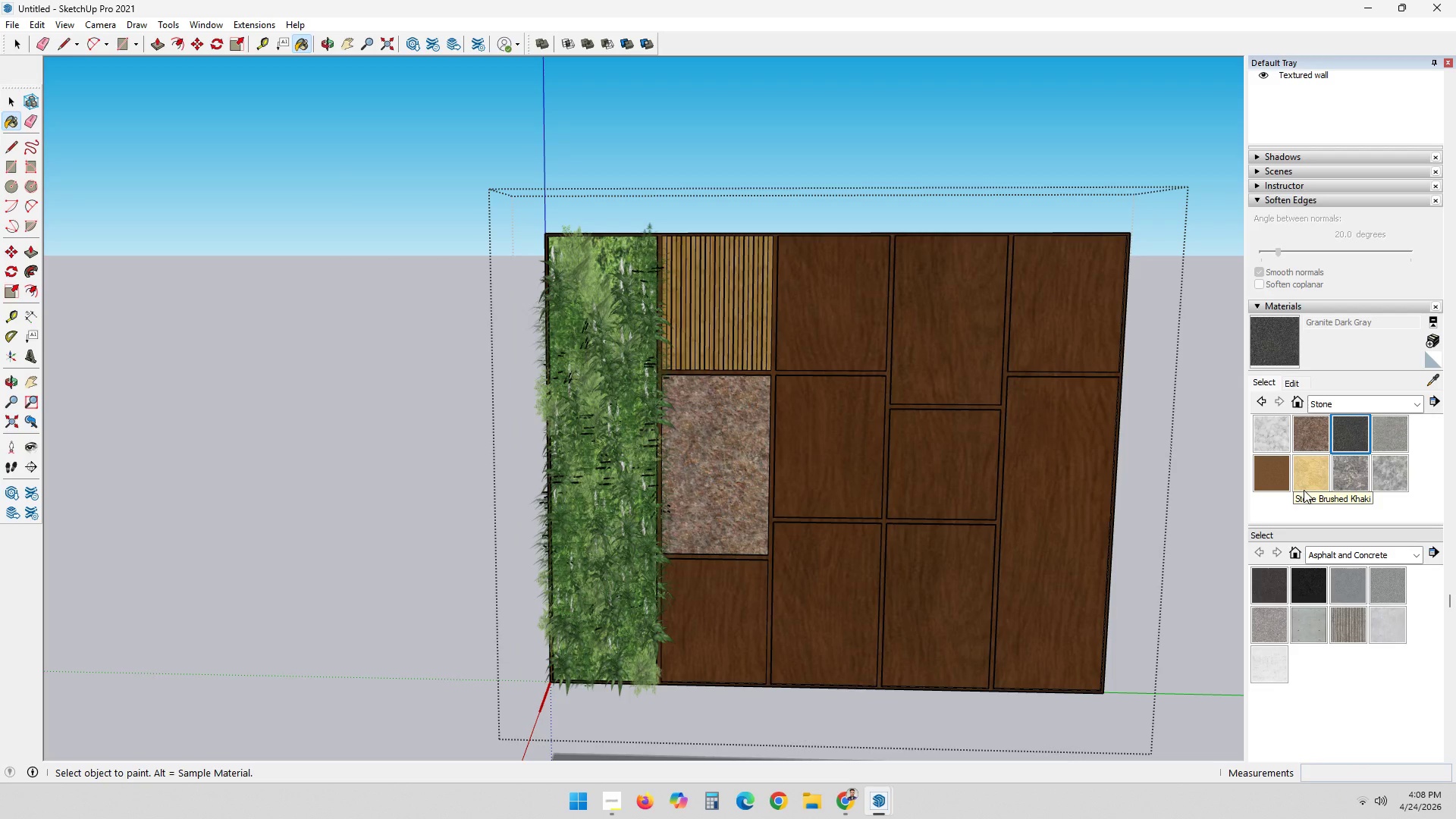 
left_click([1272, 469])
 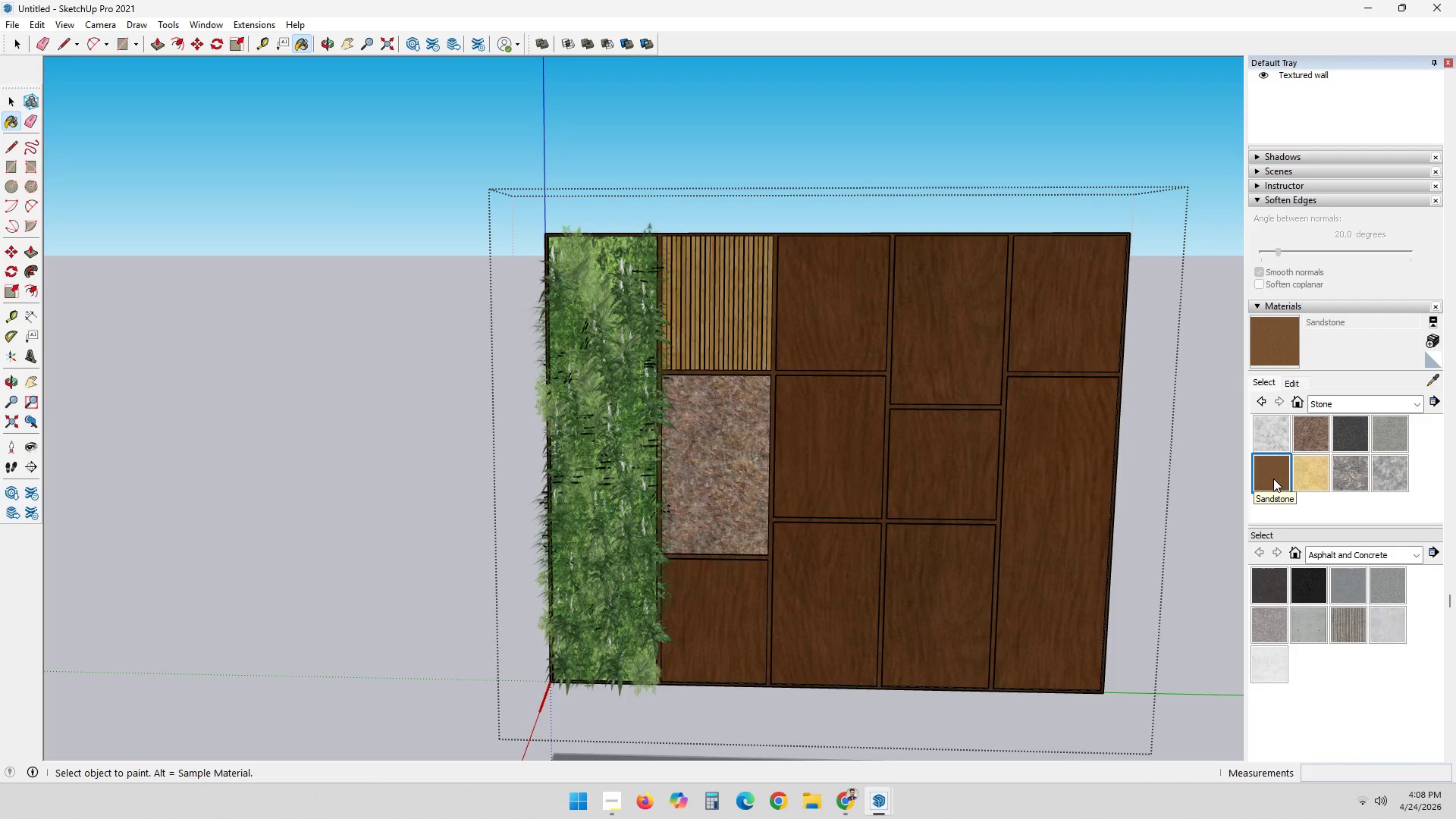 
left_click([1310, 436])
 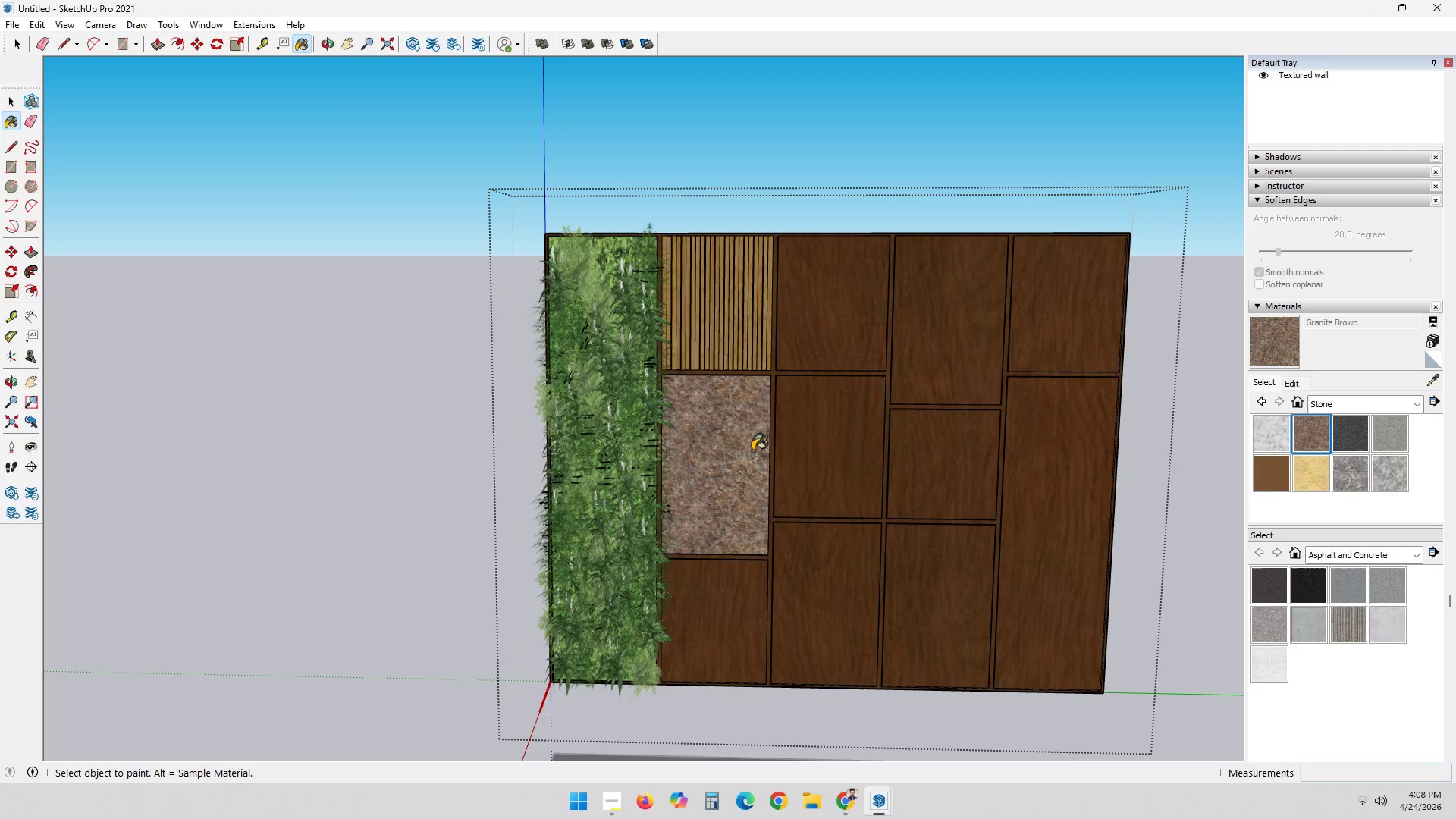 
left_click([752, 450])
 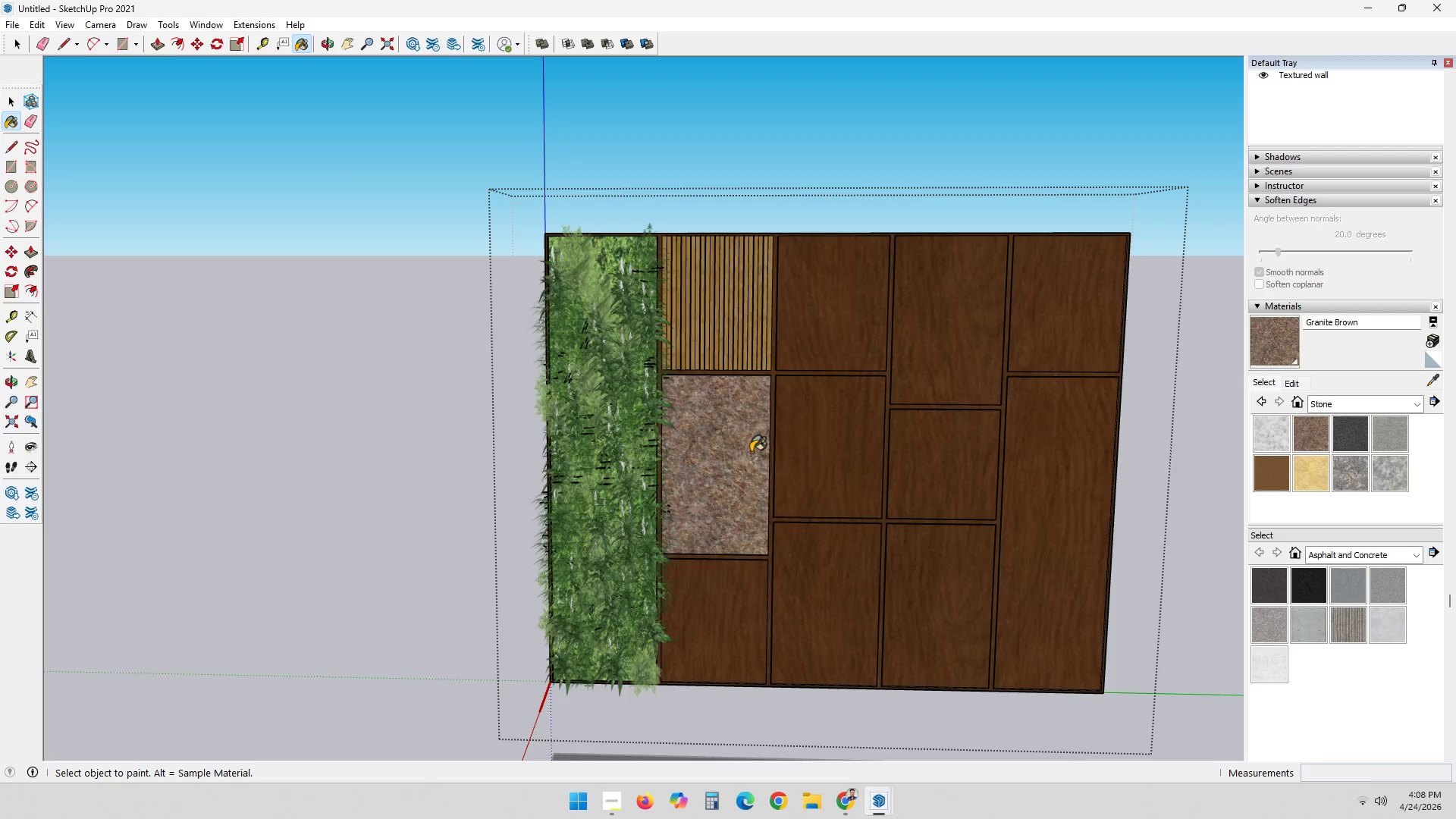 
key(Space)
 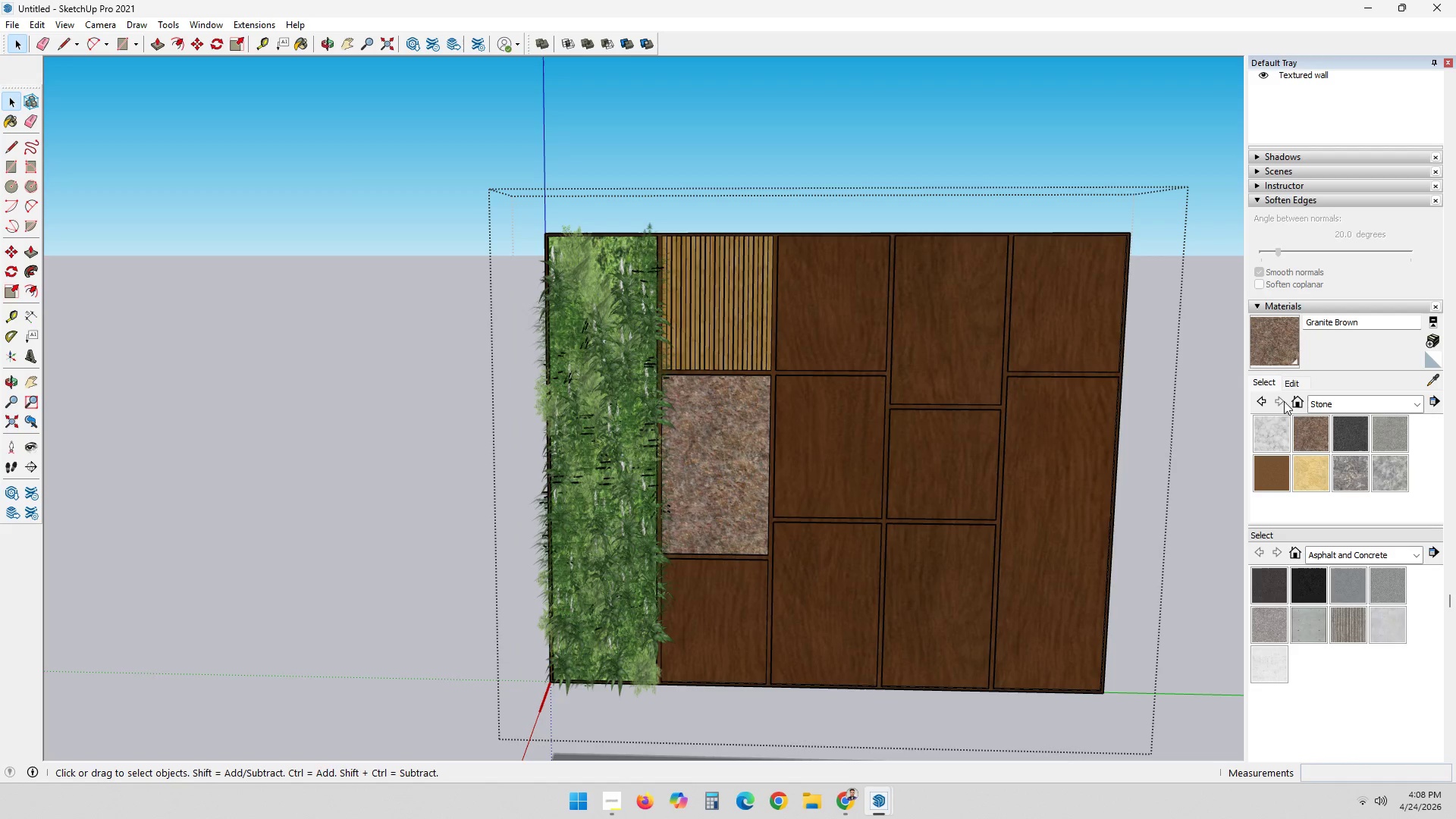 
left_click([1291, 383])
 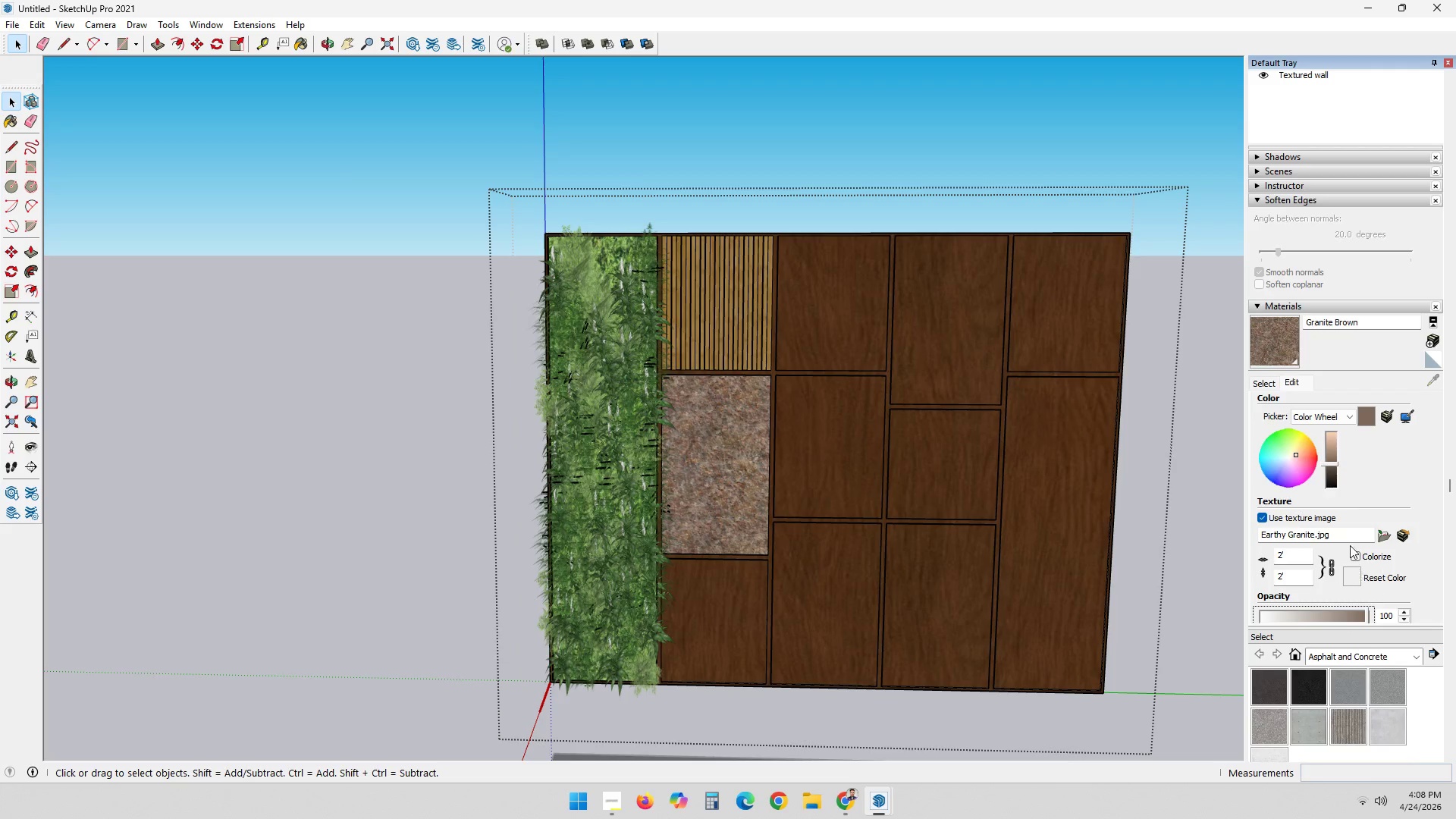 
left_click([1329, 453])
 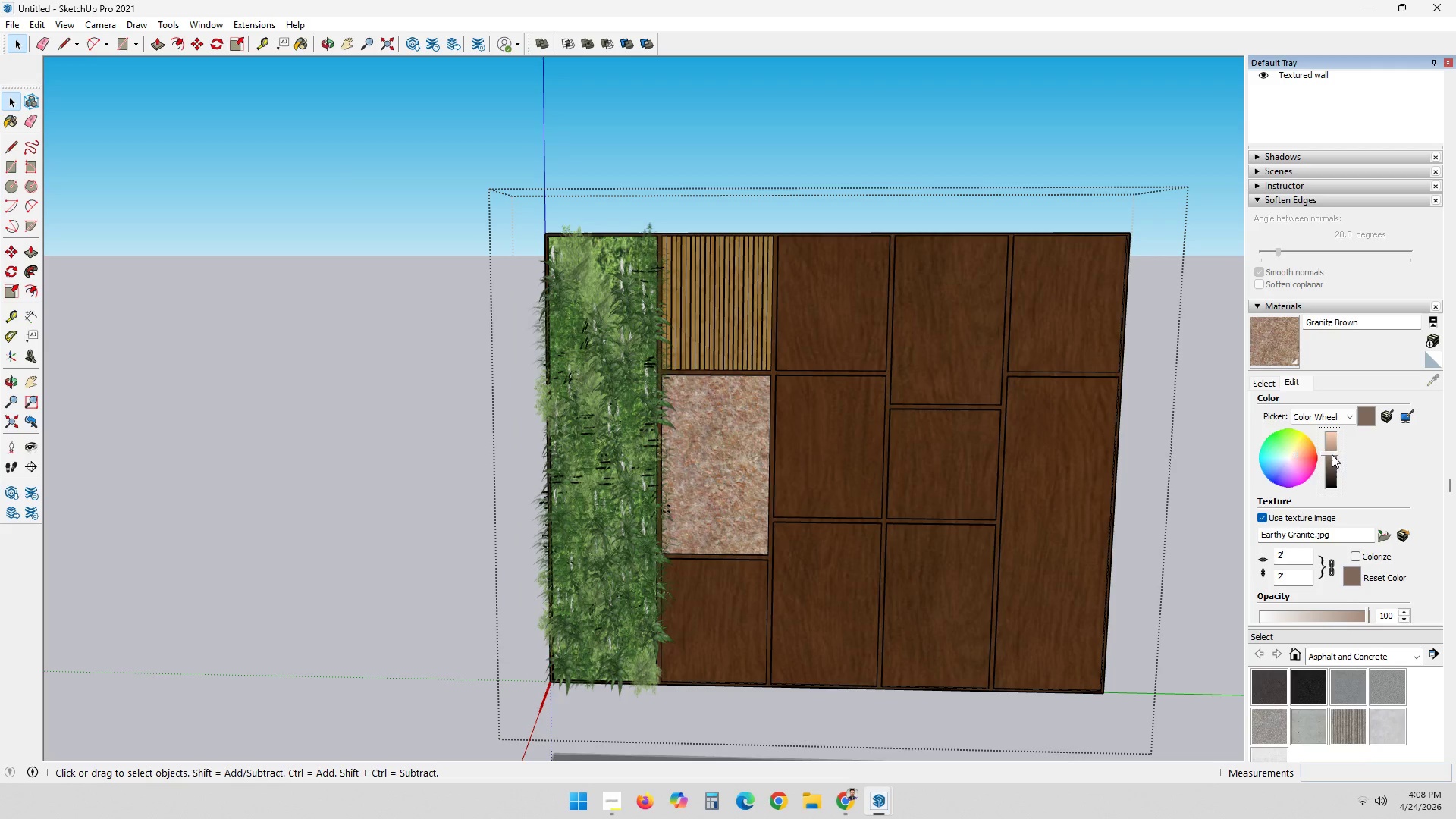 
left_click_drag(start_coordinate=[1332, 454], to_coordinate=[1335, 457])
 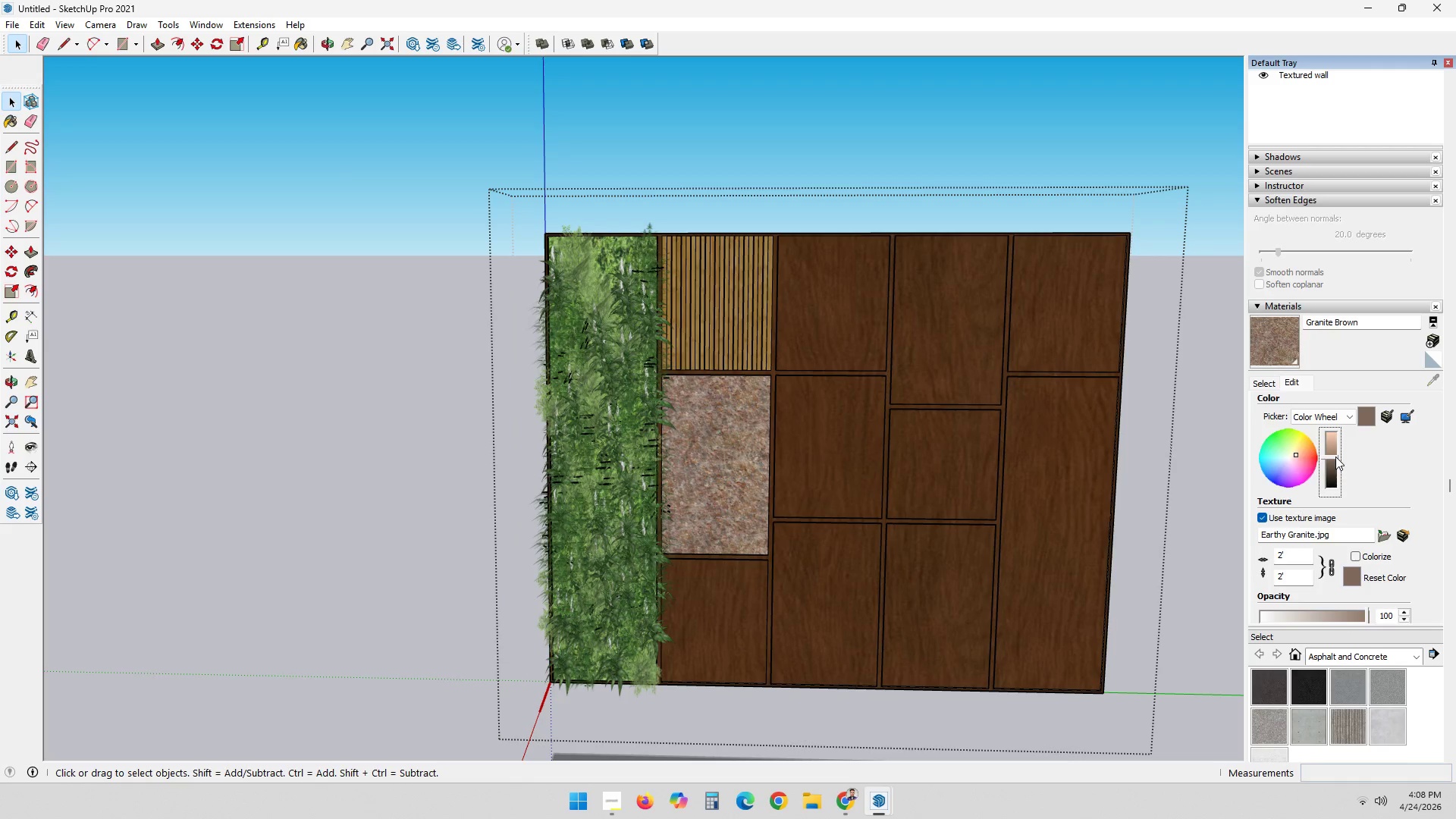 
left_click_drag(start_coordinate=[1335, 457], to_coordinate=[1330, 456])
 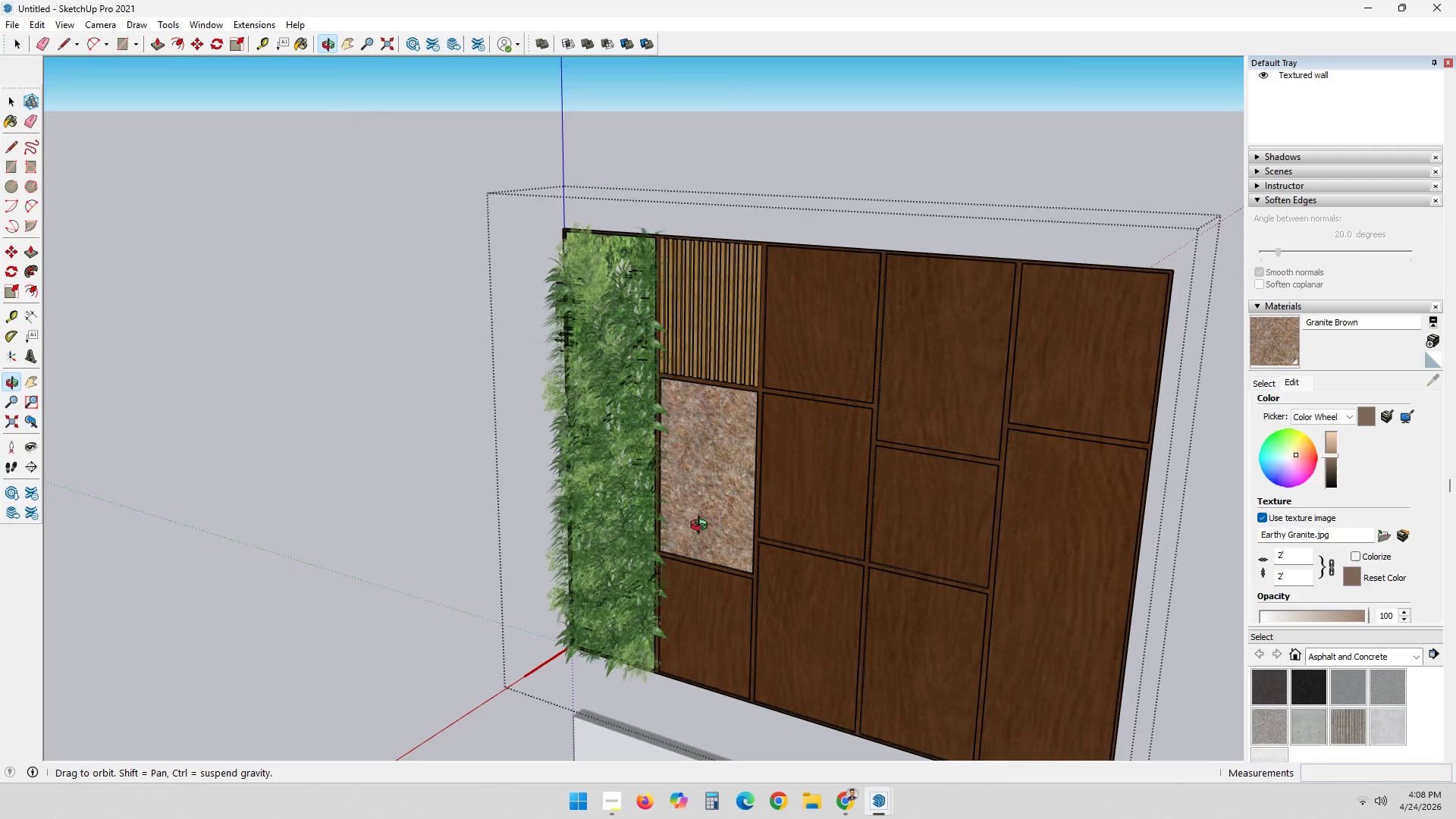 
left_click([713, 322])
 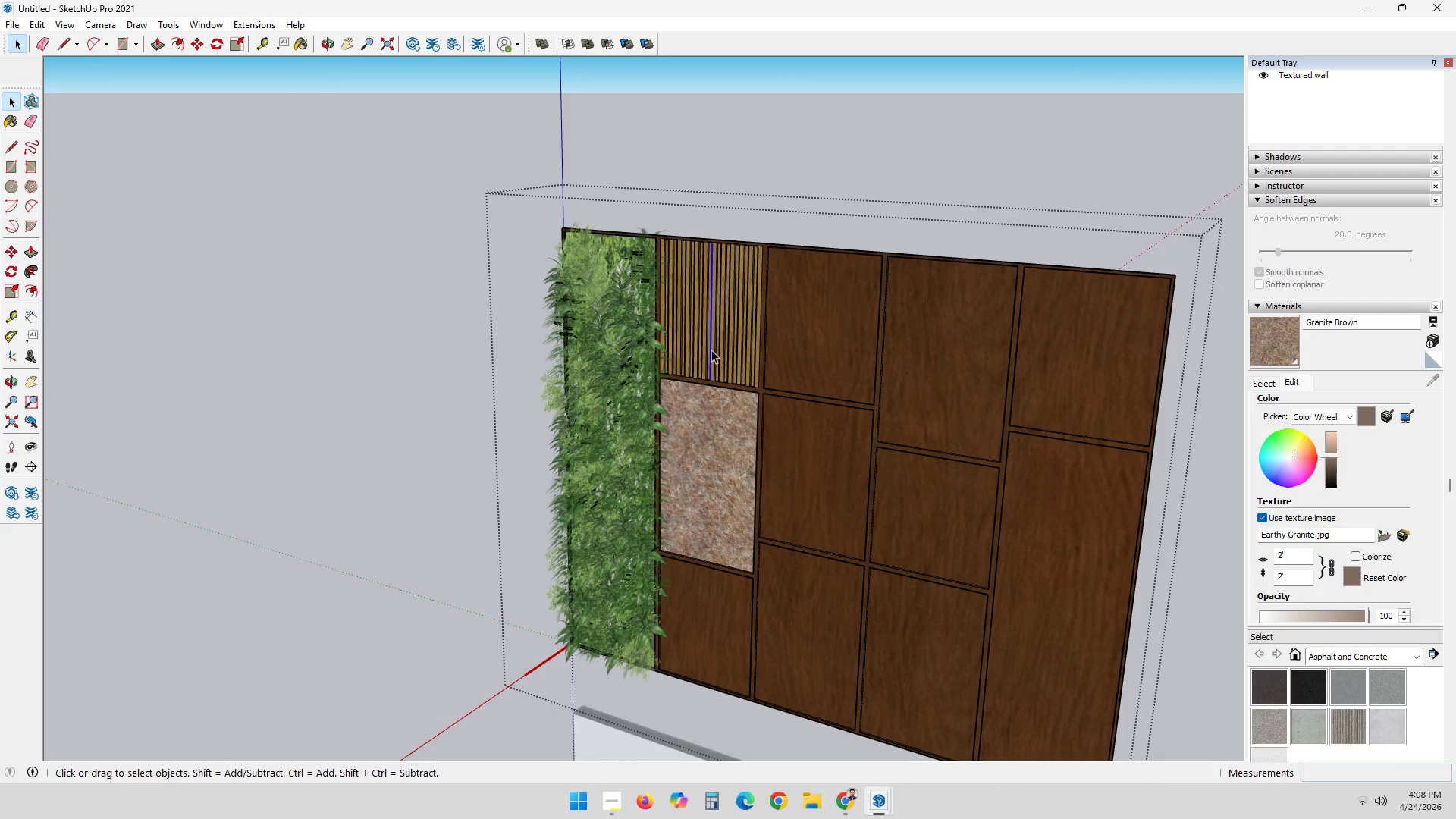 
double_click([711, 350])
 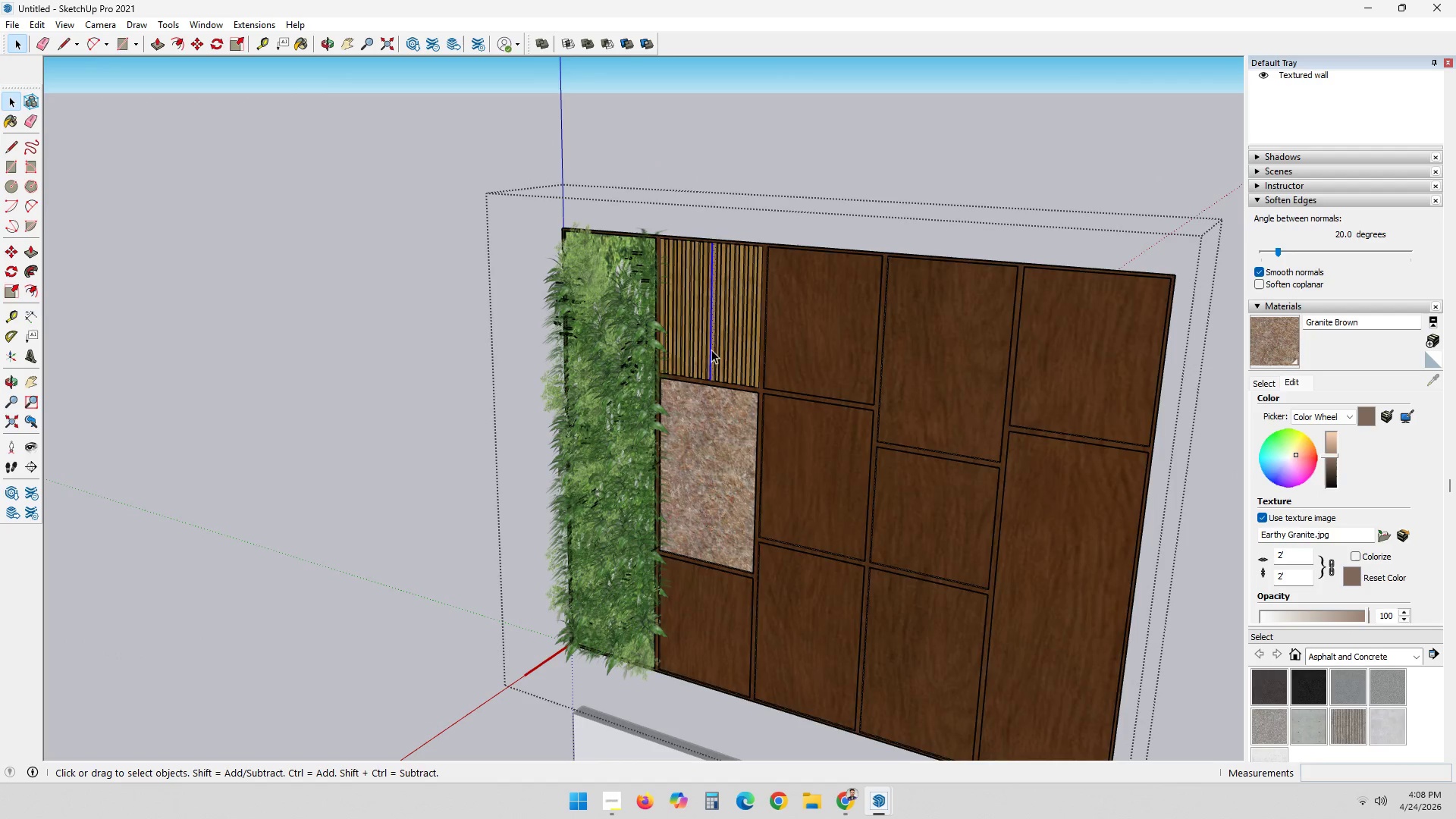 
triple_click([711, 350])
 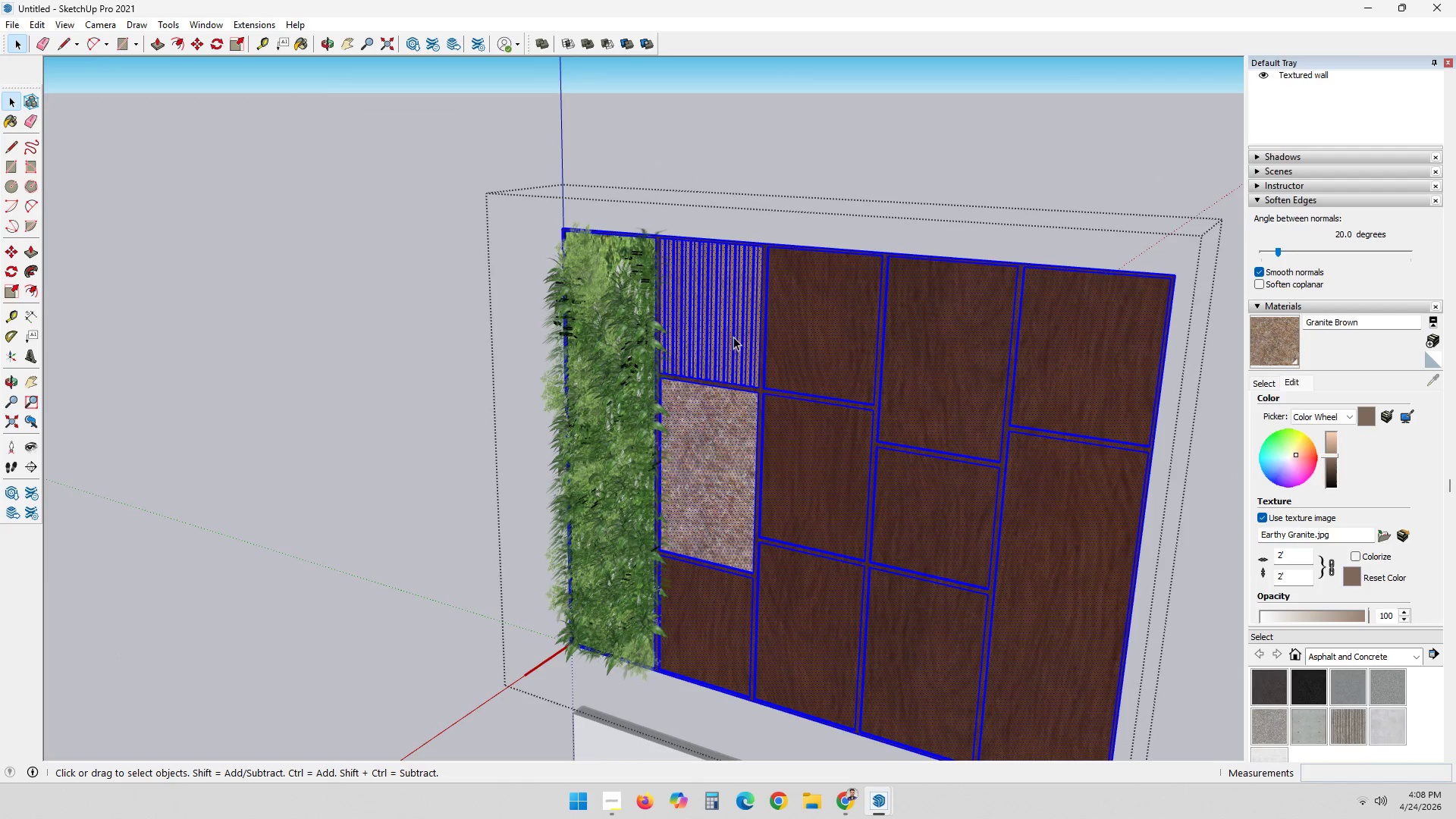 
left_click([743, 325])
 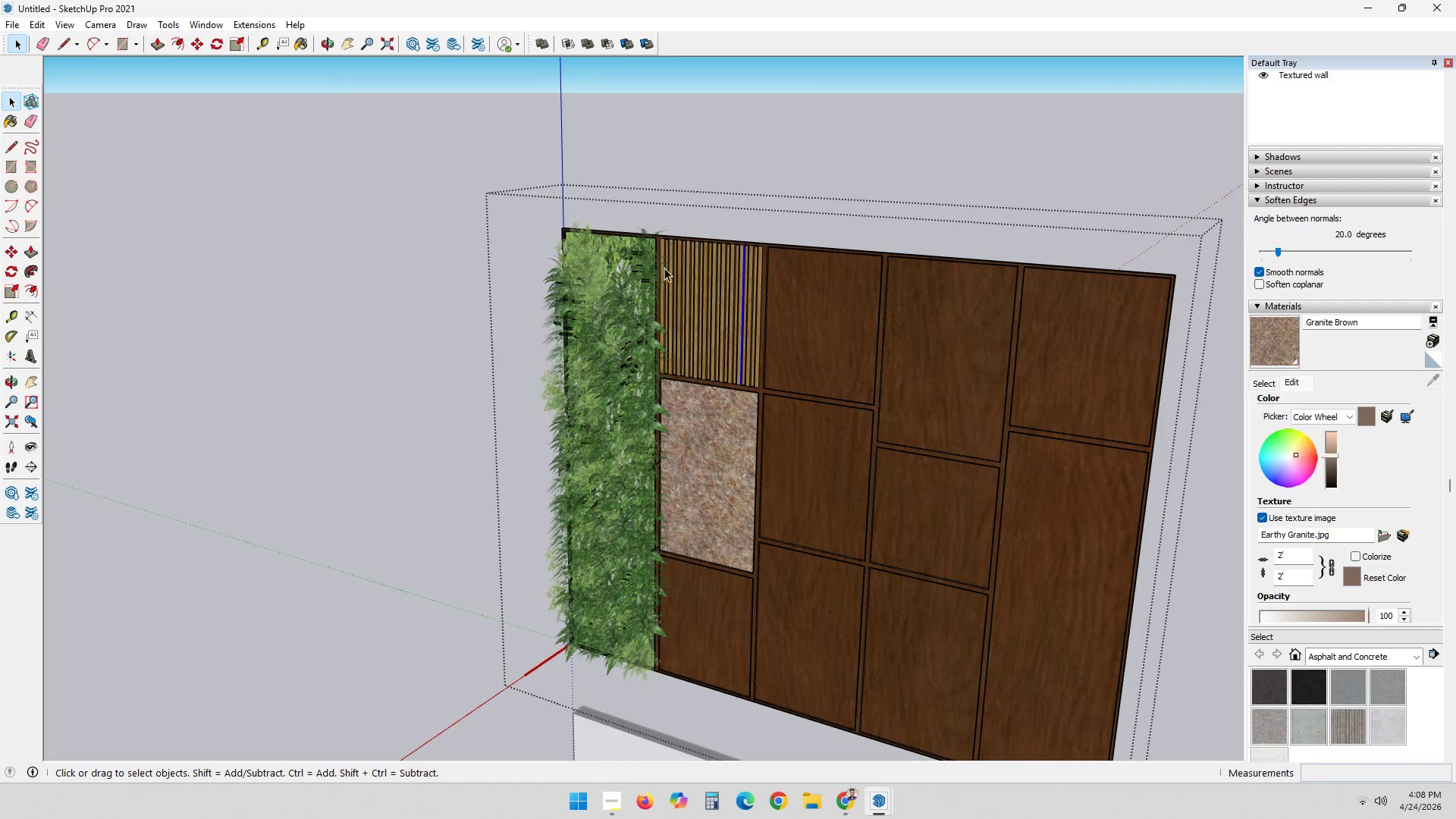 
scroll: coordinate [752, 348], scroll_direction: up, amount: 5.0
 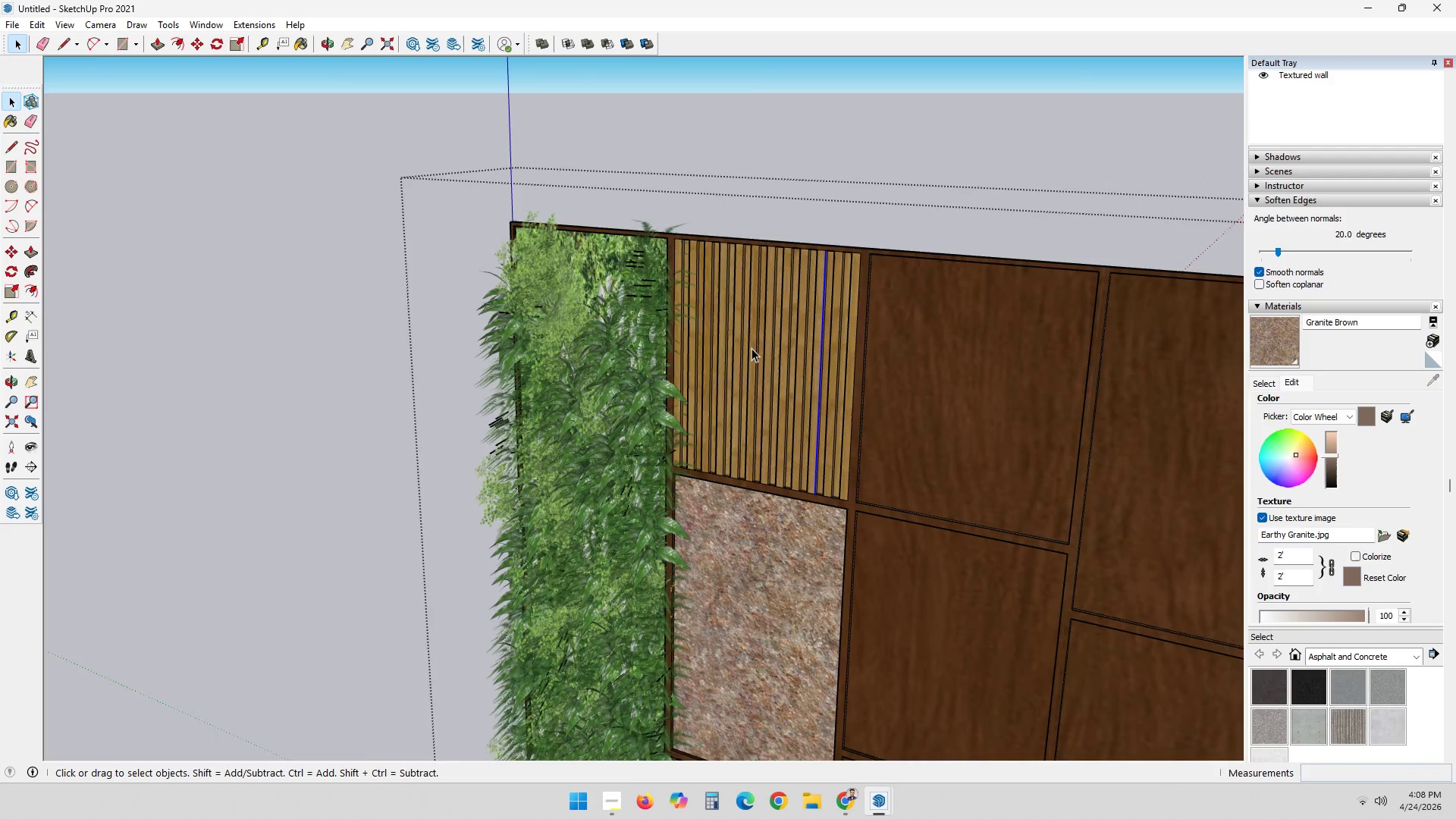 
scroll: coordinate [803, 282], scroll_direction: down, amount: 9.0
 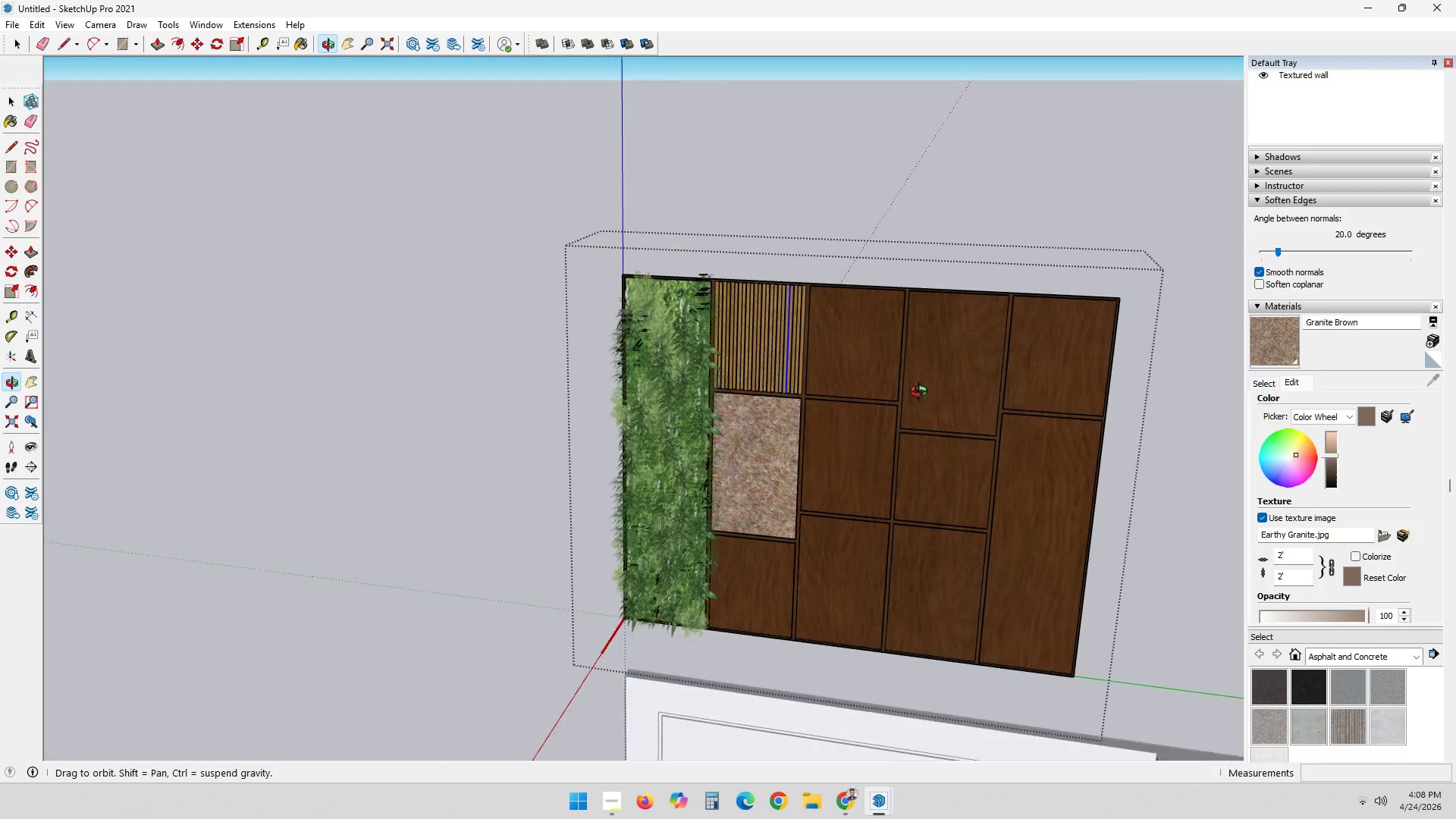 
scroll: coordinate [799, 315], scroll_direction: up, amount: 5.0
 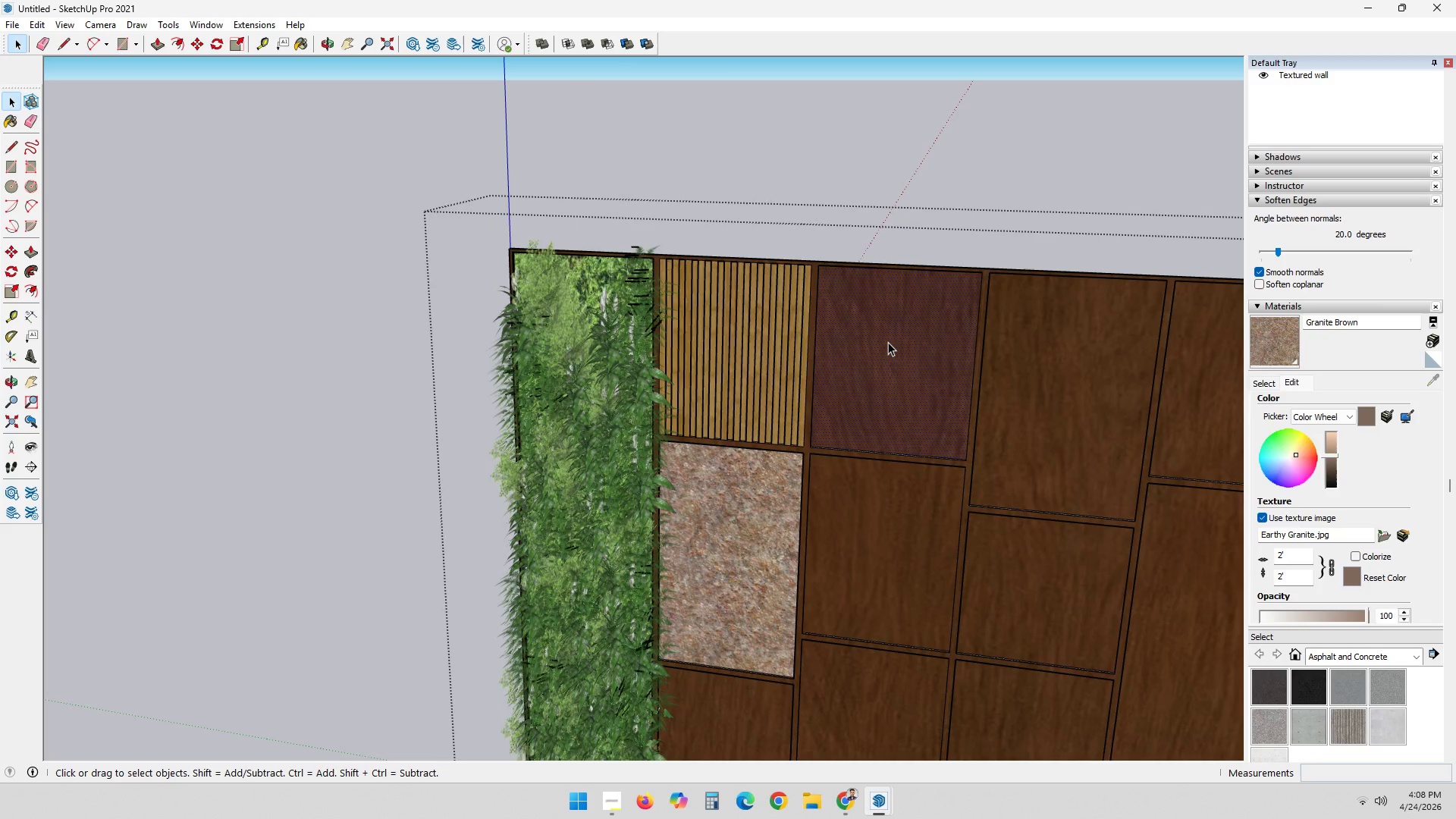 
double_click([888, 342])
 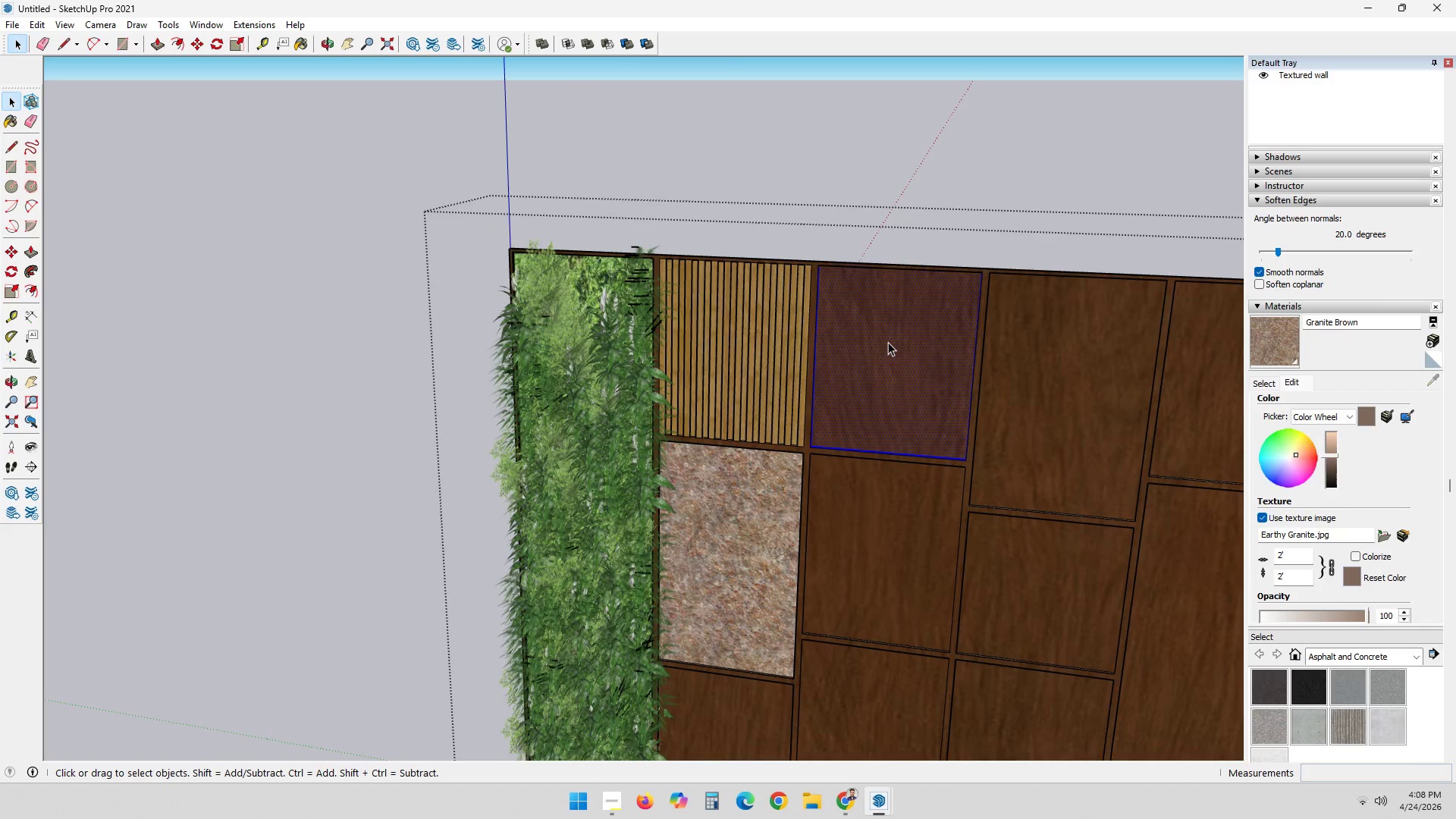 
triple_click([888, 342])
 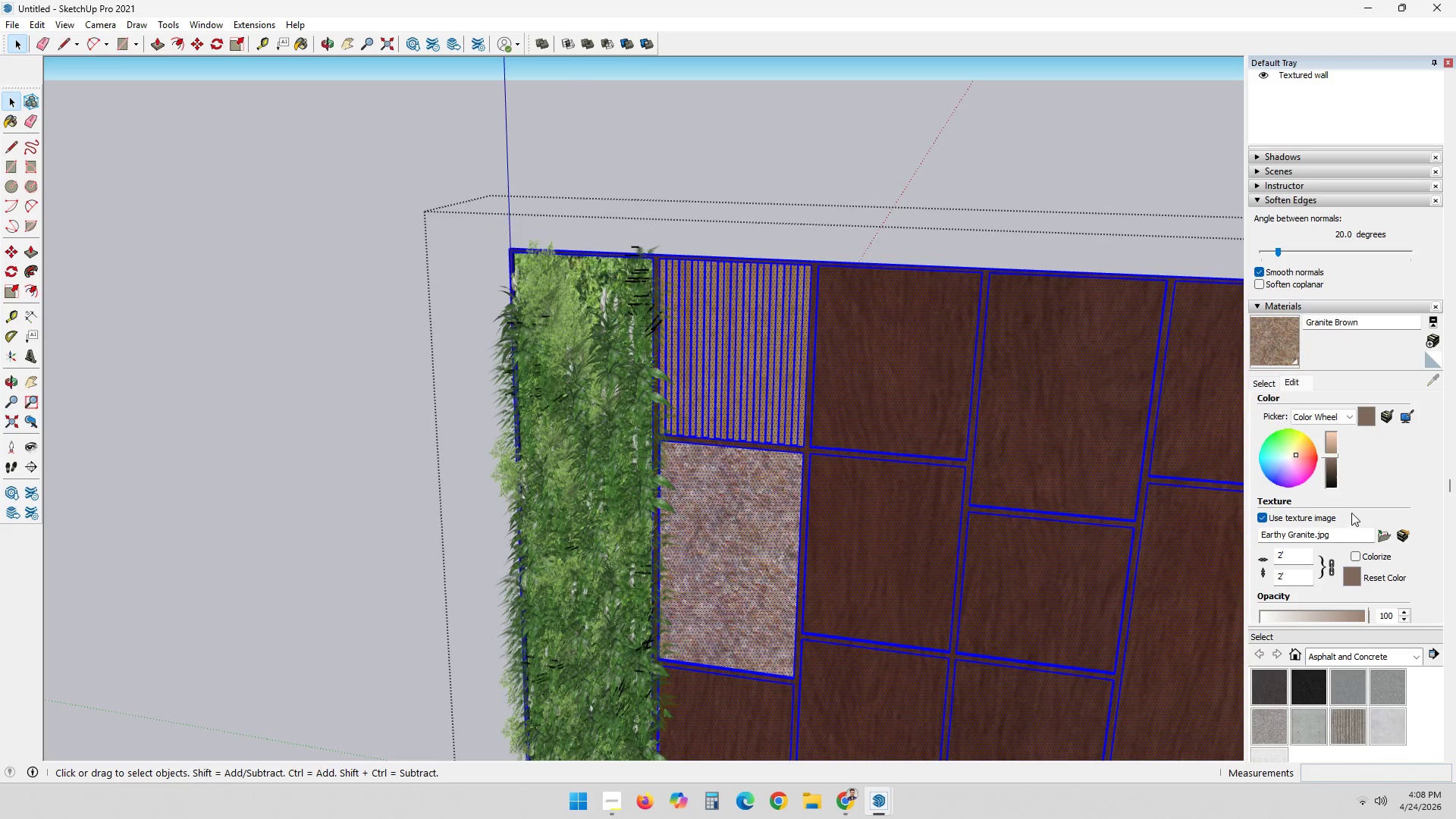 
wait(9.64)
 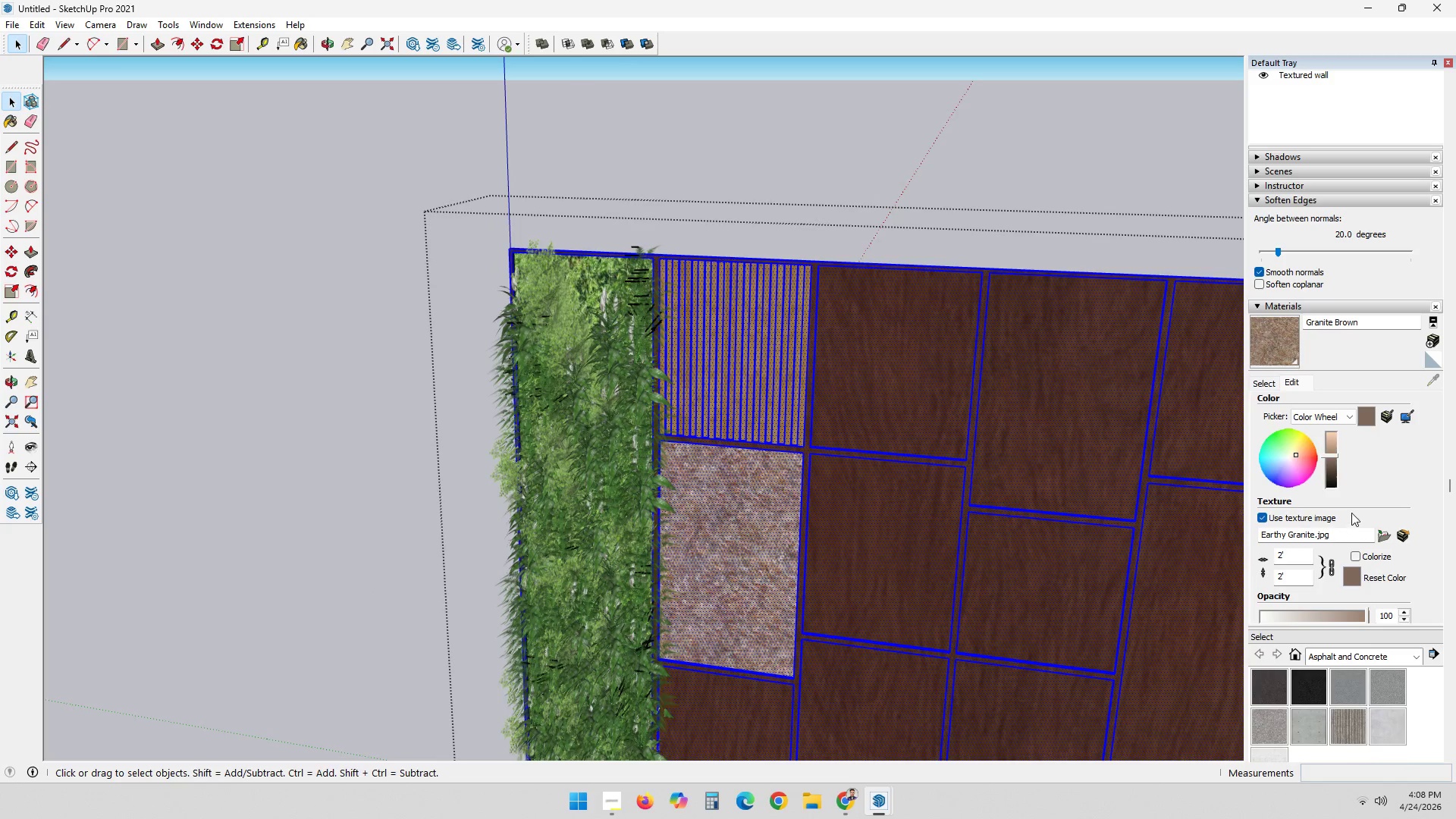 
double_click([1261, 385])
 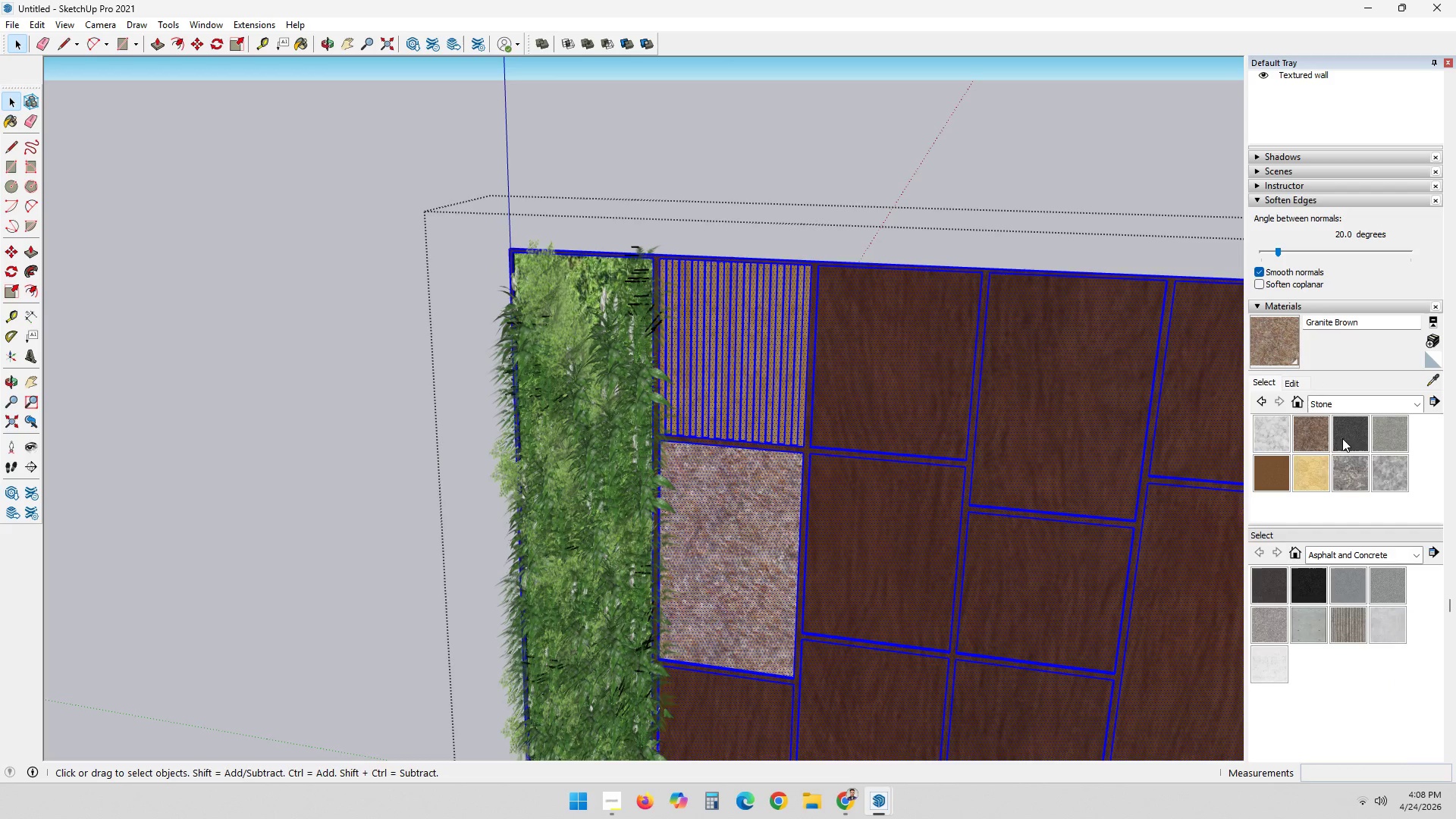 
left_click([1353, 397])
 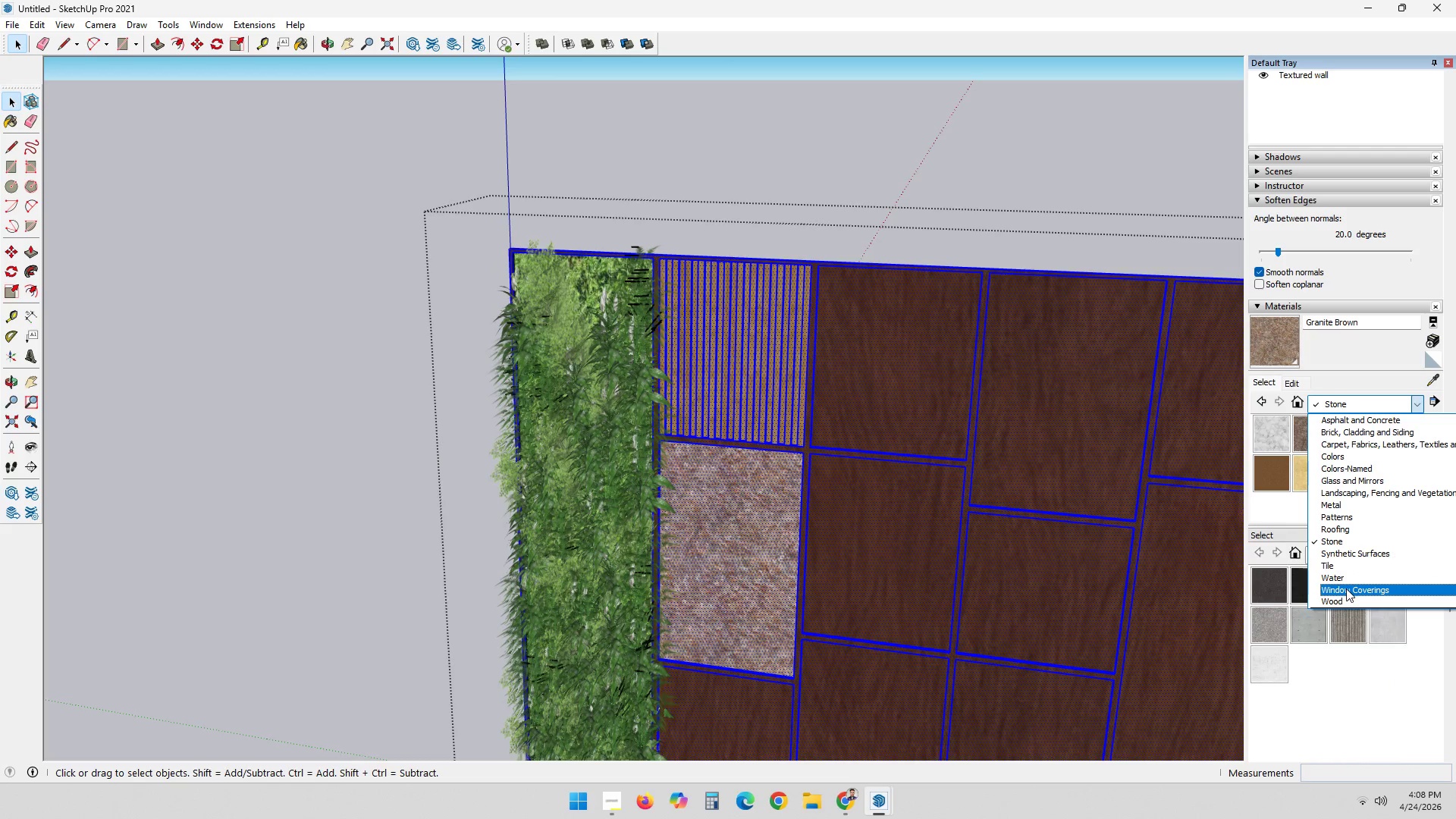 
left_click([1348, 604])
 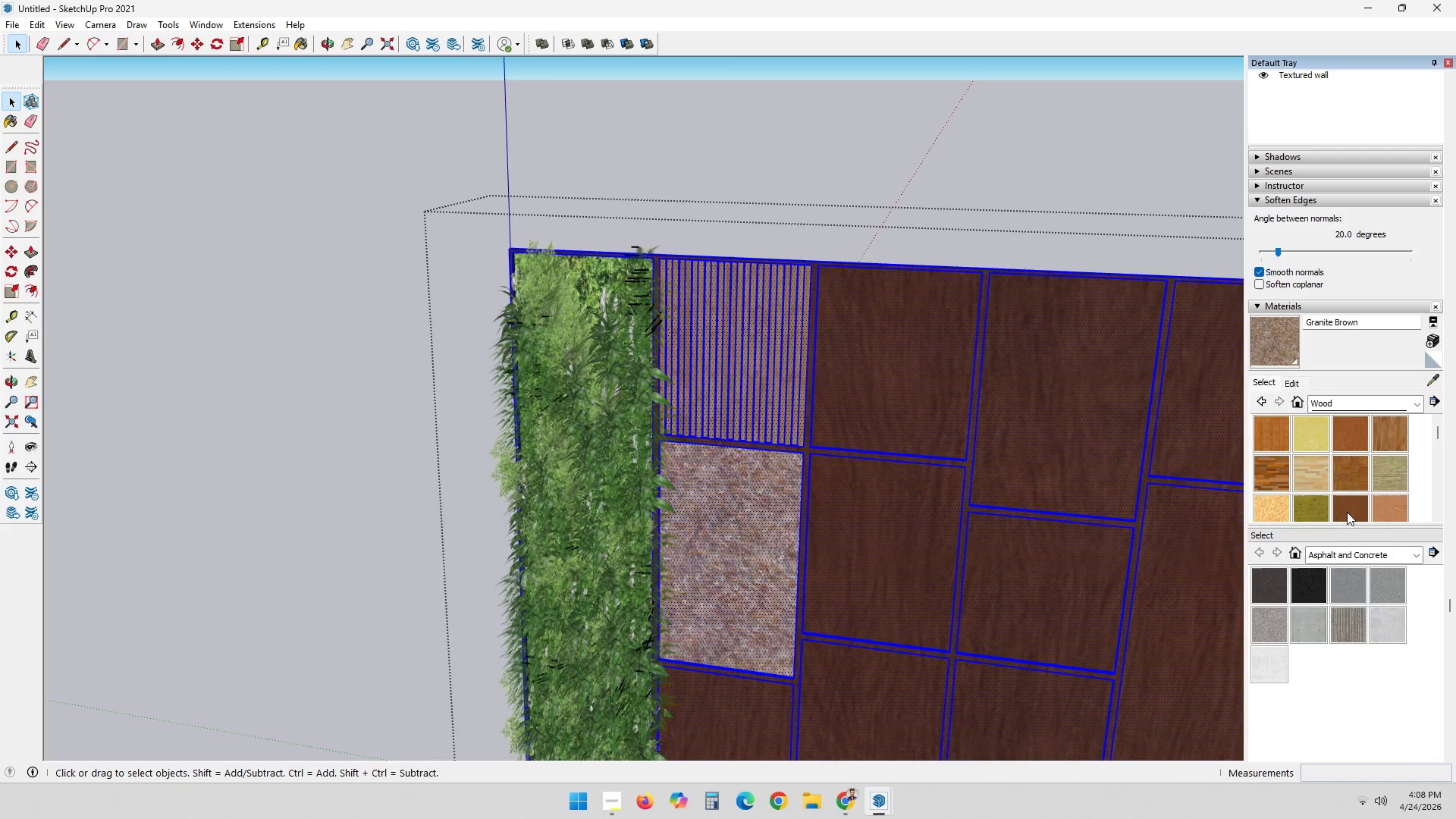 
scroll: coordinate [1338, 475], scroll_direction: down, amount: 1.0
 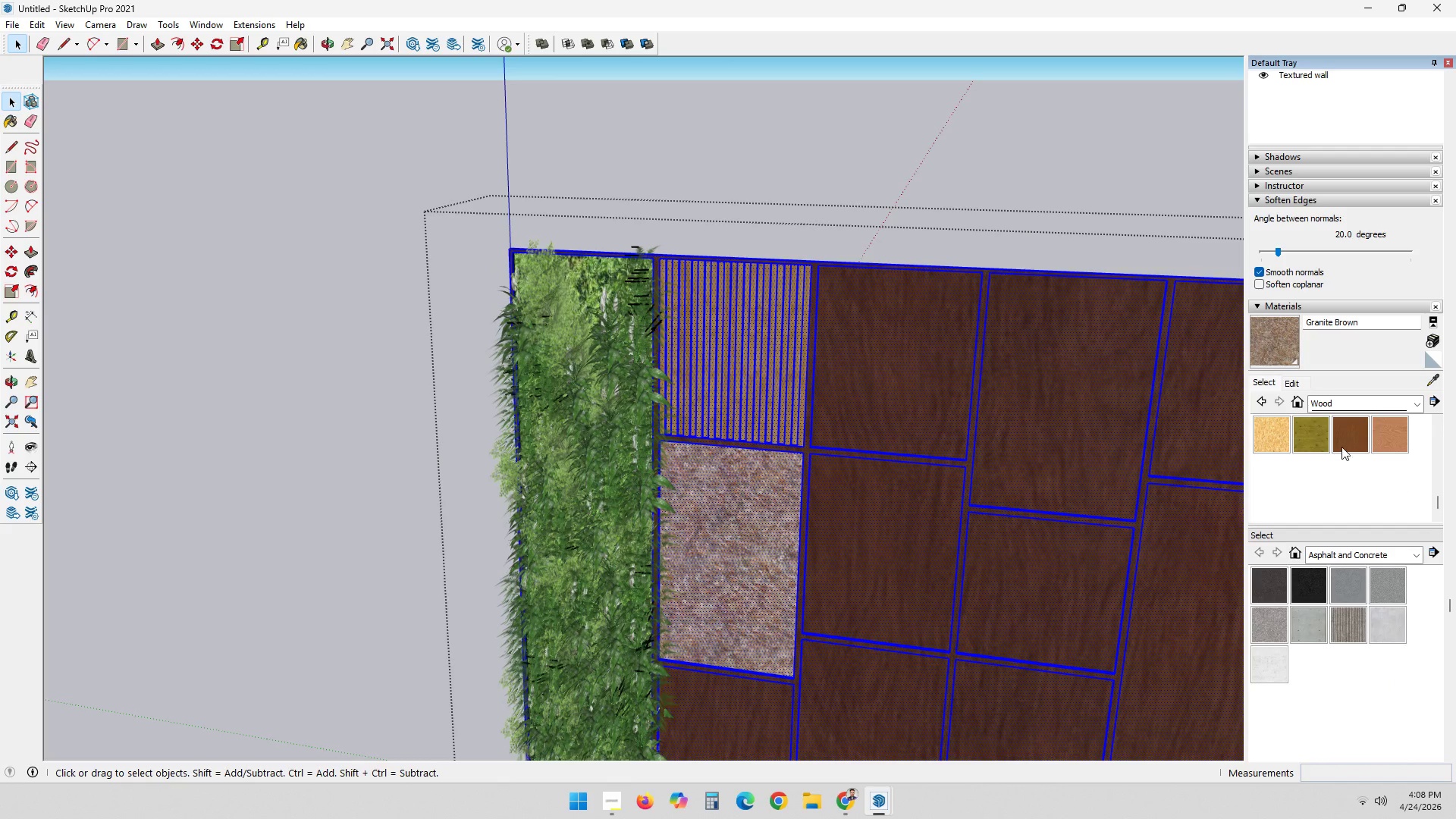 
left_click([1342, 439])
 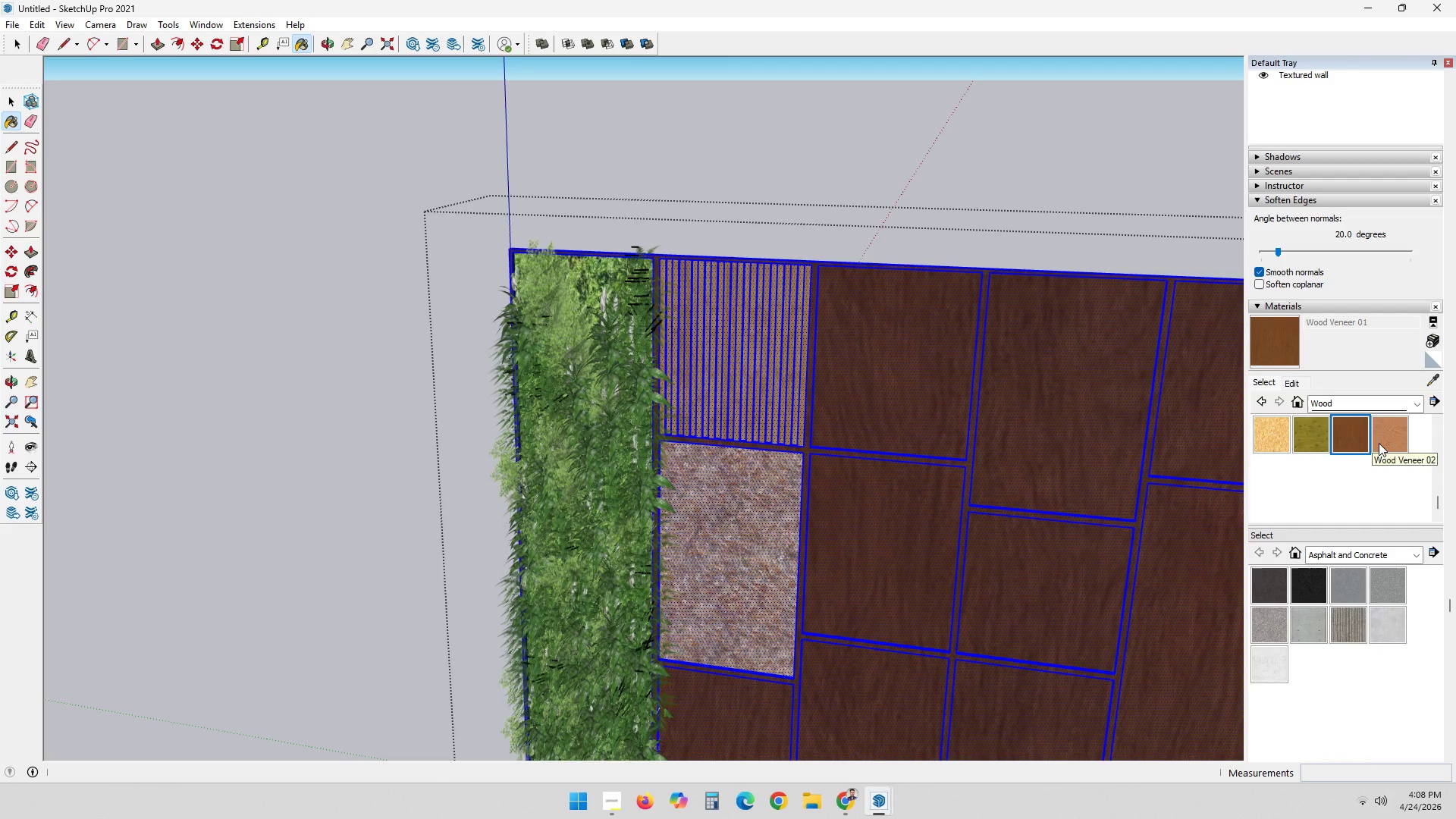 
left_click([1380, 443])
 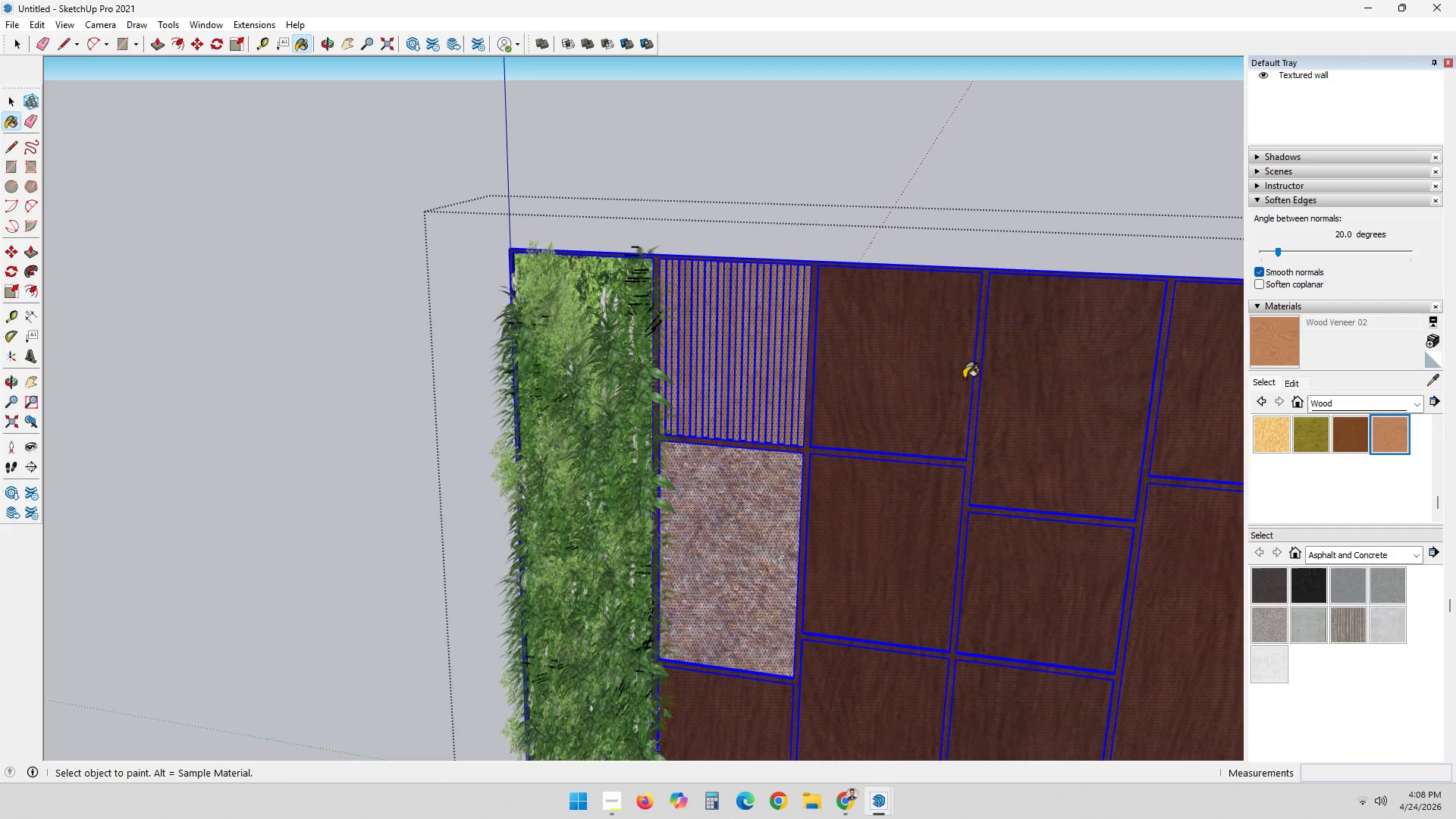 
left_click([944, 350])
 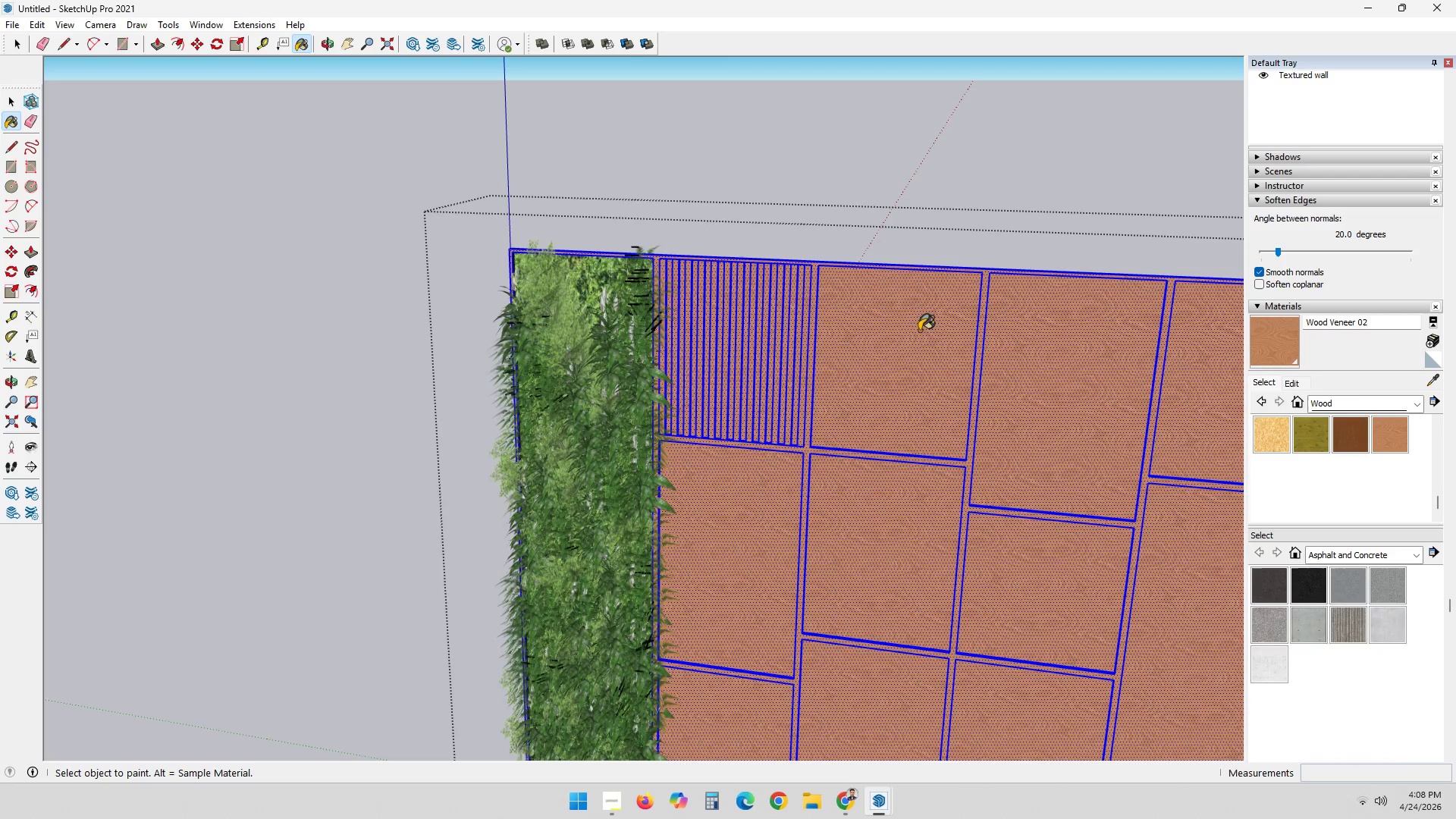 
key(Space)
 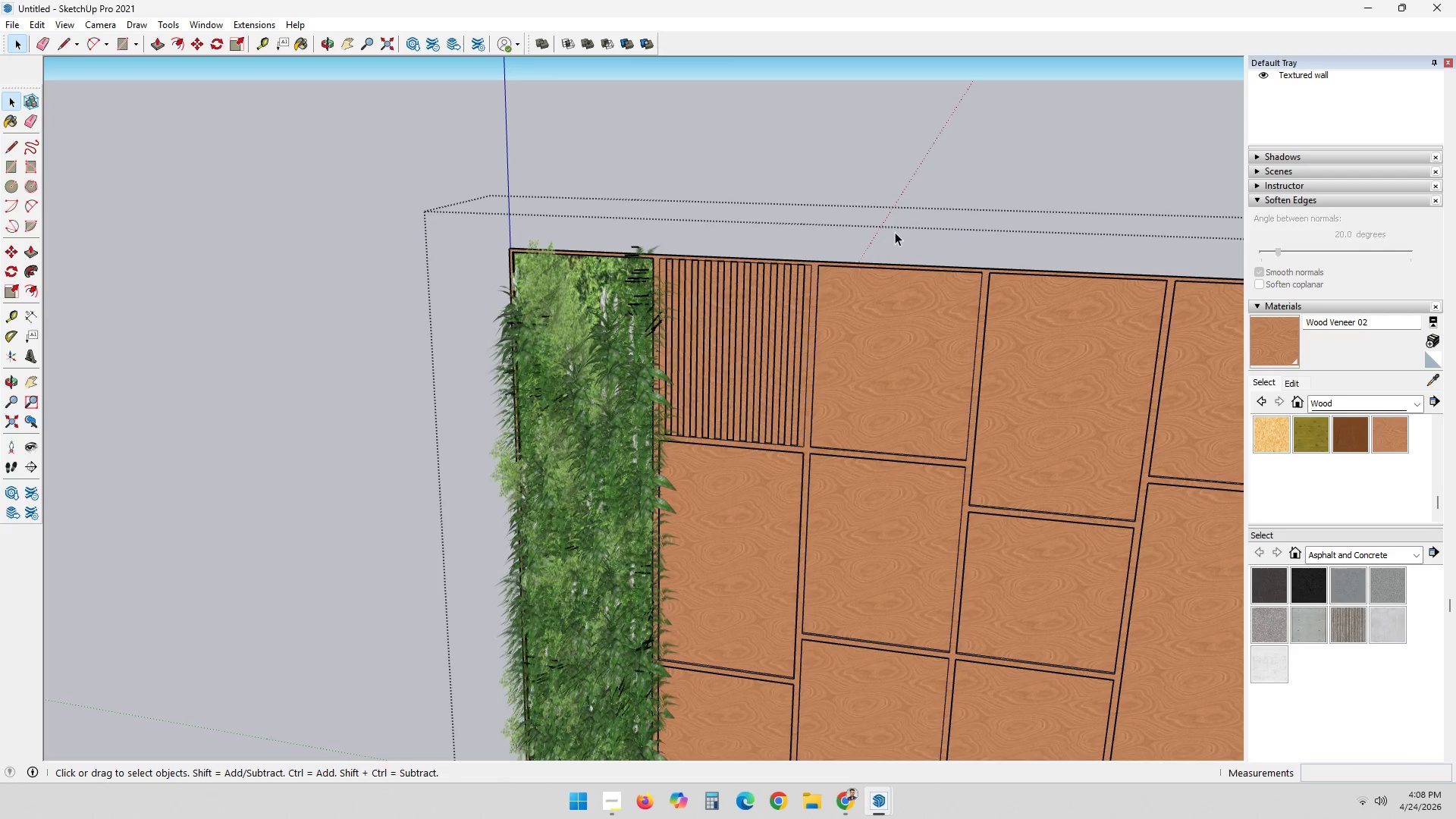 
left_click([877, 303])
 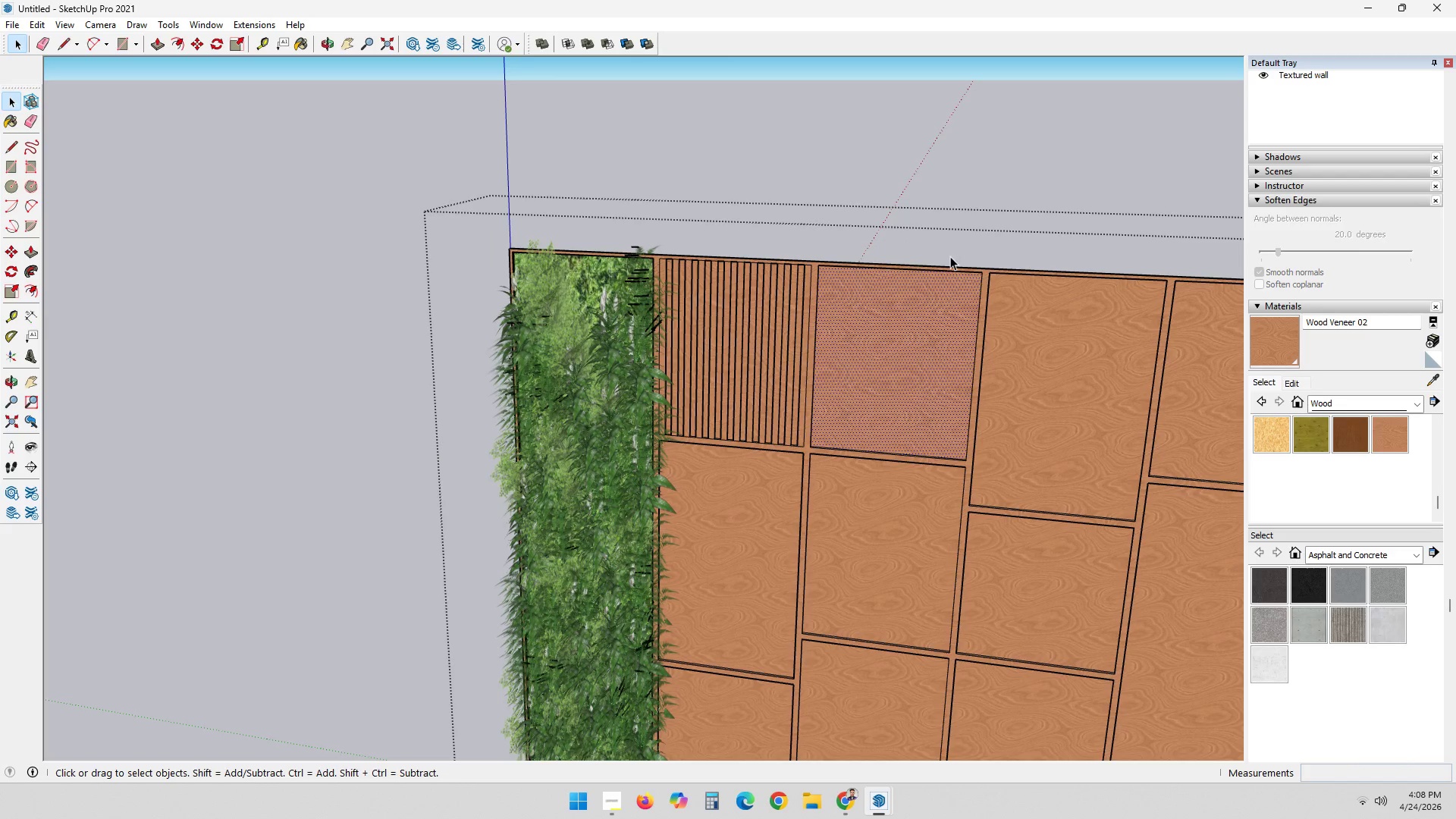 
double_click([945, 351])
 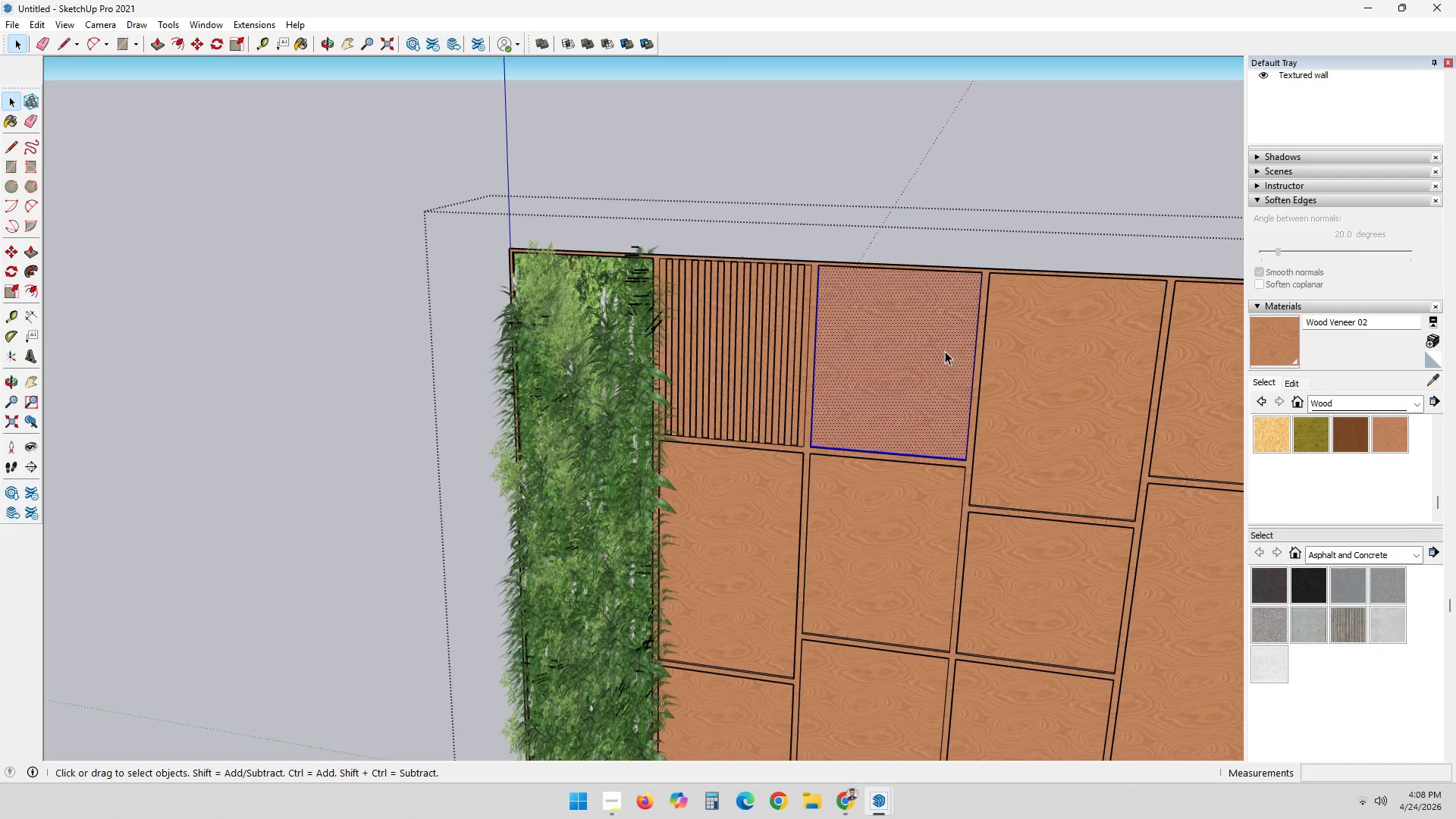 
triple_click([945, 351])
 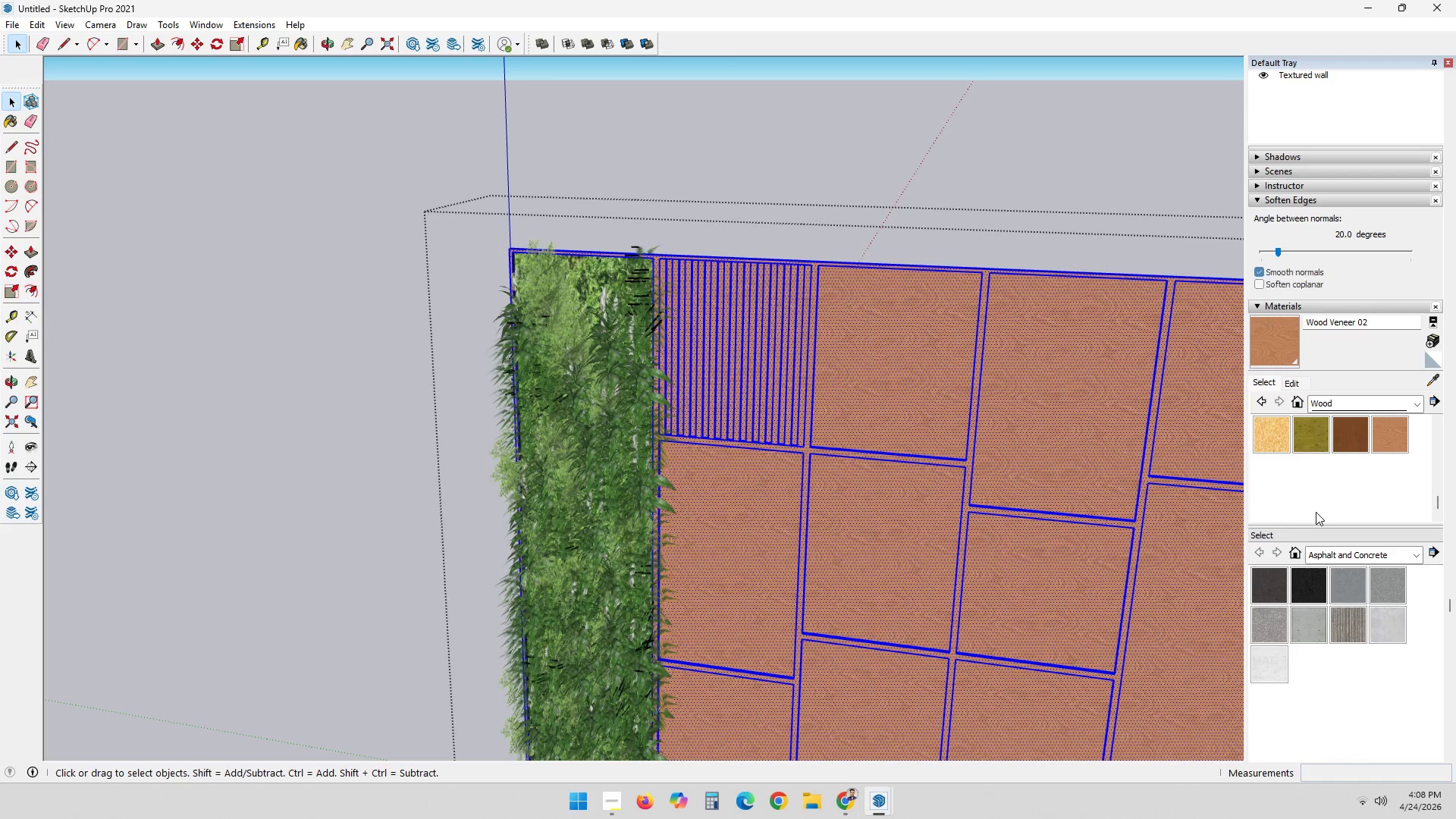 
scroll: coordinate [1316, 492], scroll_direction: up, amount: 1.0
 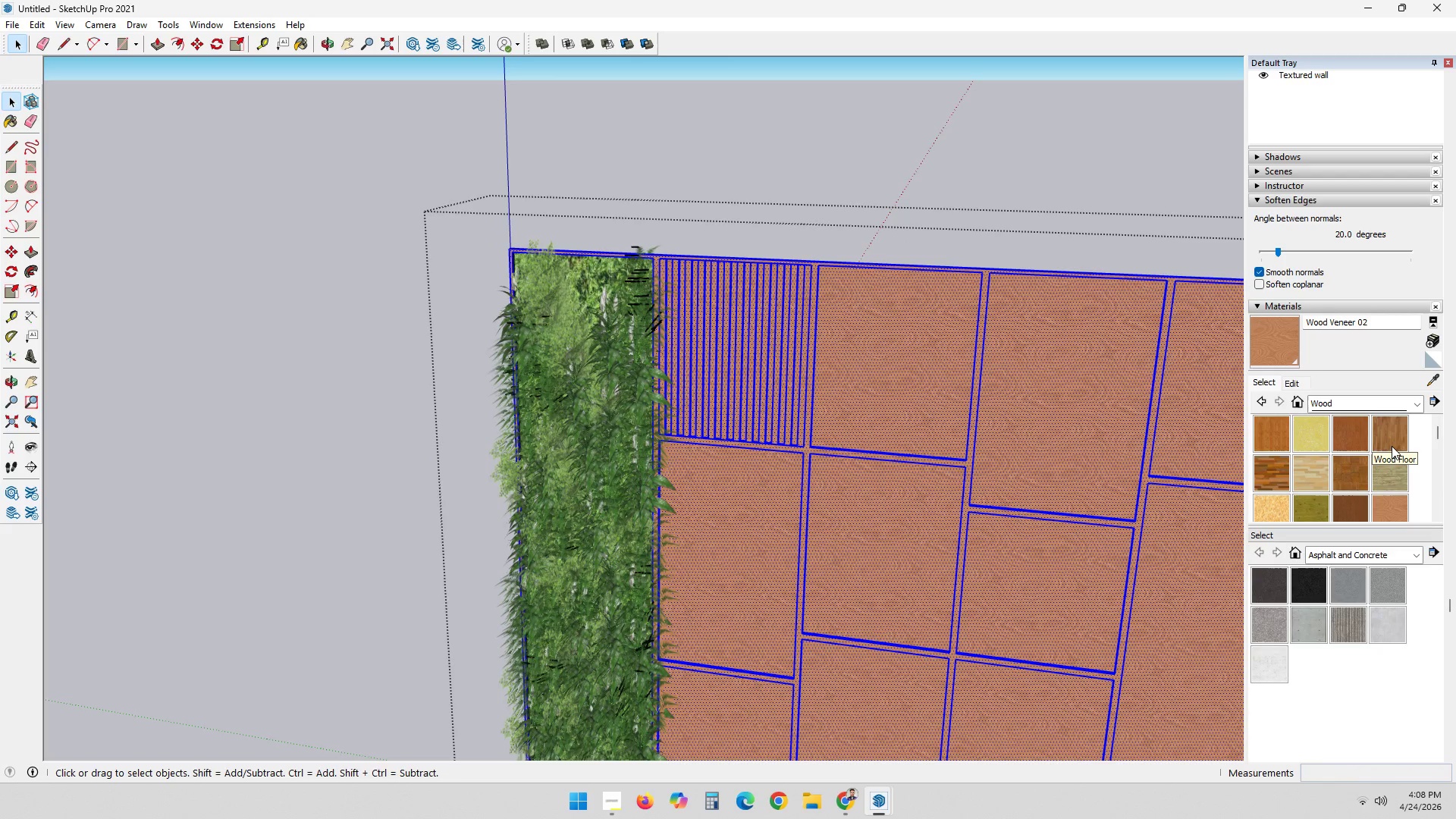 
left_click([1392, 446])
 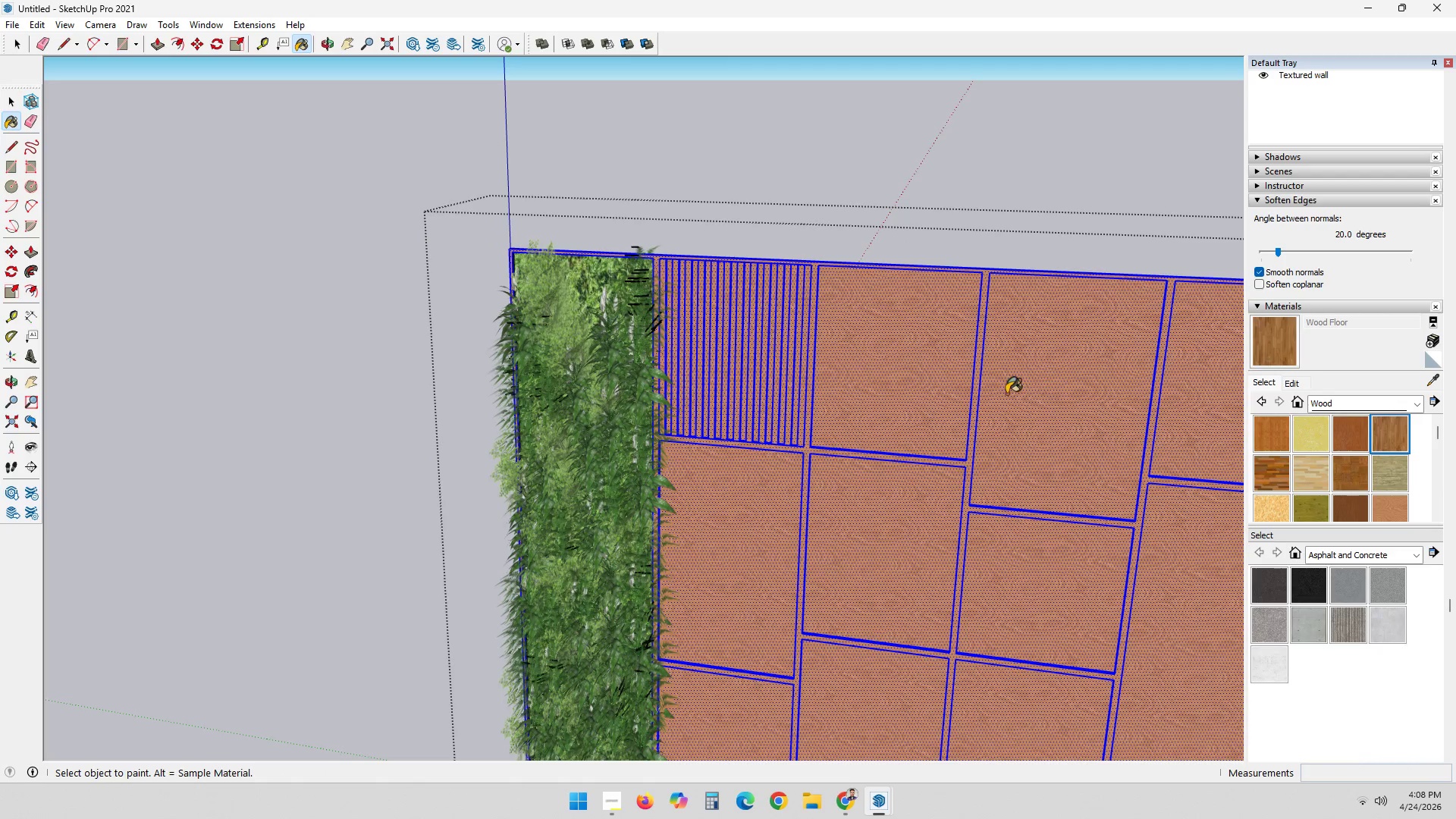 
double_click([1006, 394])
 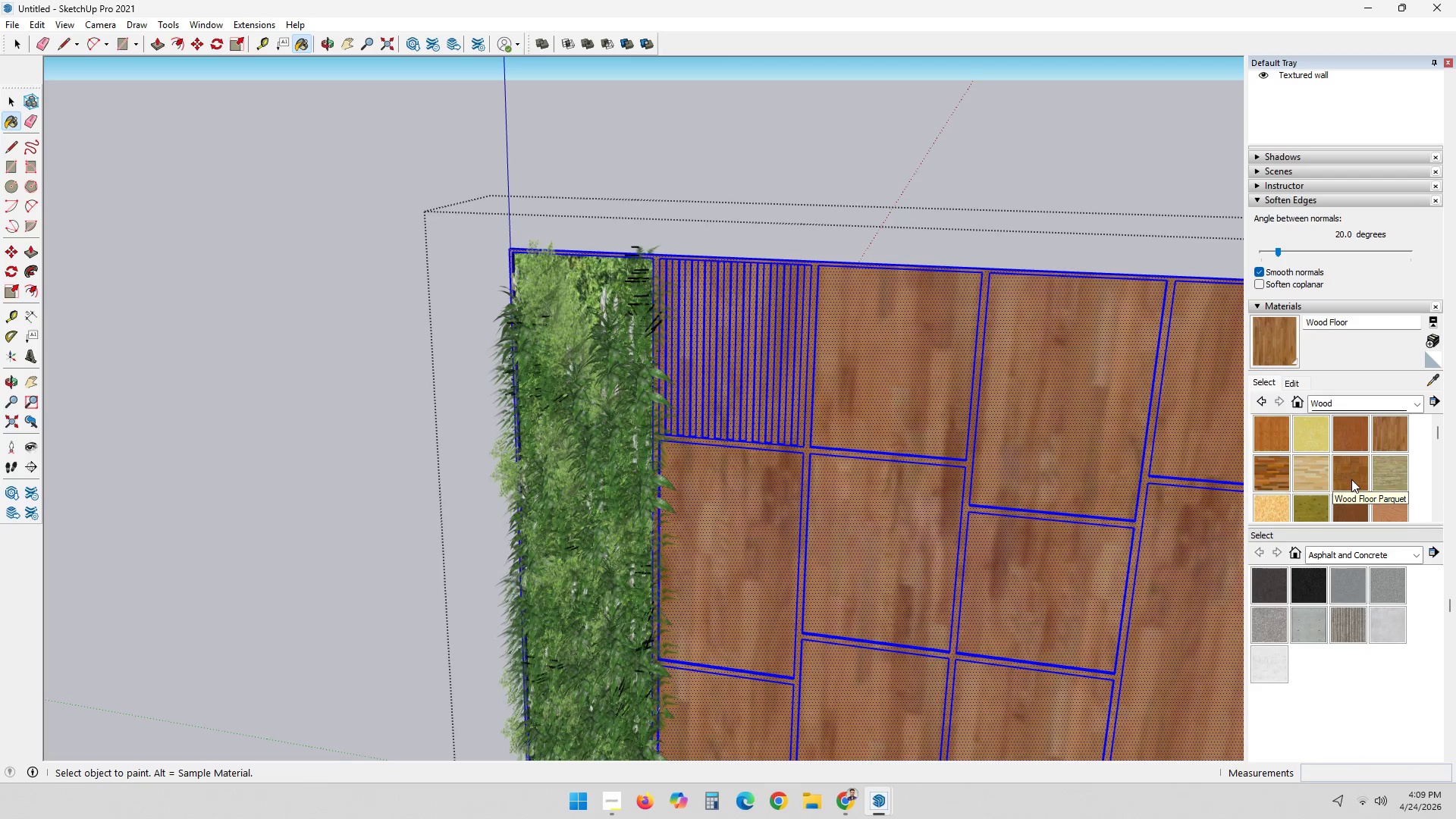 
double_click([1091, 427])
 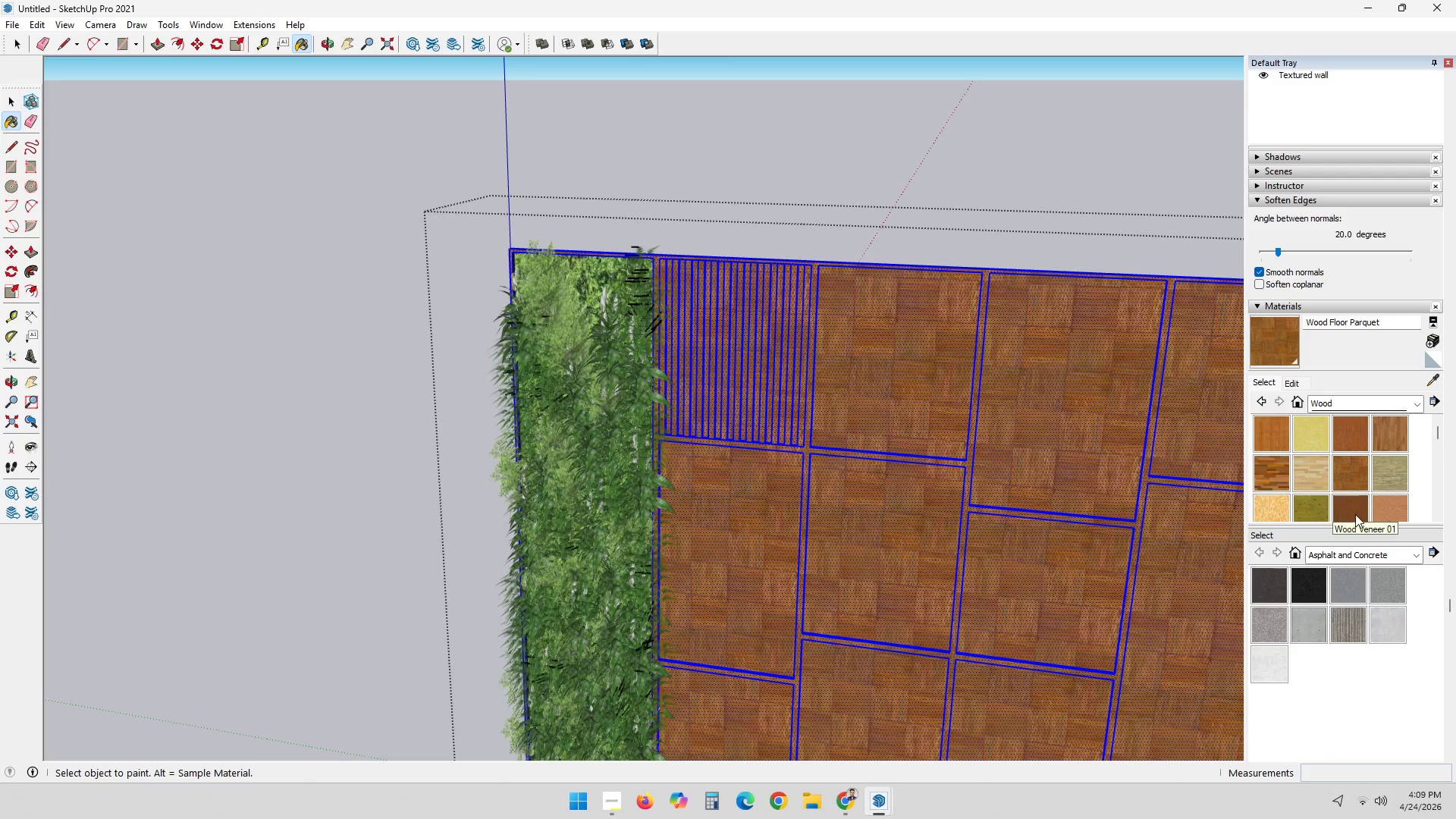 
double_click([1105, 444])
 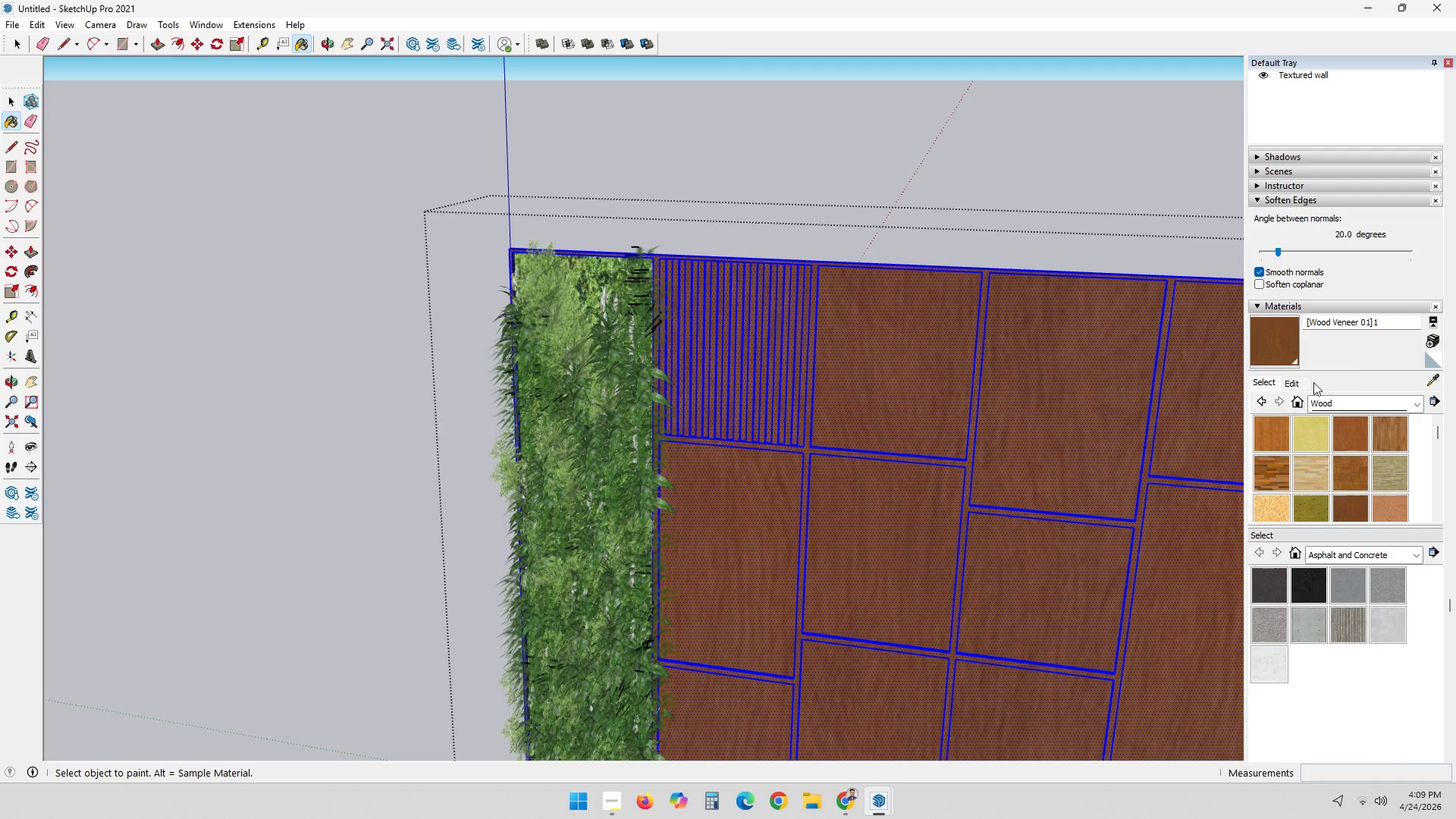 
left_click([1291, 383])
 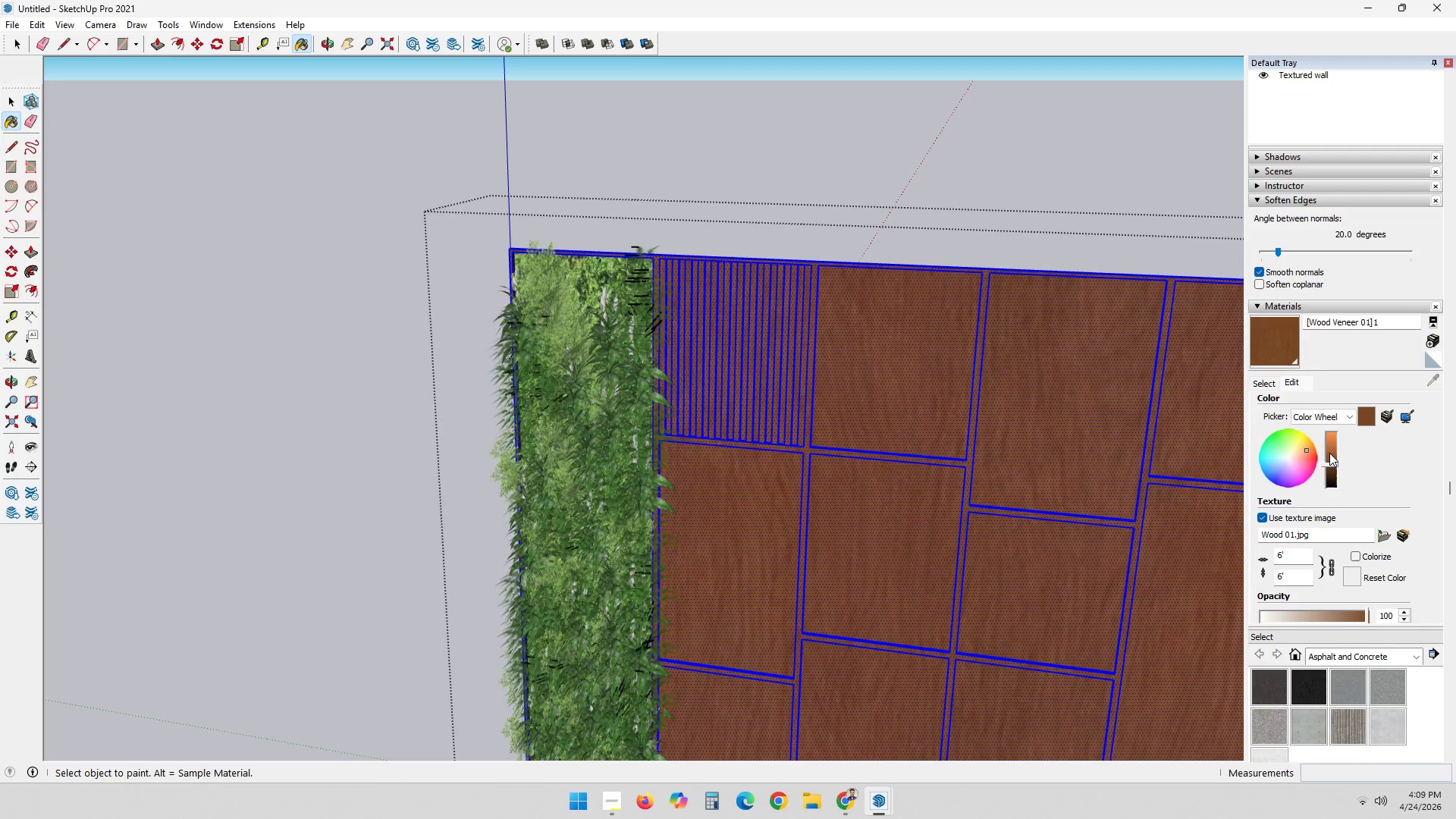 
left_click([1332, 459])
 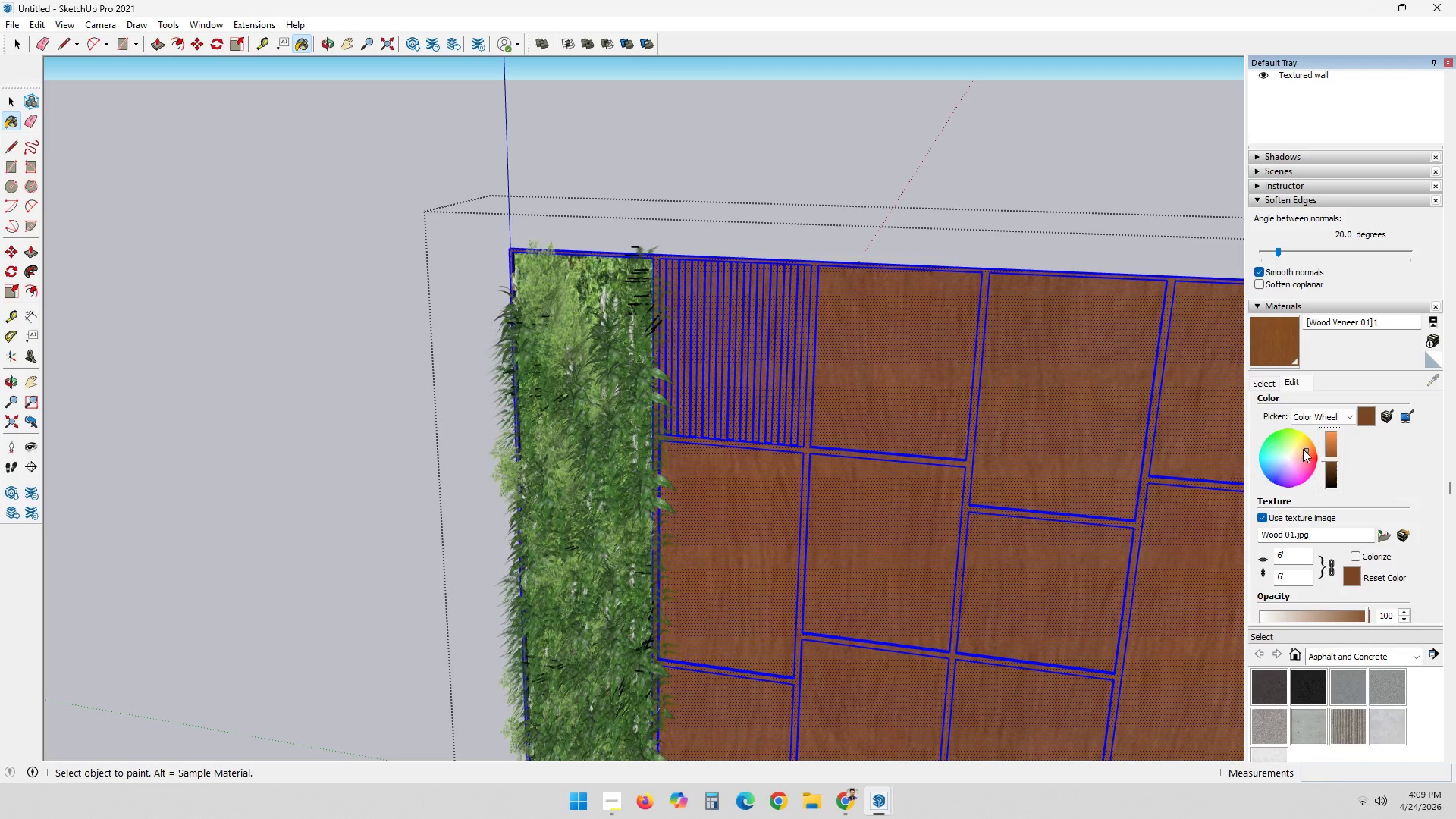 
left_click([1301, 446])
 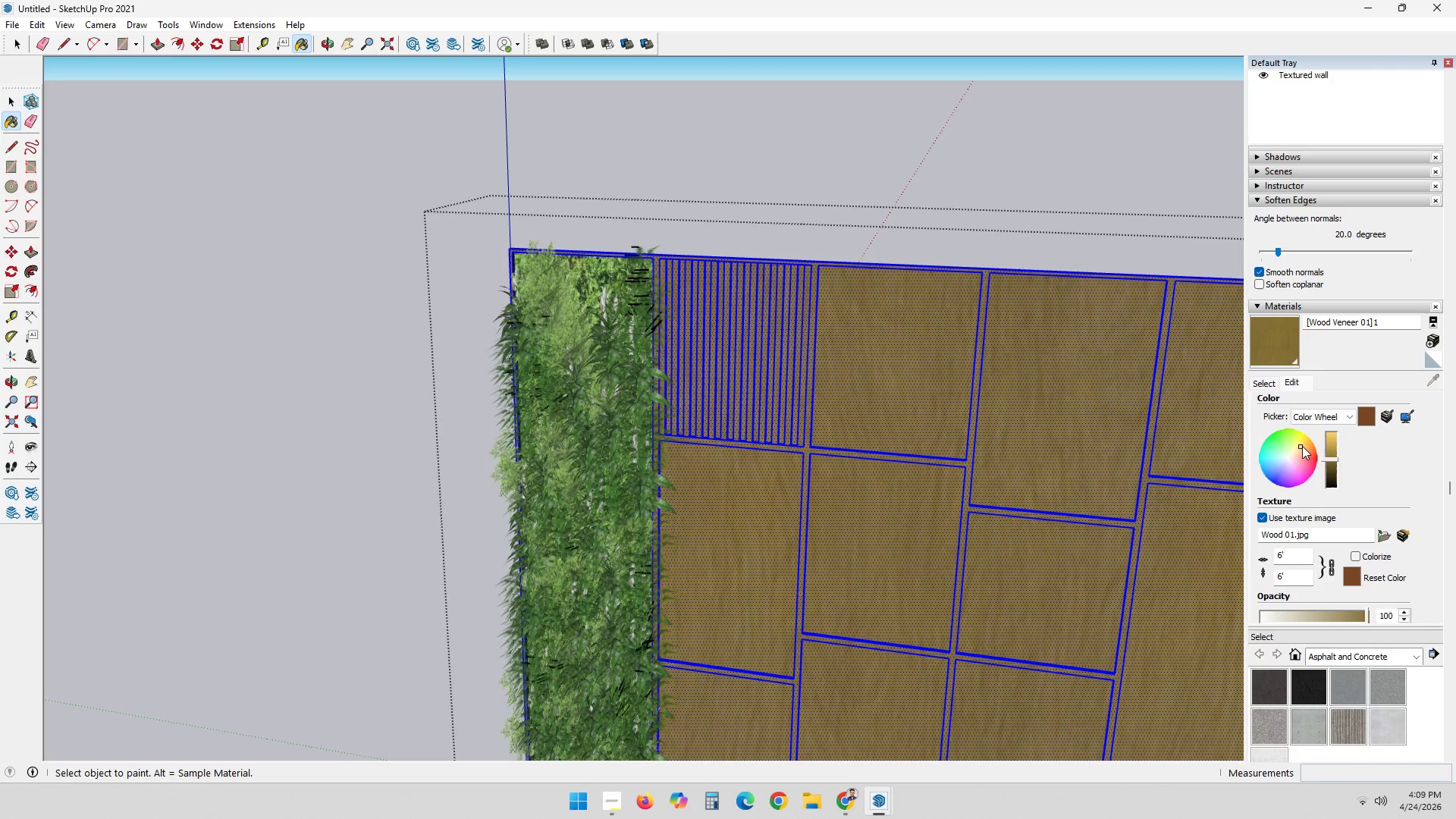 
left_click([1304, 447])
 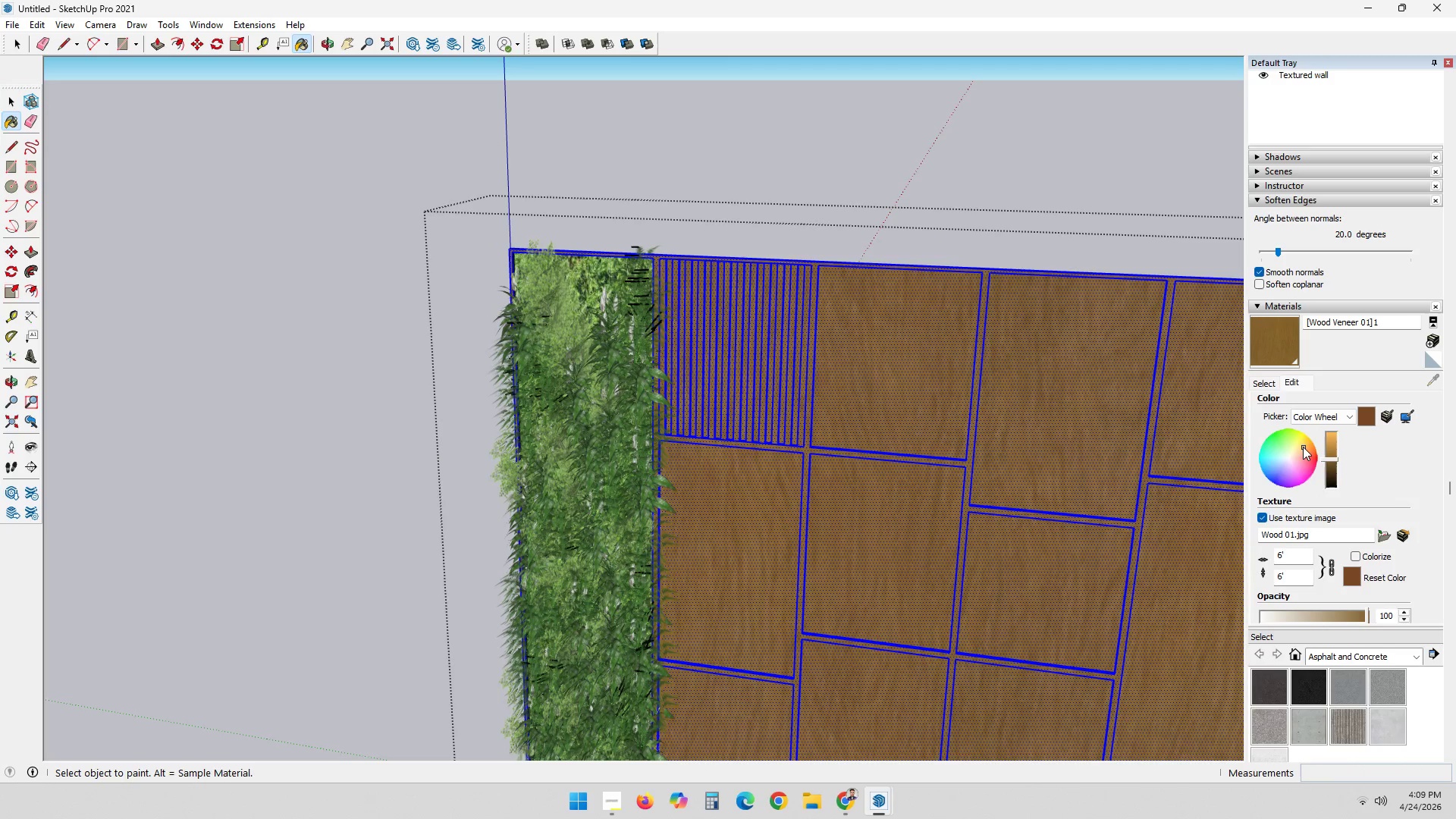 
left_click([1301, 447])
 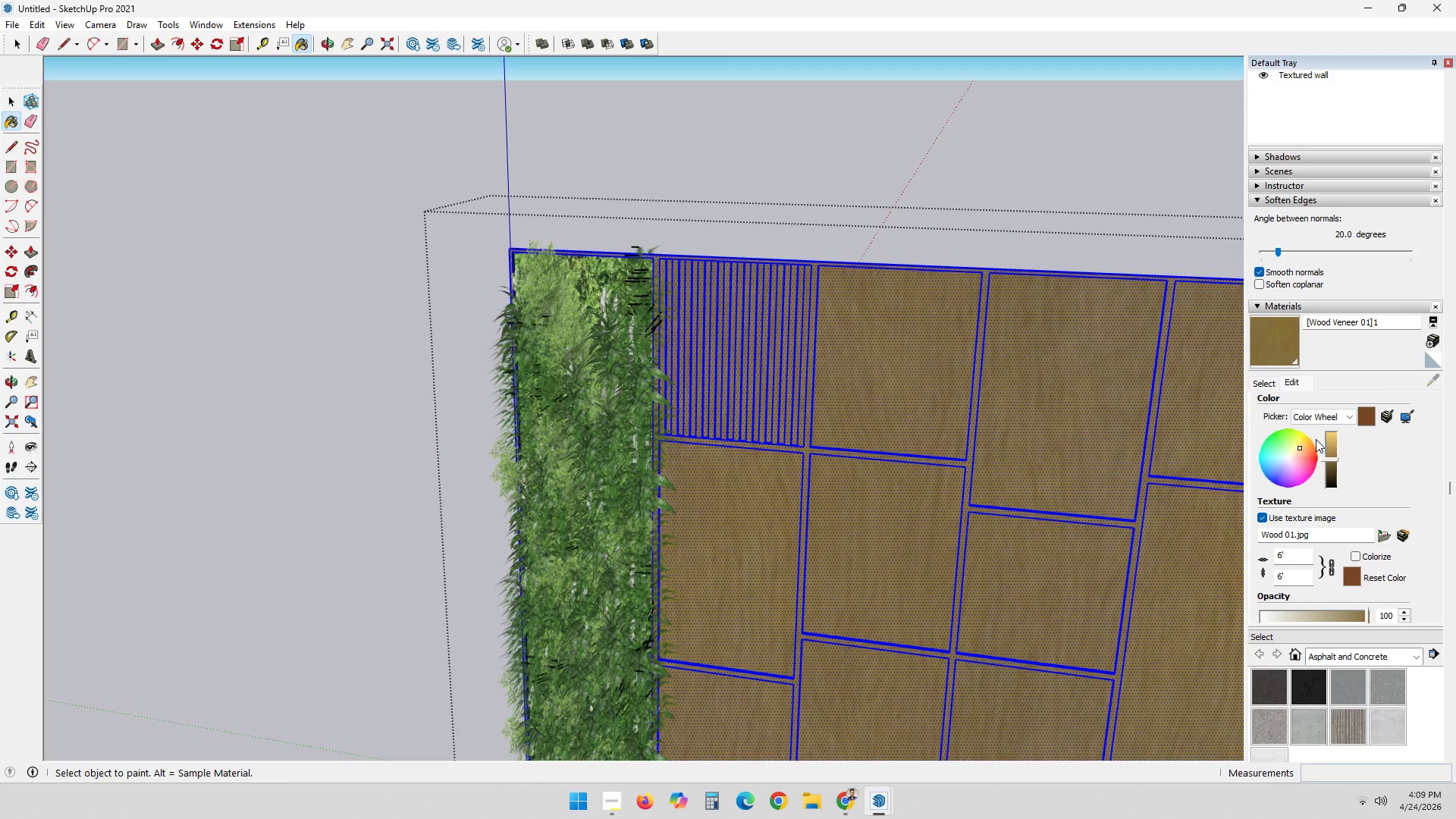 
left_click([1055, 278])
 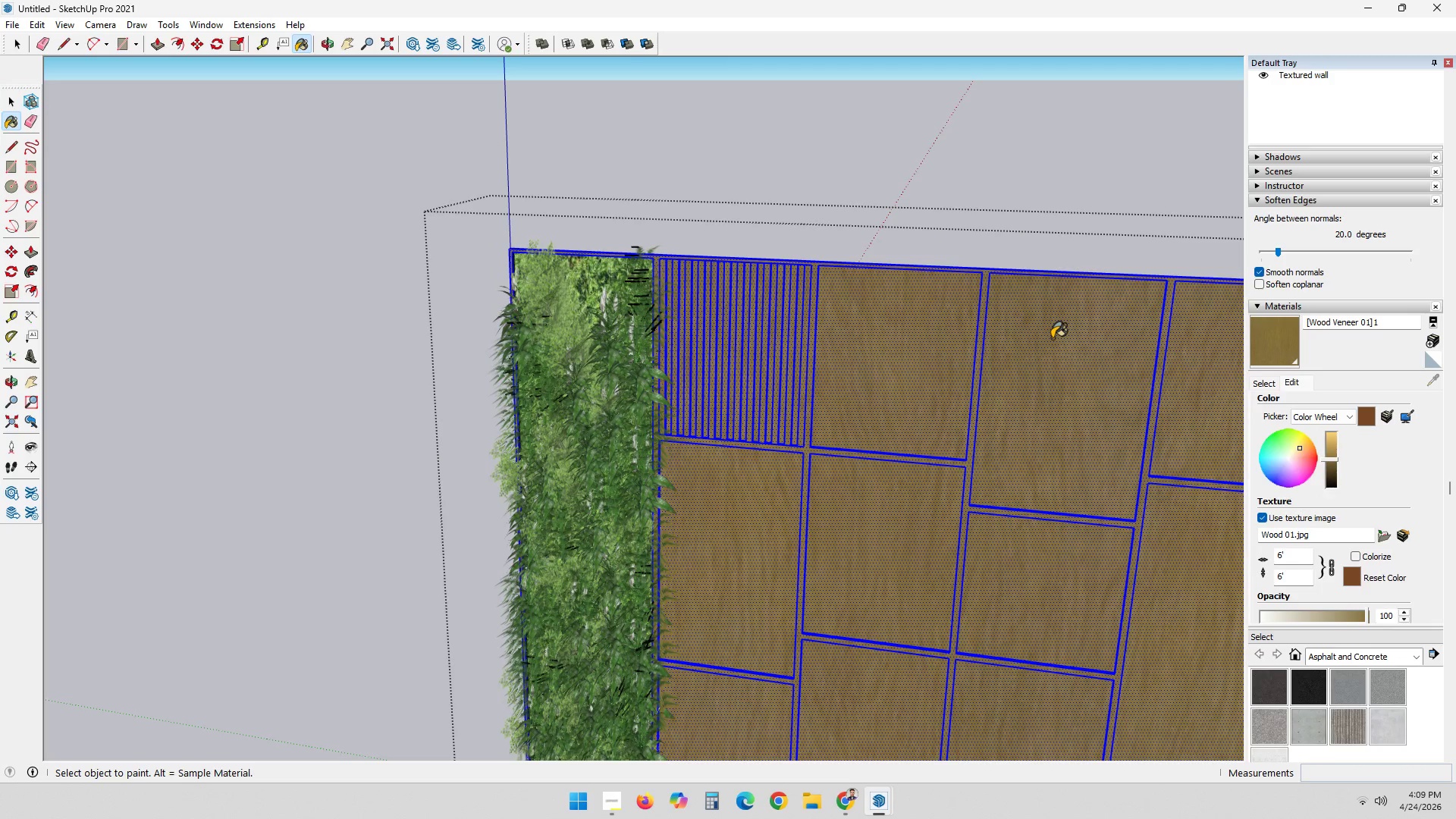 
key(Space)
 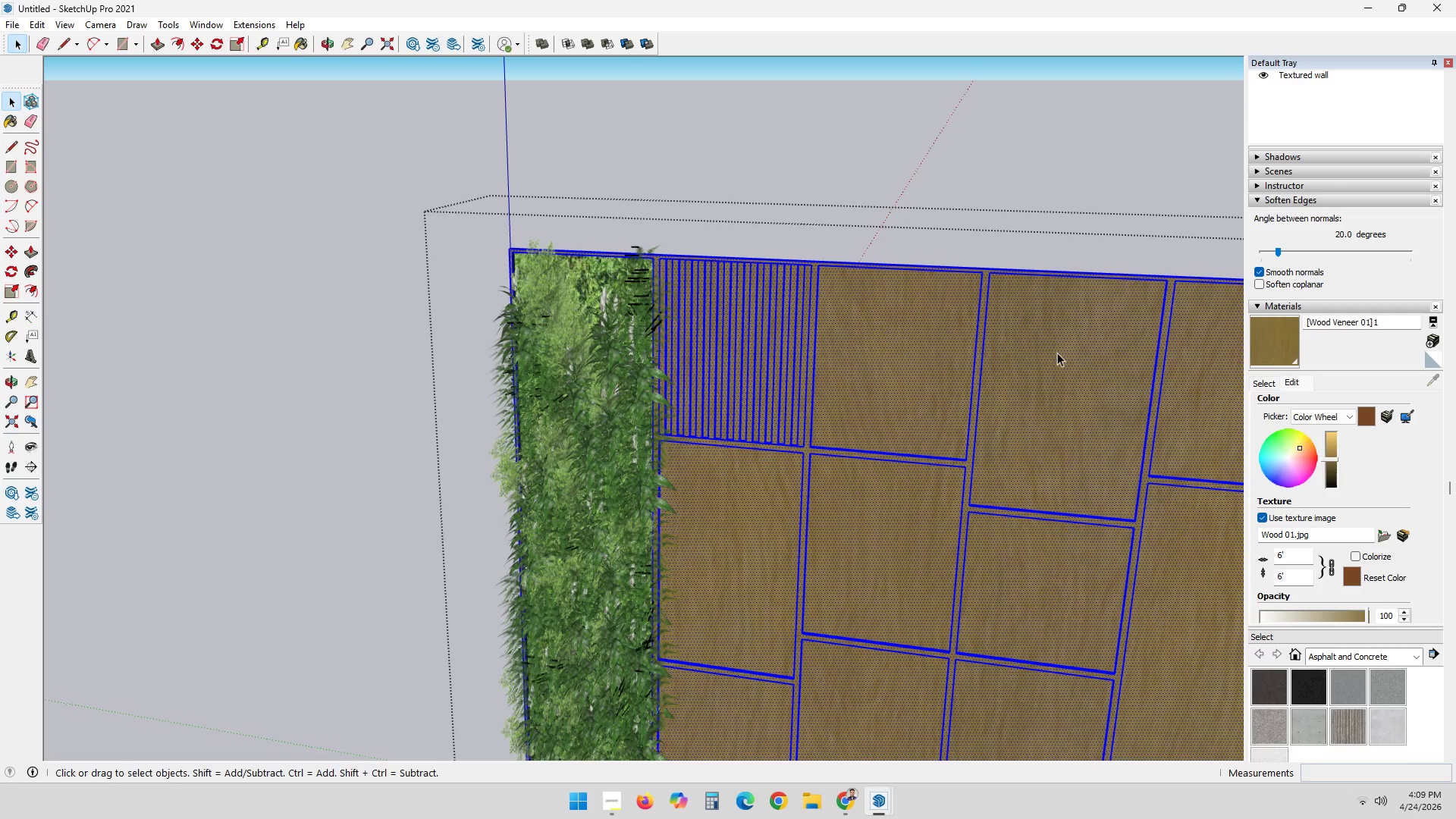 
left_click([1058, 353])
 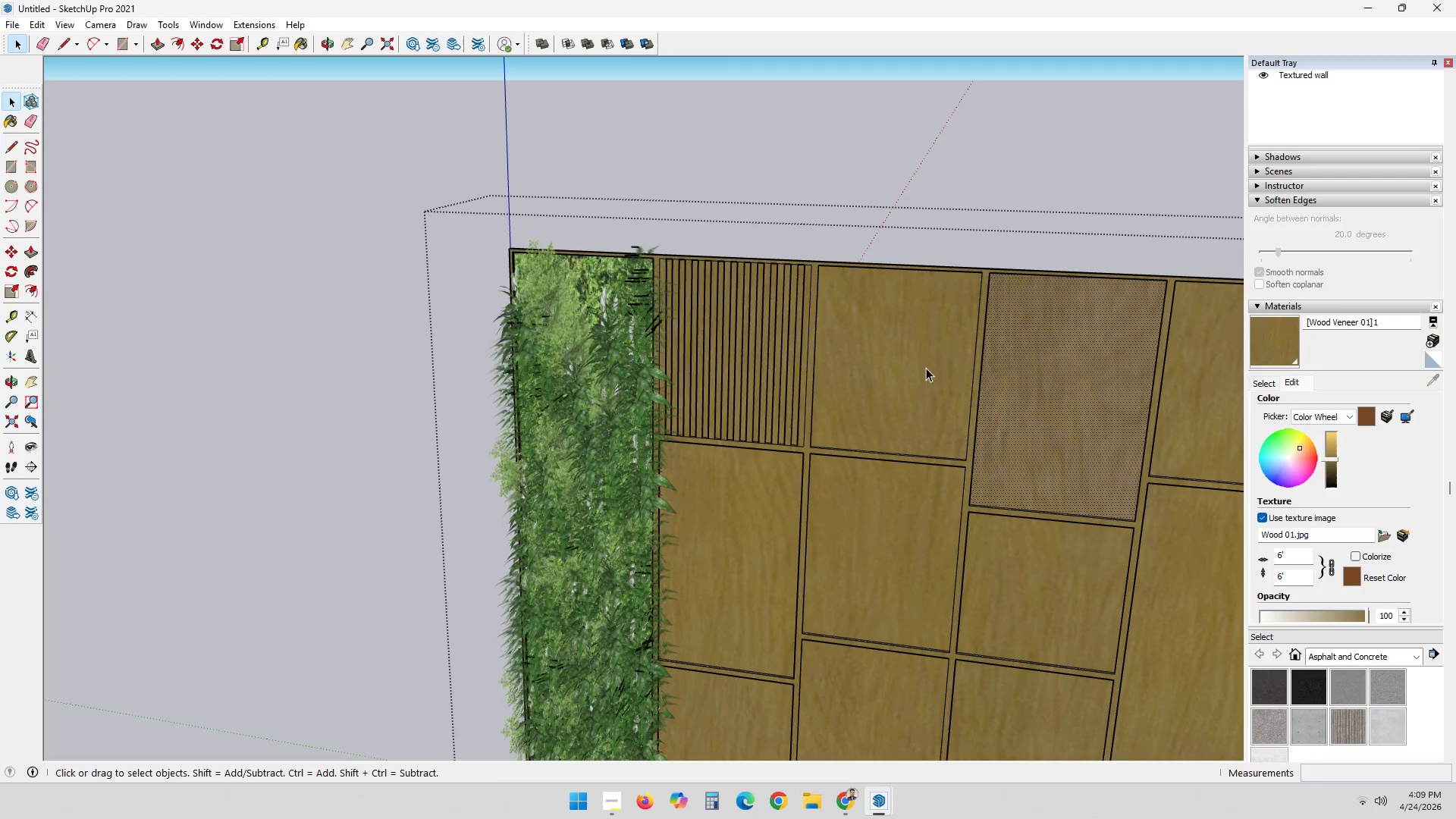 
double_click([924, 367])
 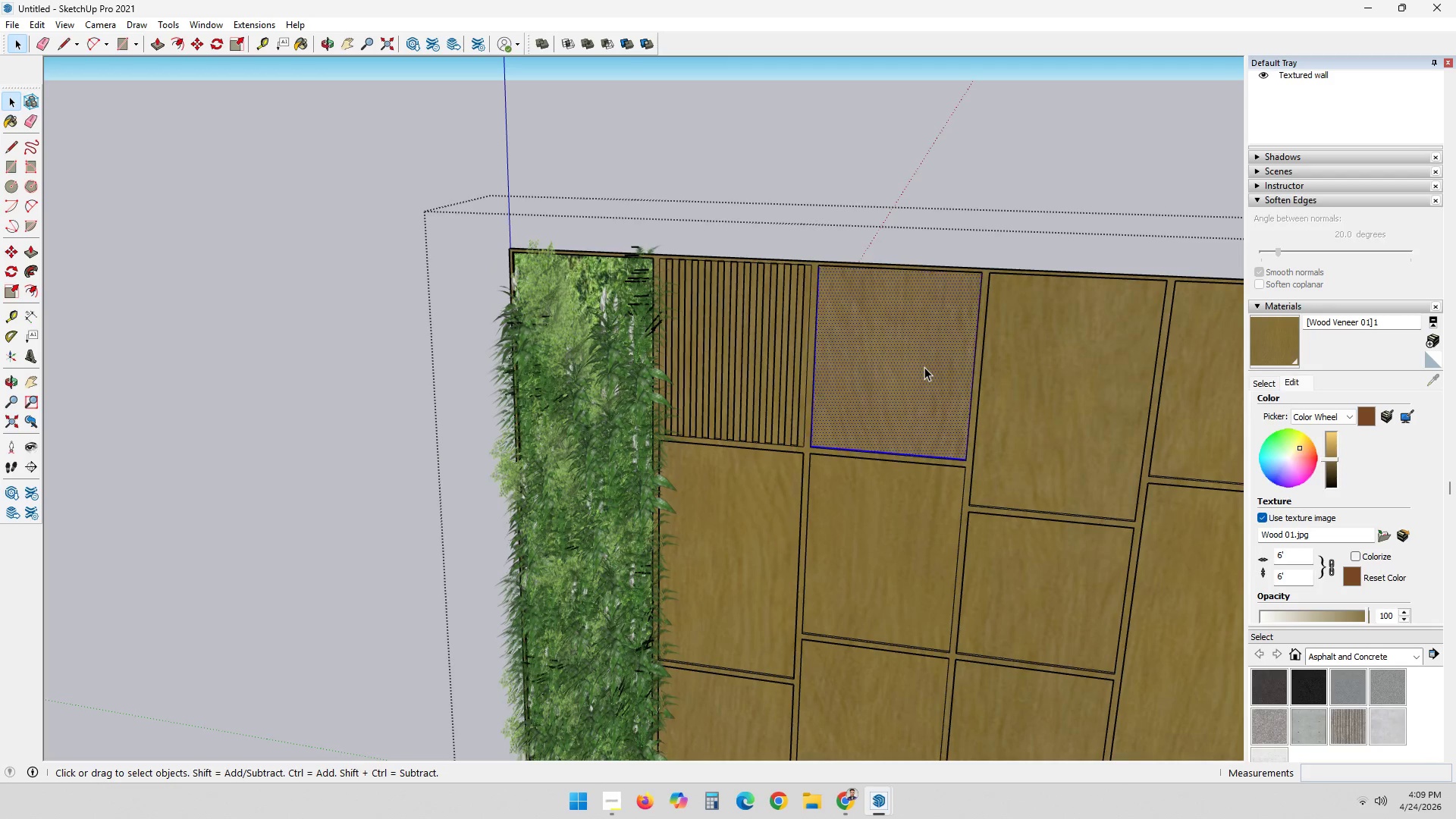 
triple_click([924, 367])
 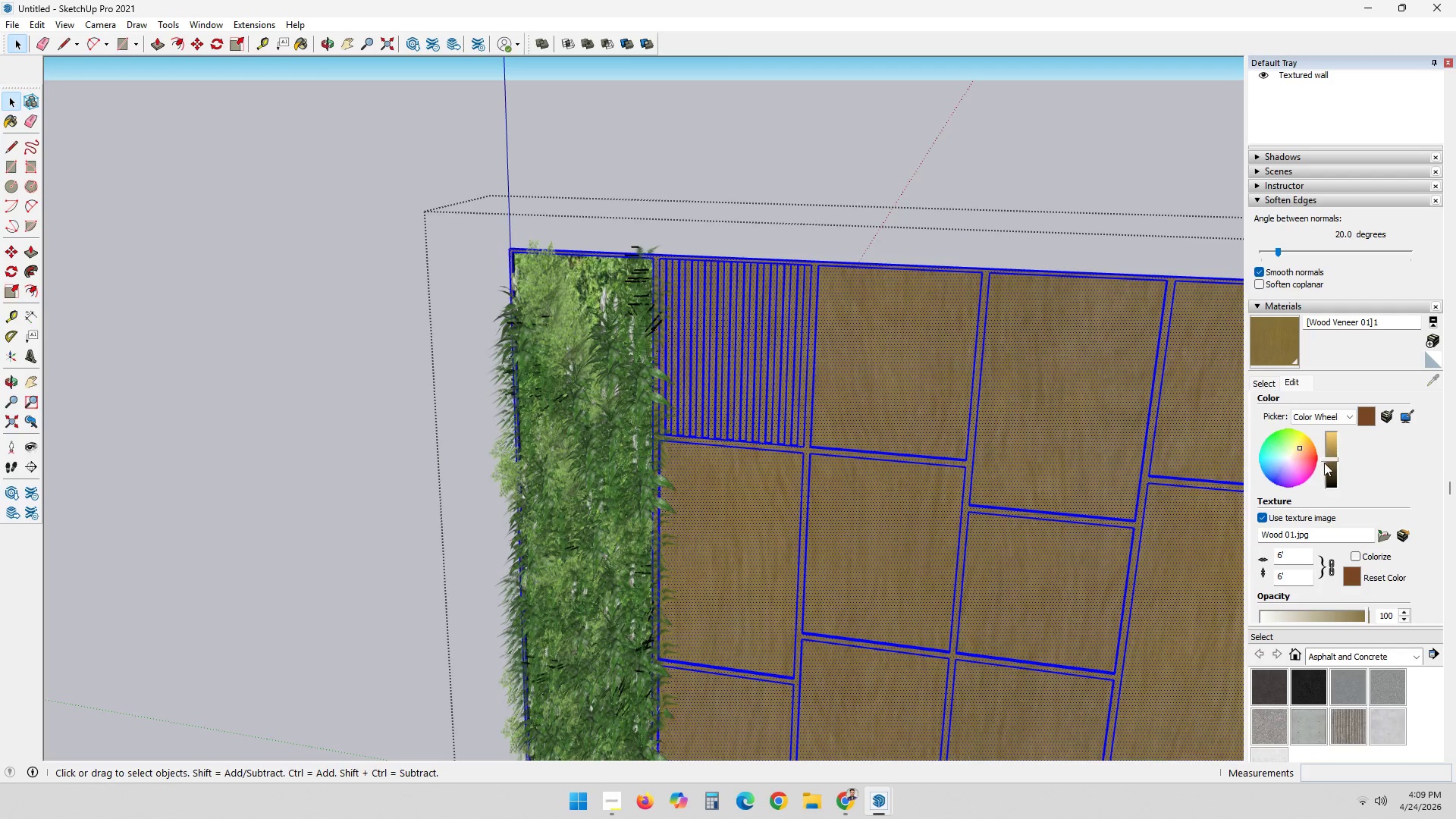 
left_click([1331, 455])
 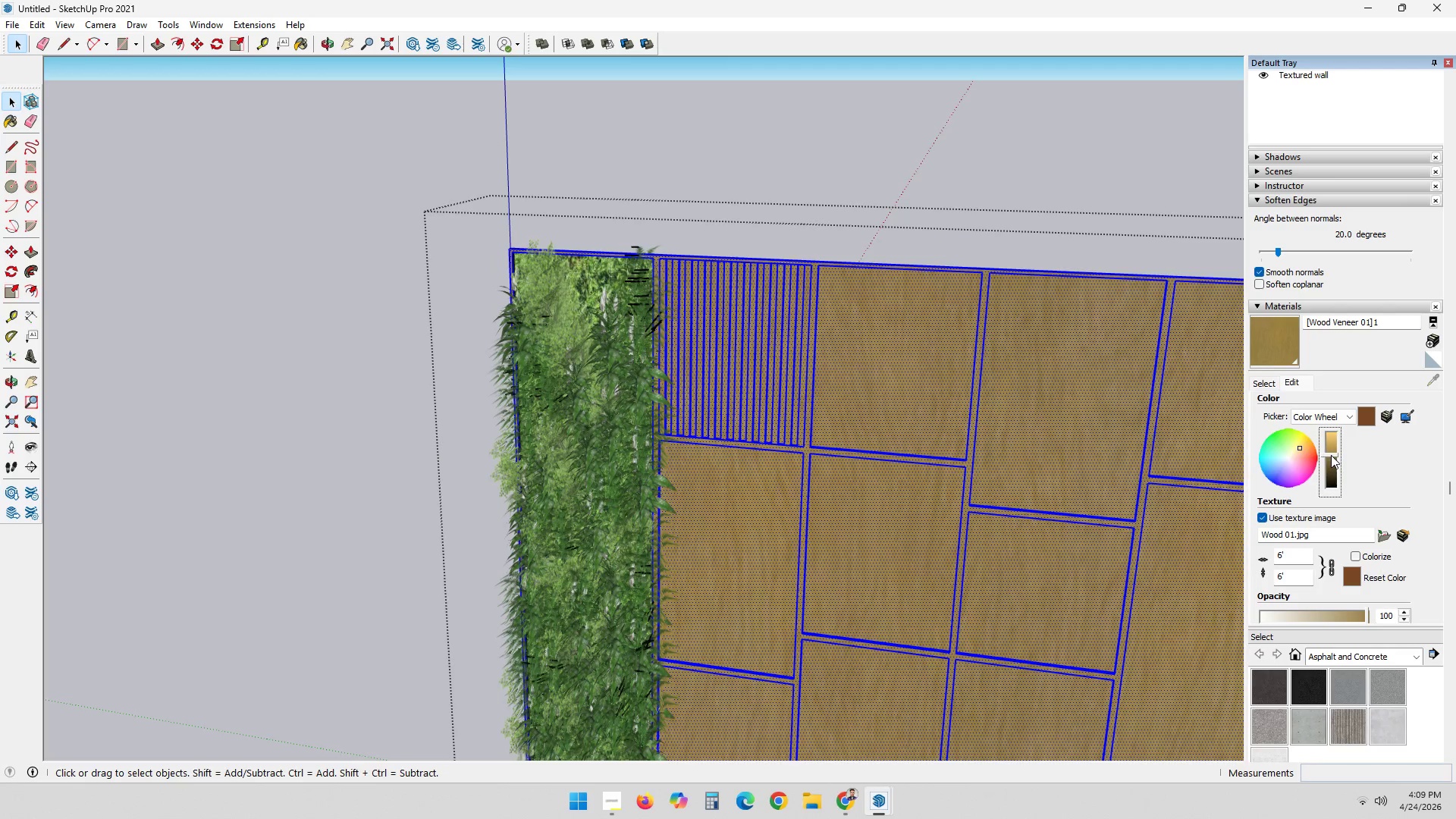 
left_click([951, 391])
 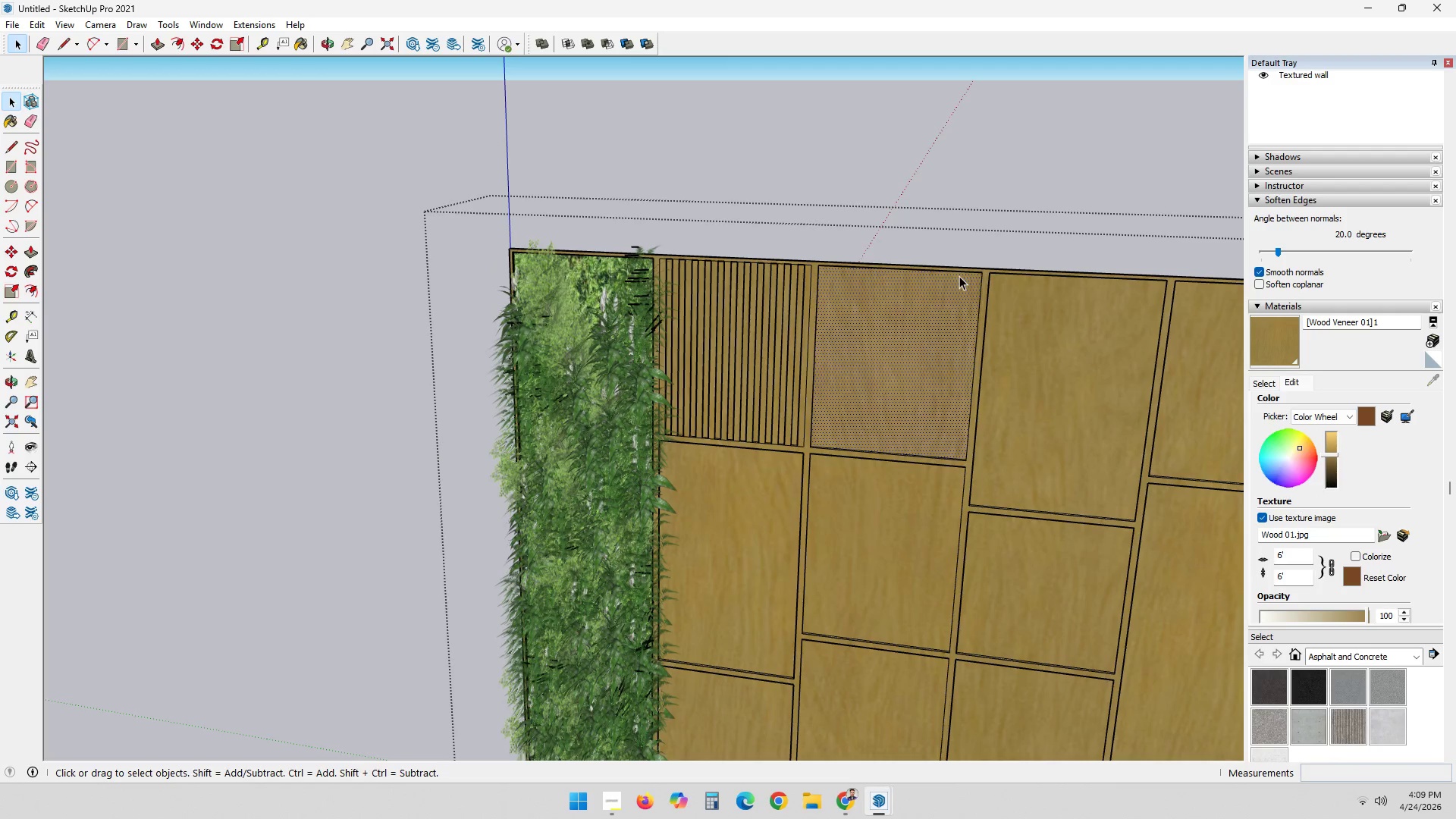 
triple_click([962, 255])
 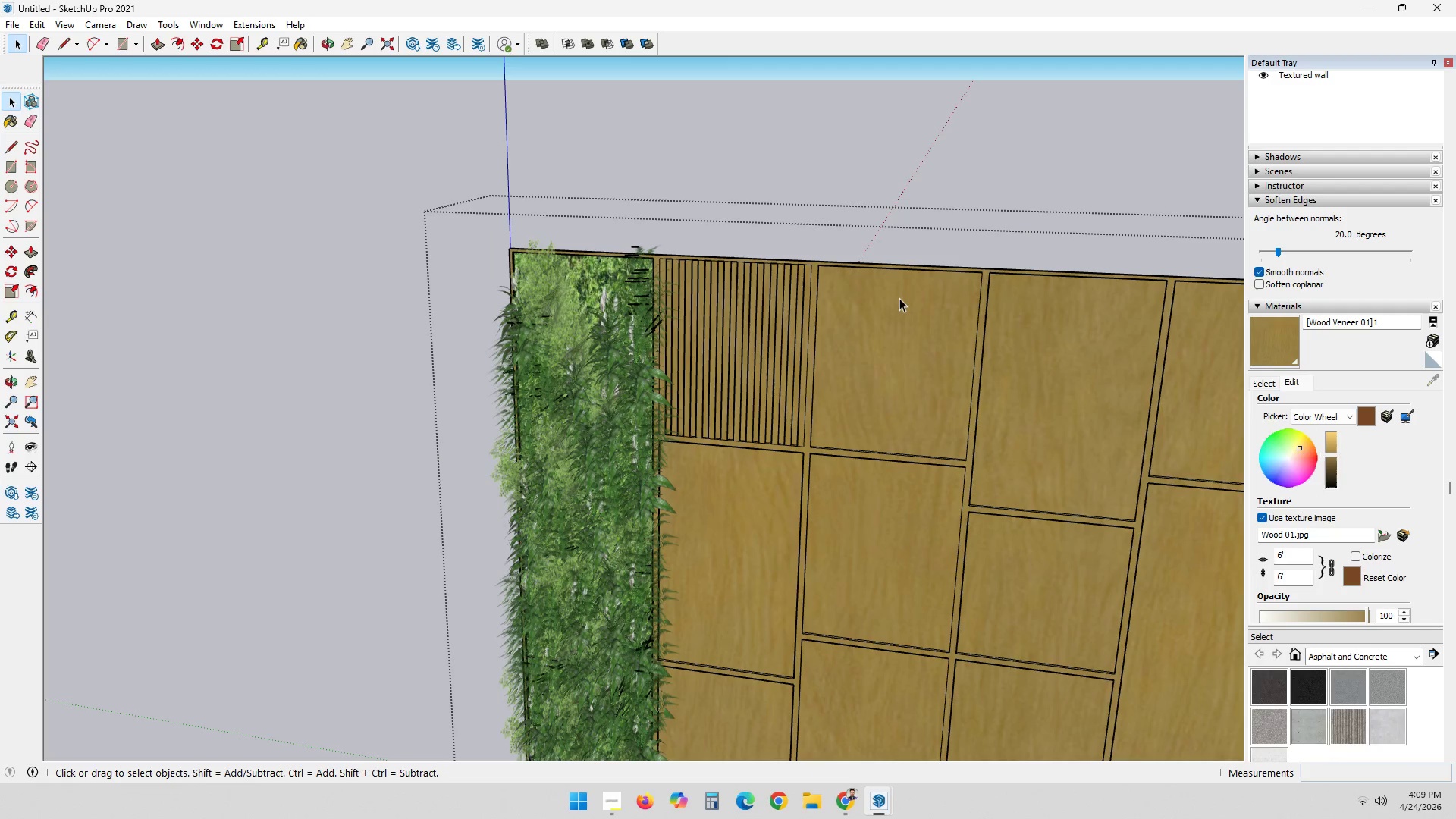 
triple_click([898, 303])
 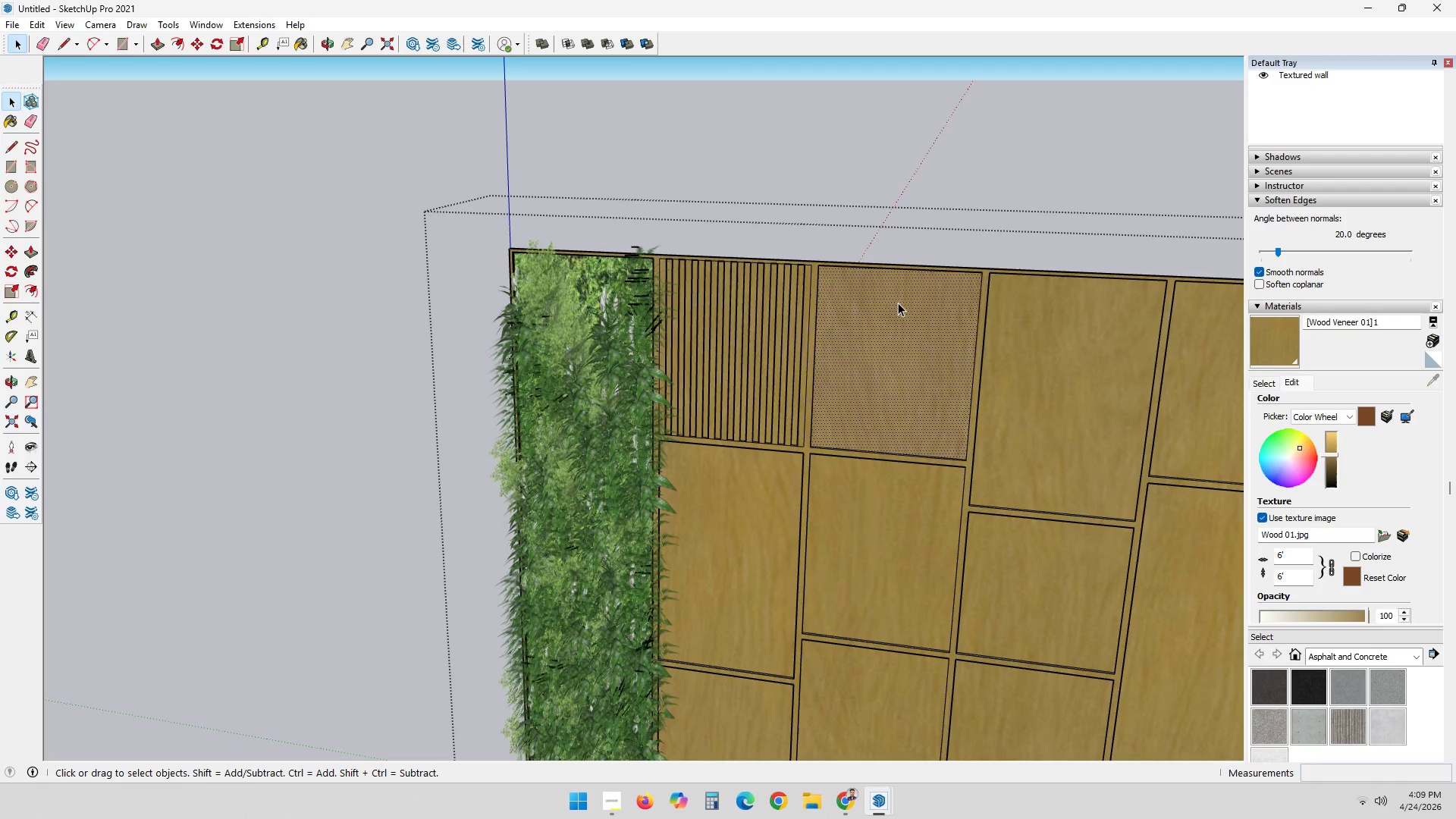 
triple_click([898, 303])
 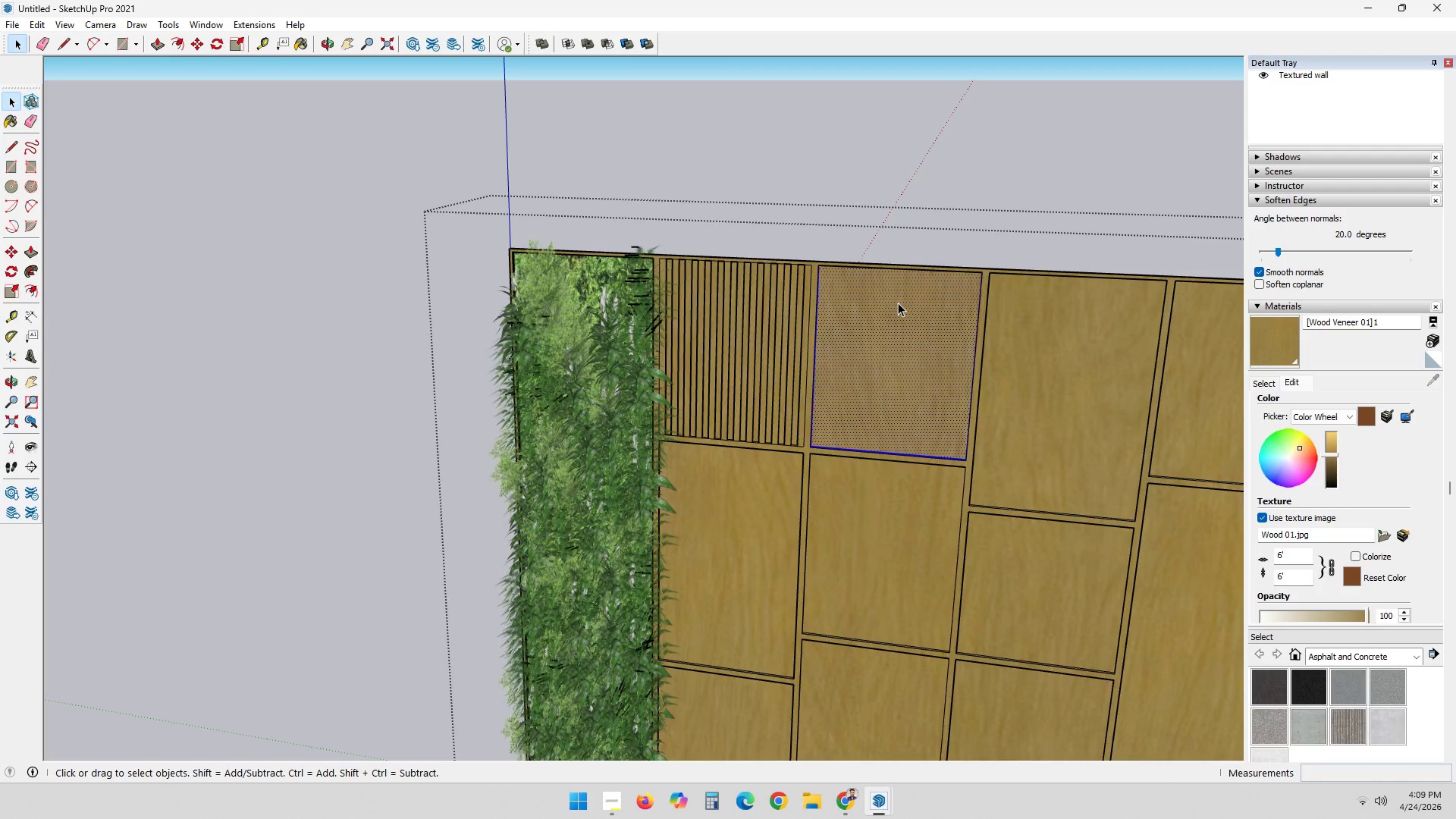 
triple_click([898, 303])
 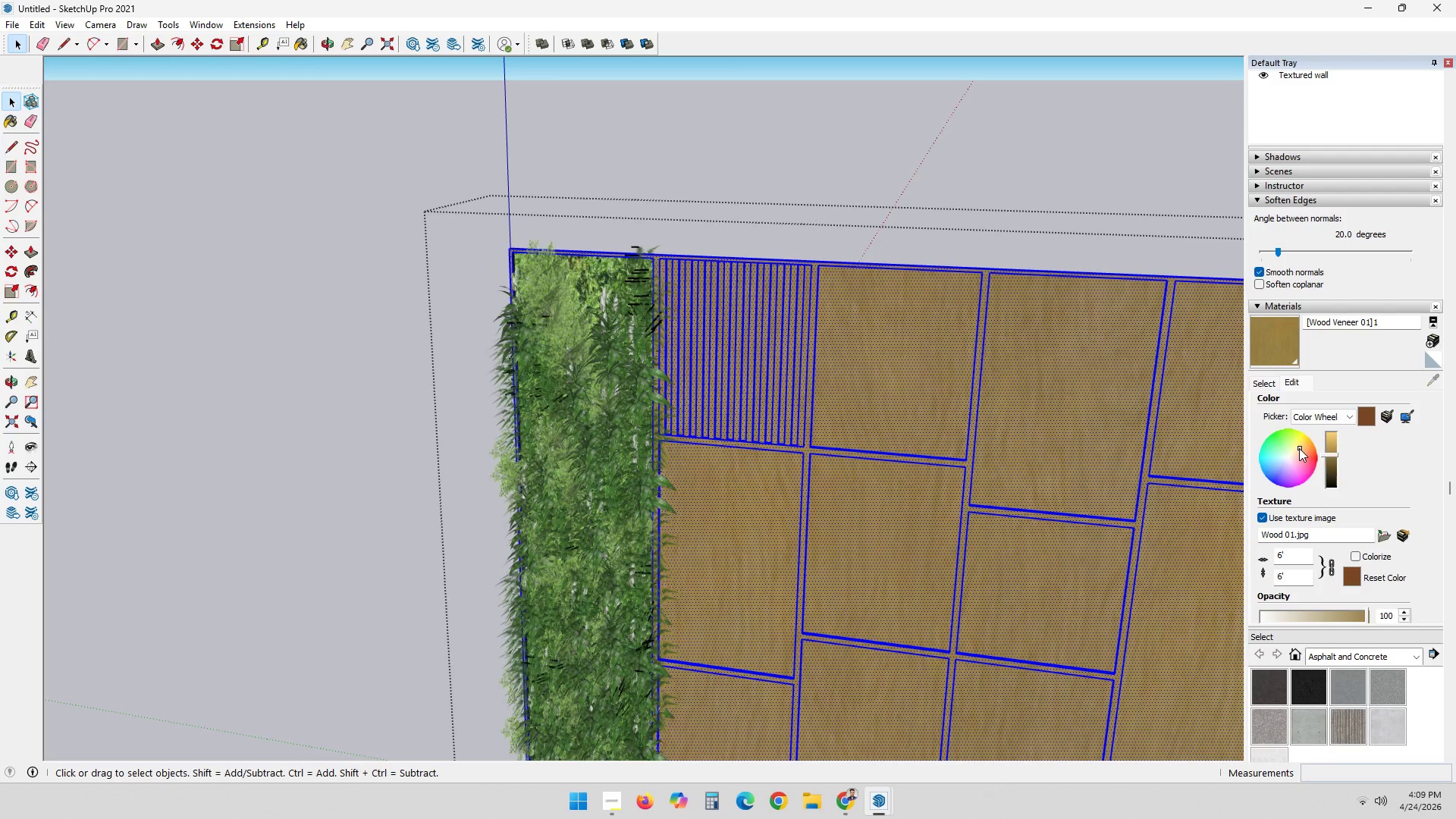 
left_click([1296, 447])
 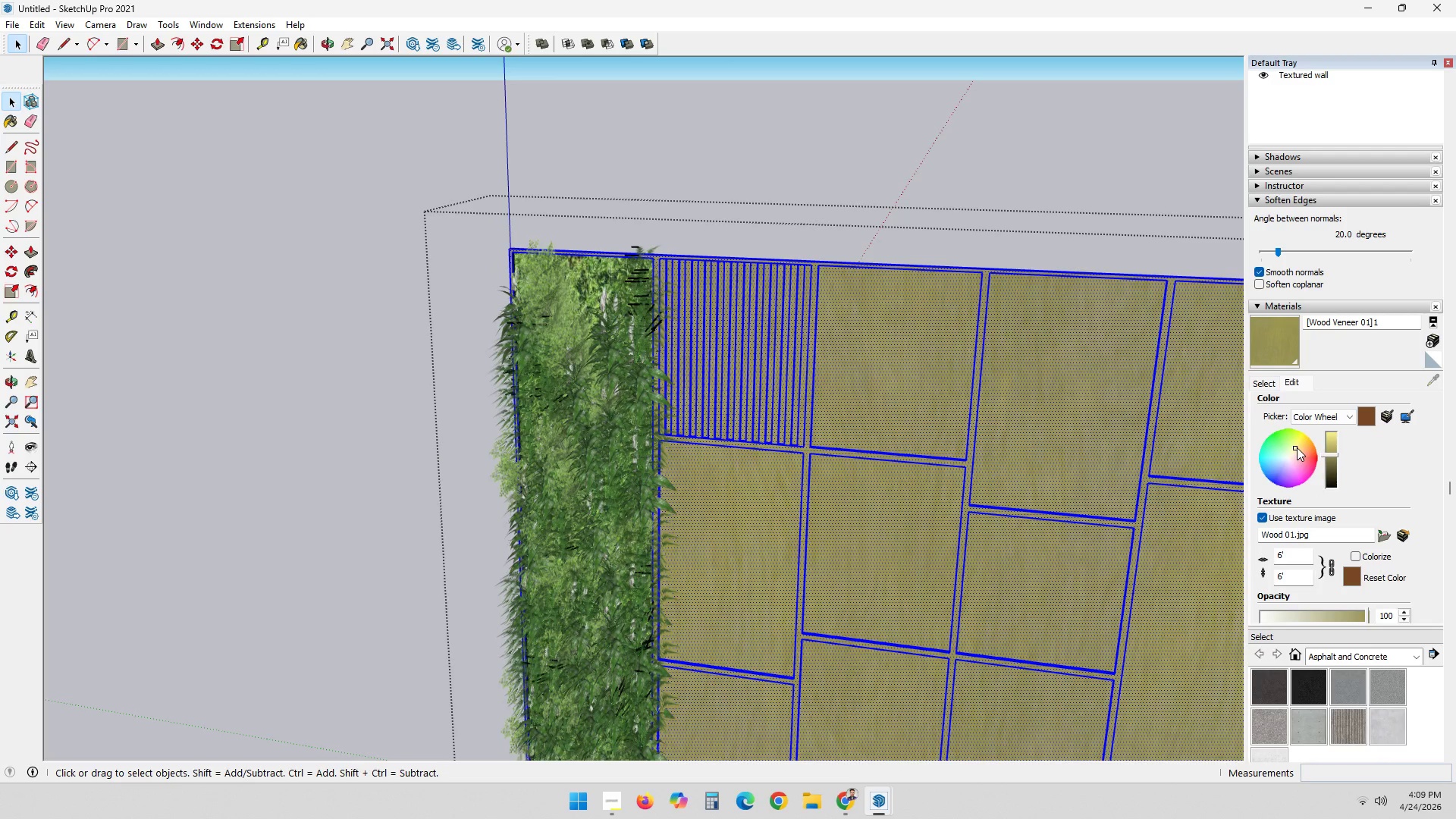 
left_click([1298, 447])
 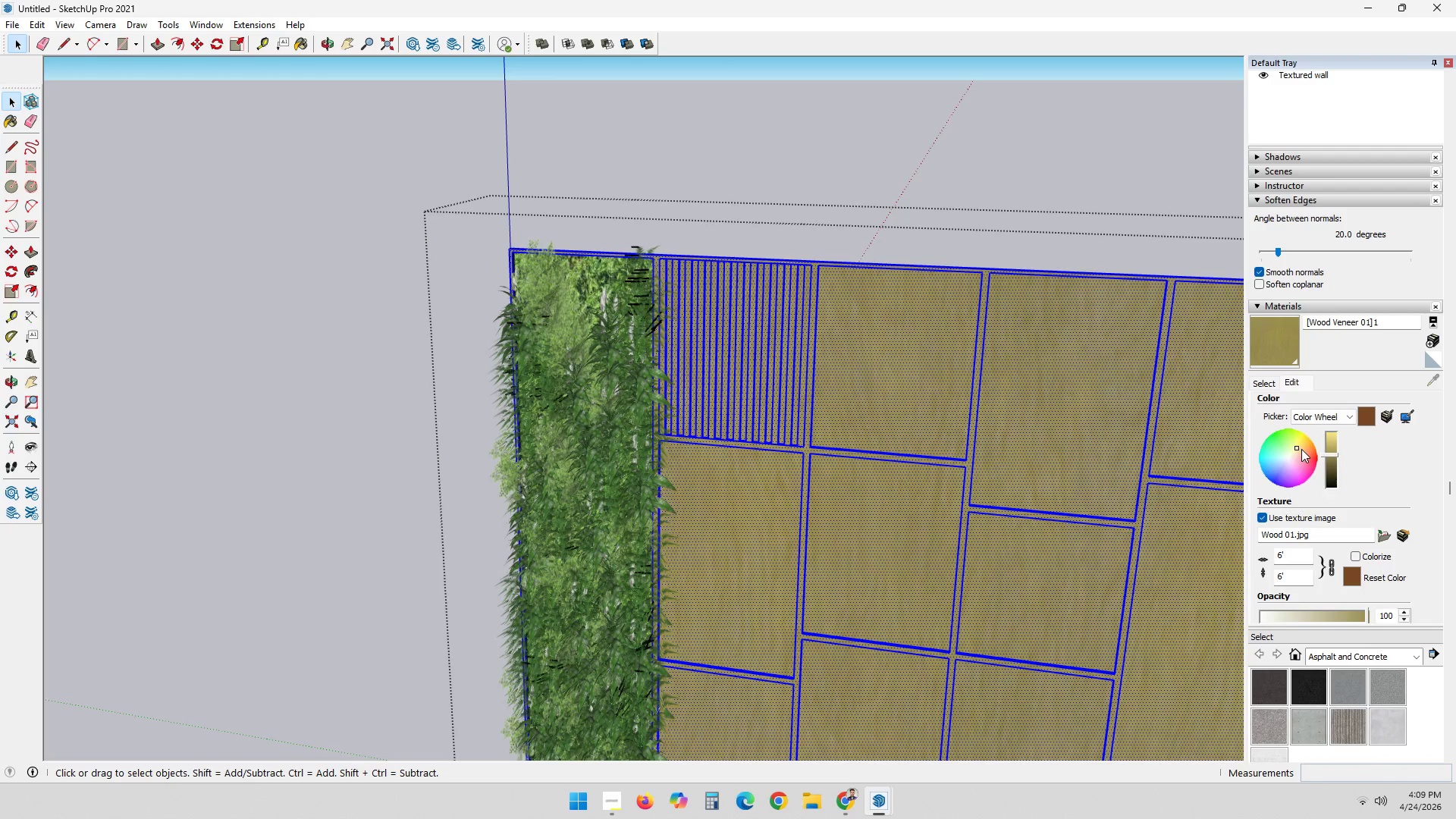 
left_click([1301, 449])
 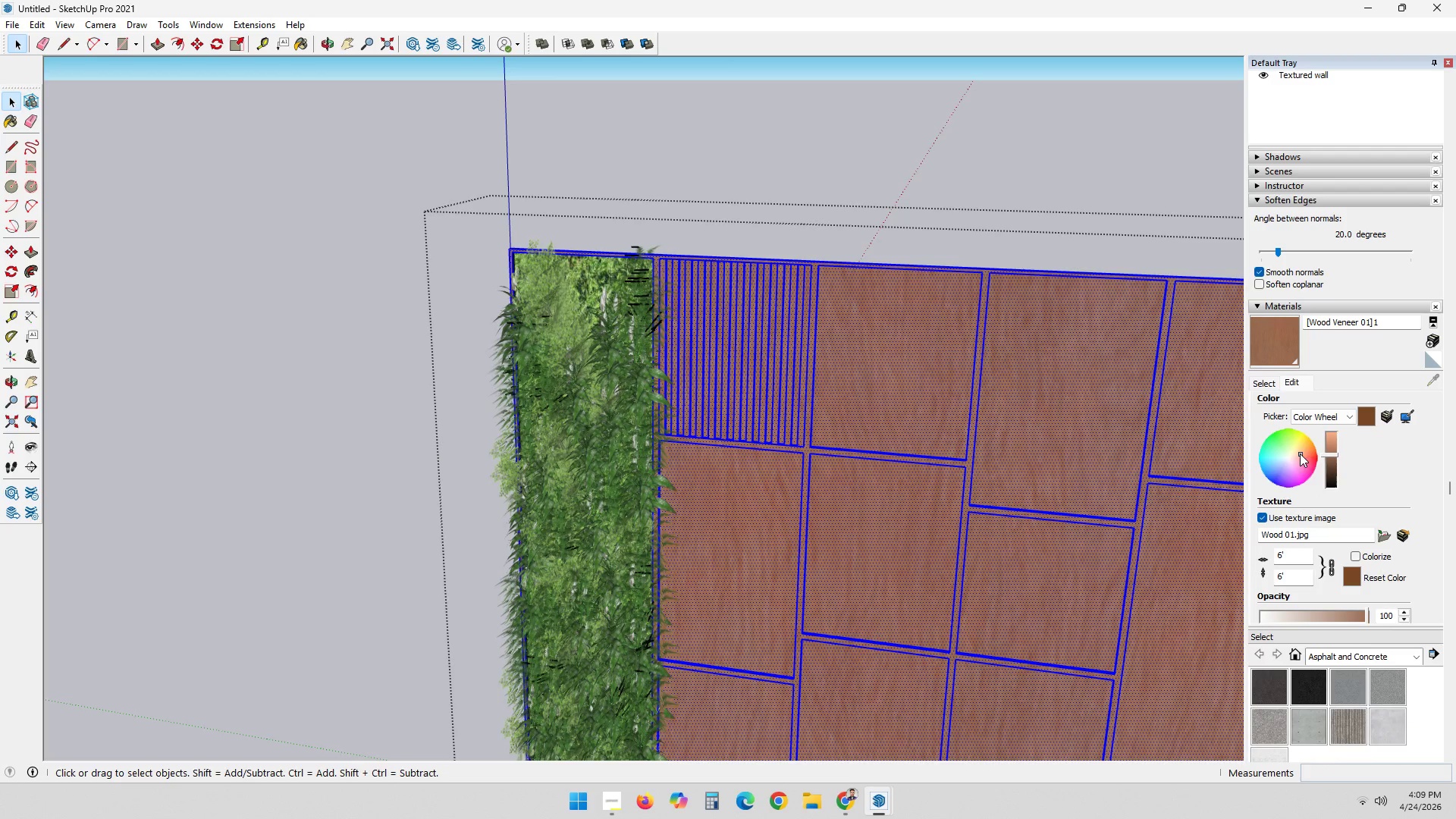 
left_click([1296, 453])
 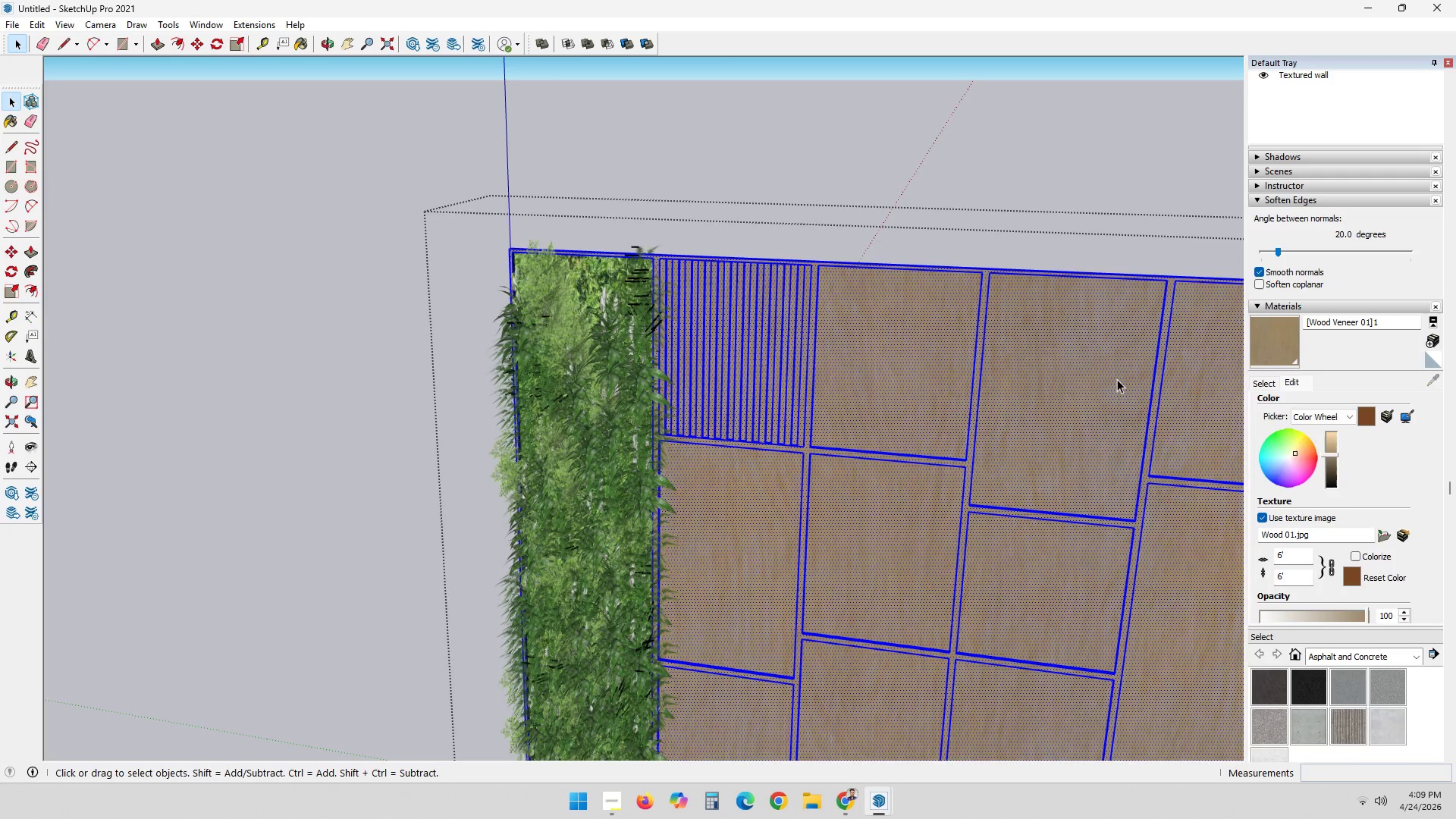 
double_click([1059, 265])
 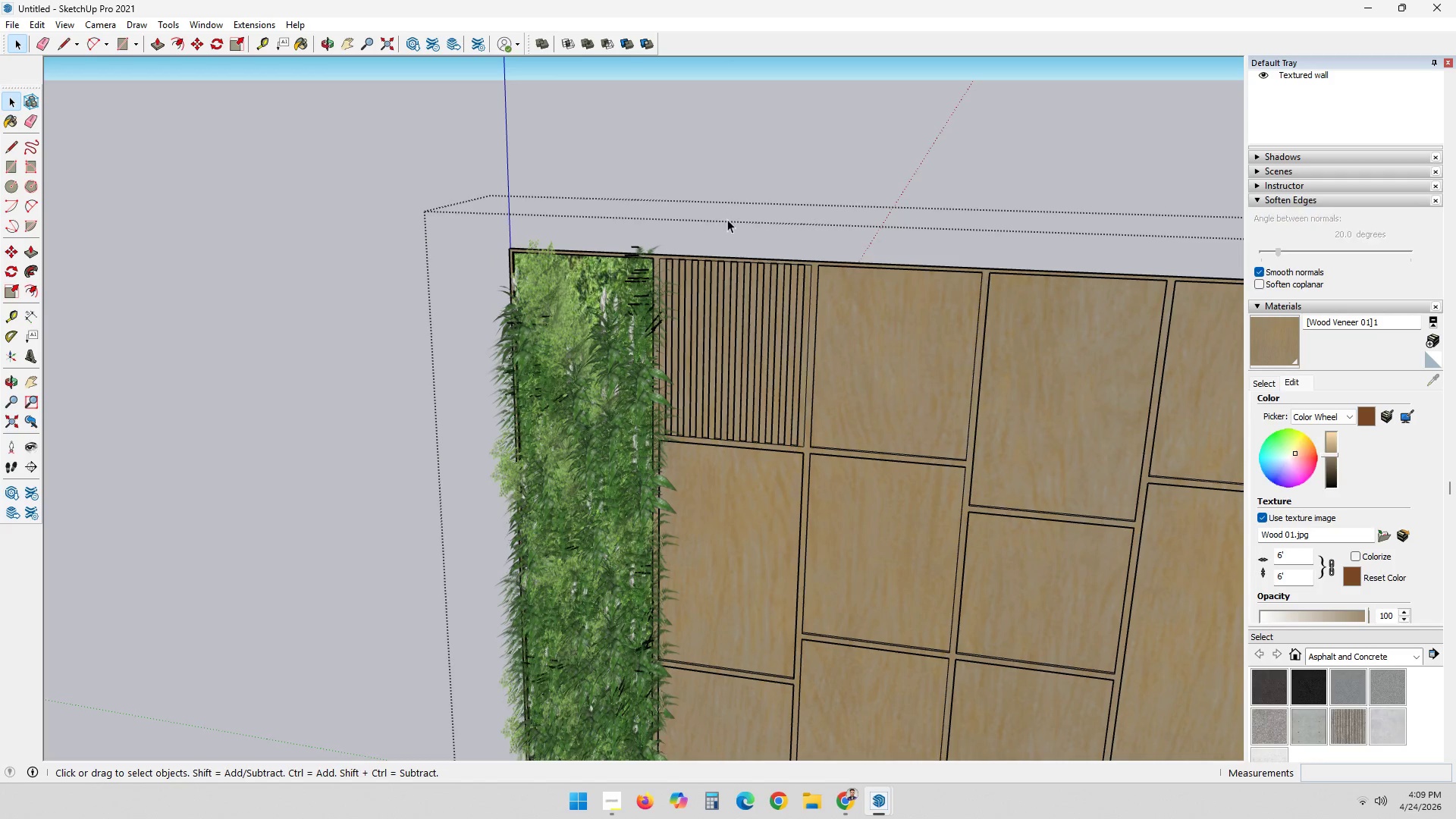 
scroll: coordinate [723, 214], scroll_direction: down, amount: 6.0
 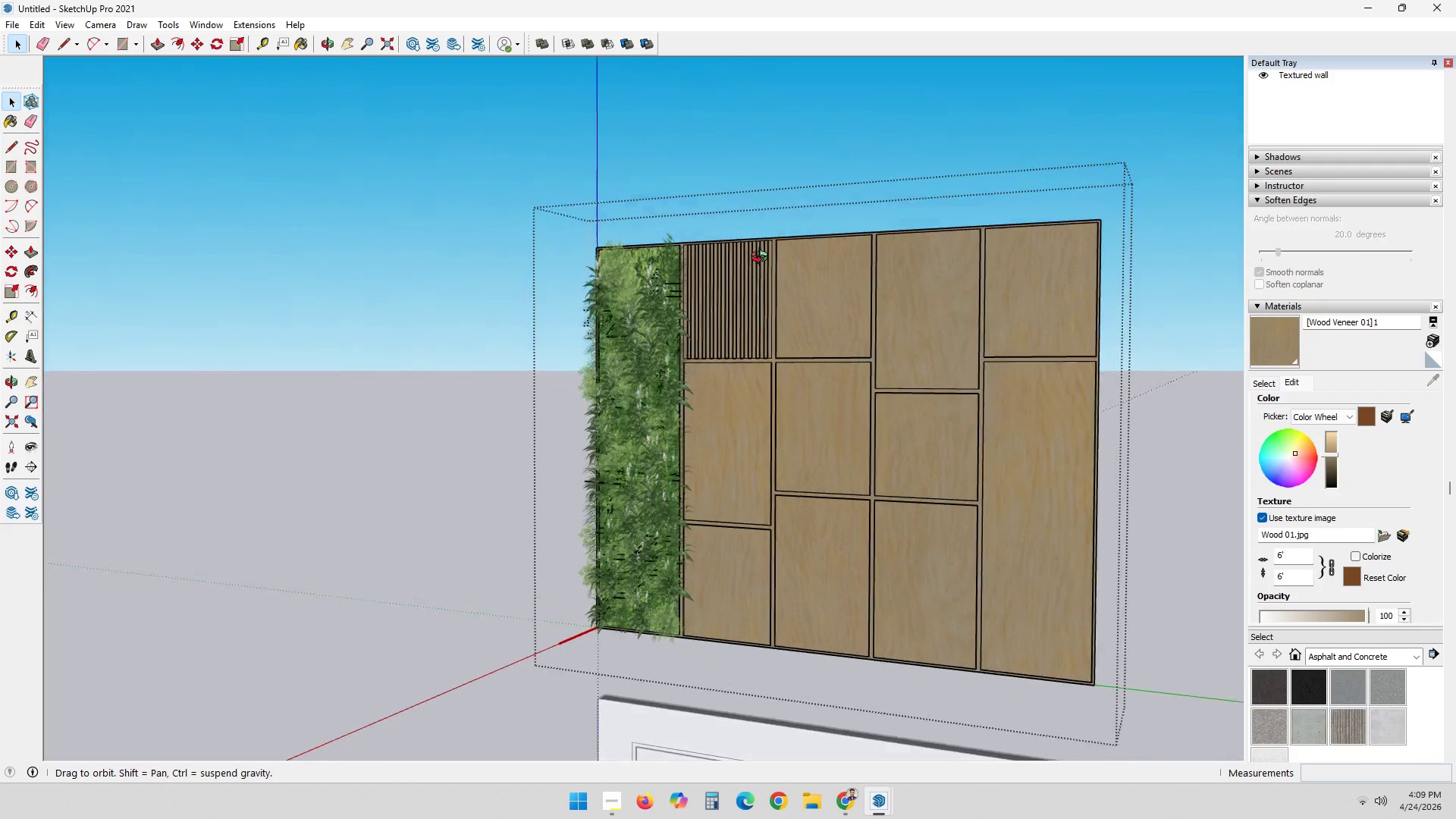 
double_click([846, 325])
 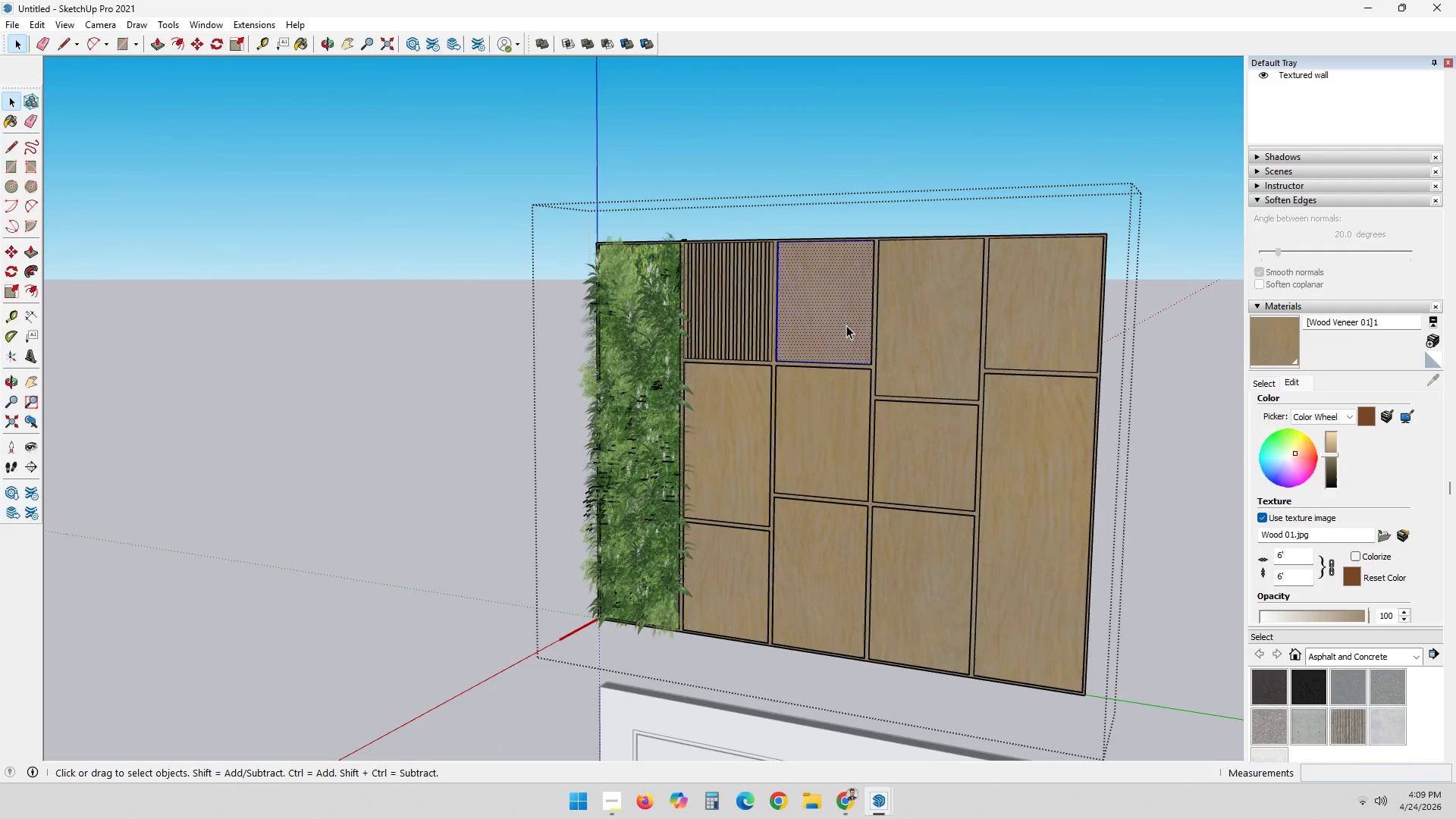 
triple_click([846, 325])
 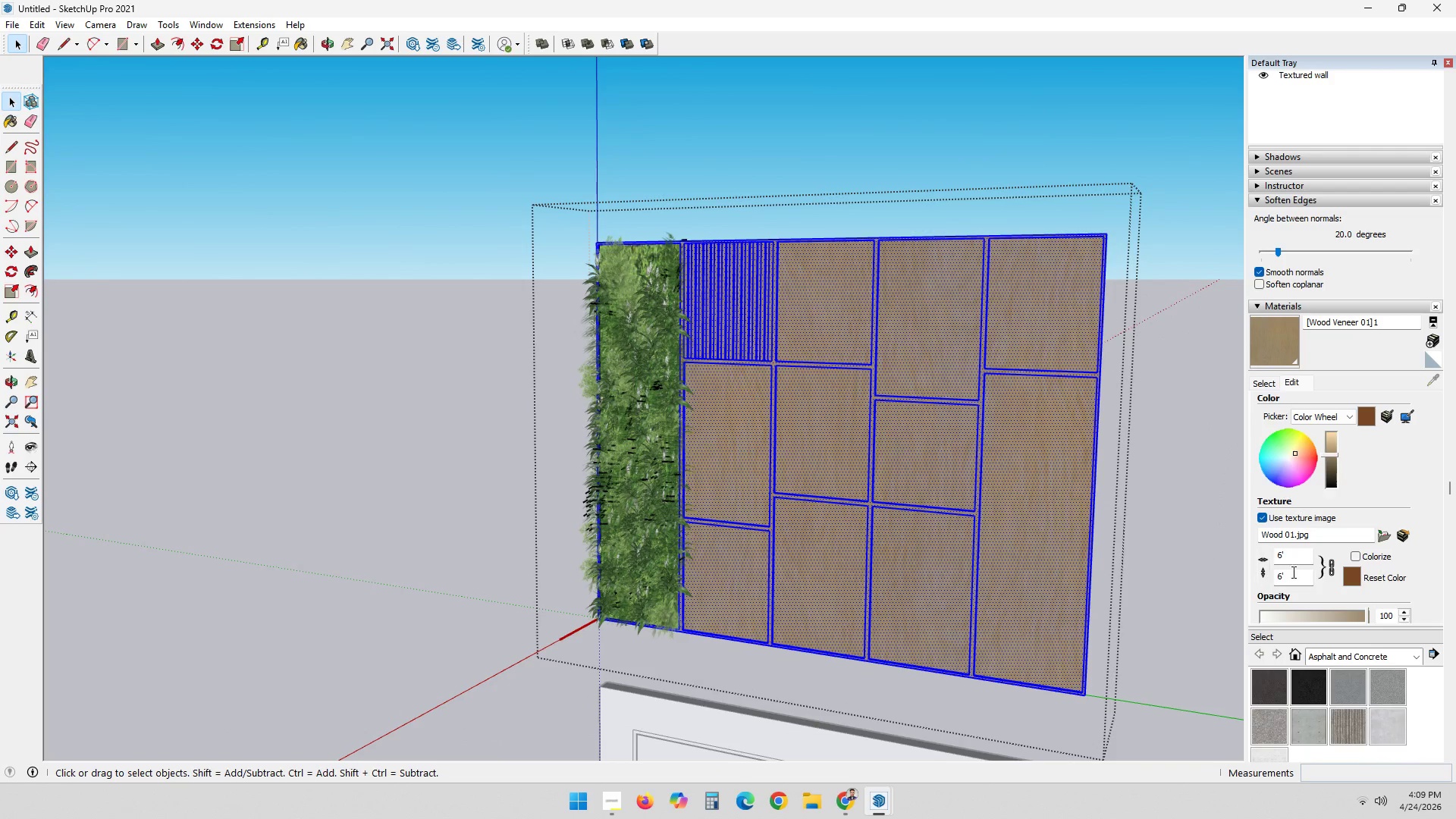 
left_click([1298, 555])
 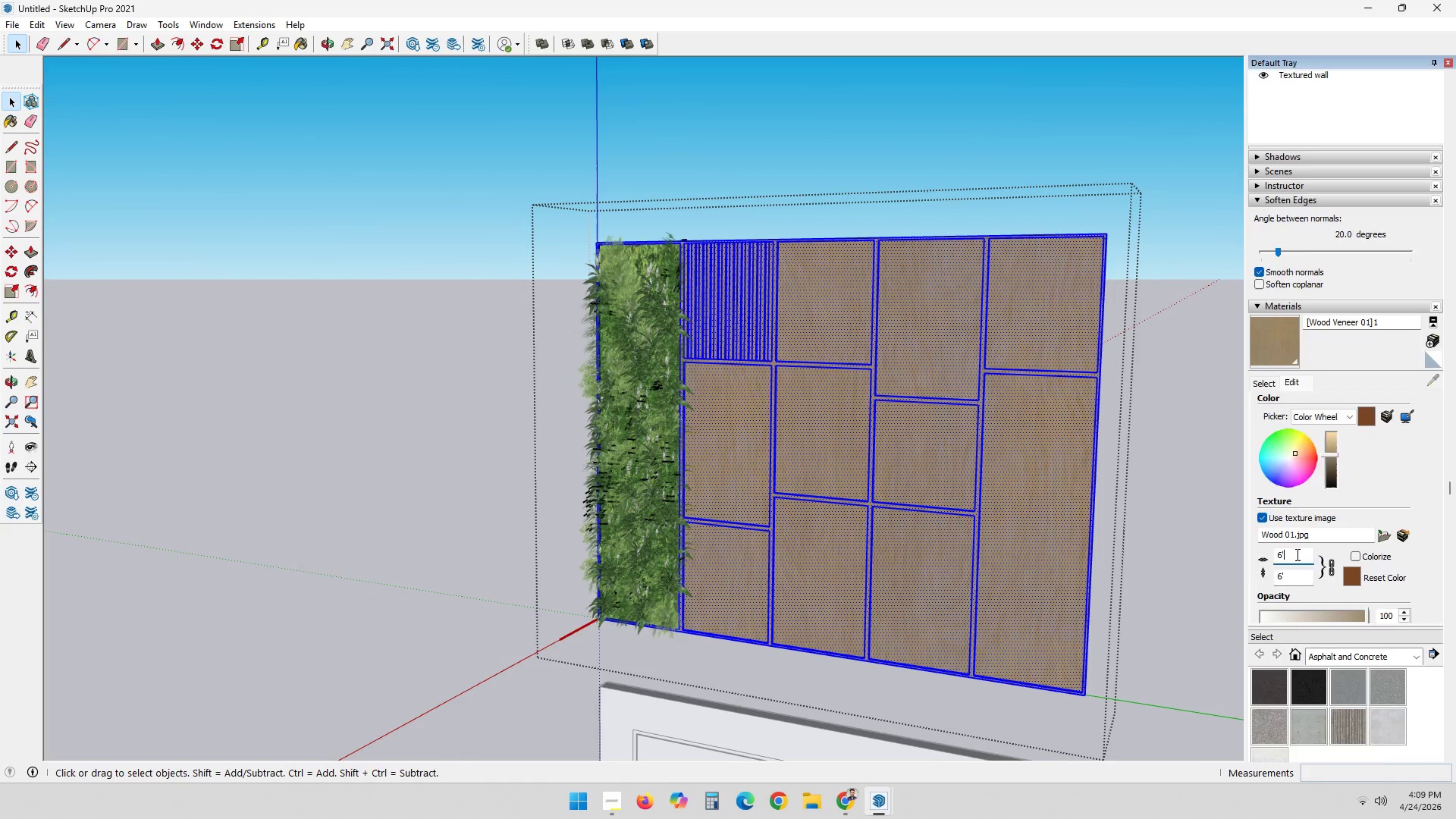 
scroll: coordinate [1295, 554], scroll_direction: up, amount: 1.0
 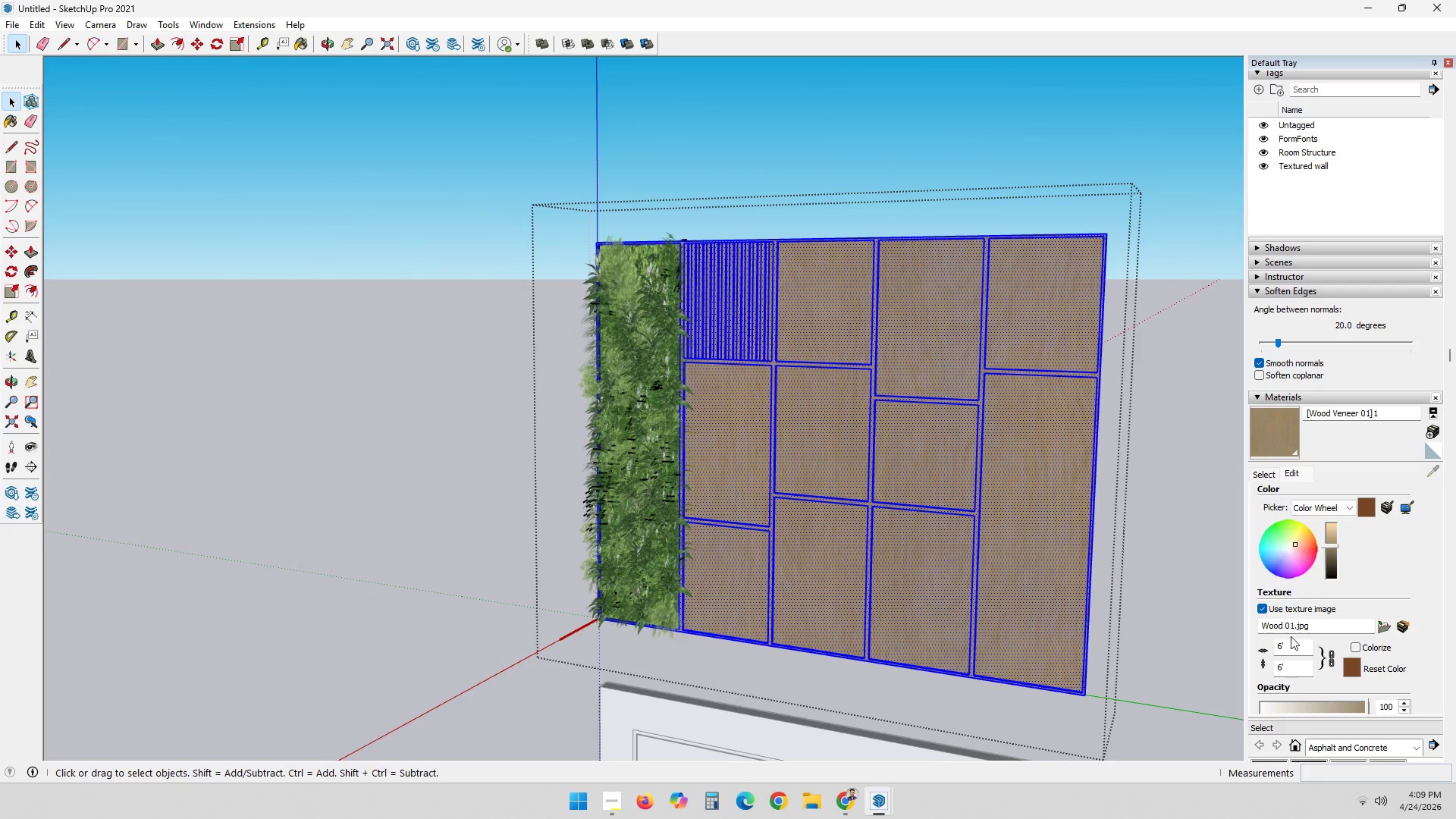 
double_click([1287, 648])
 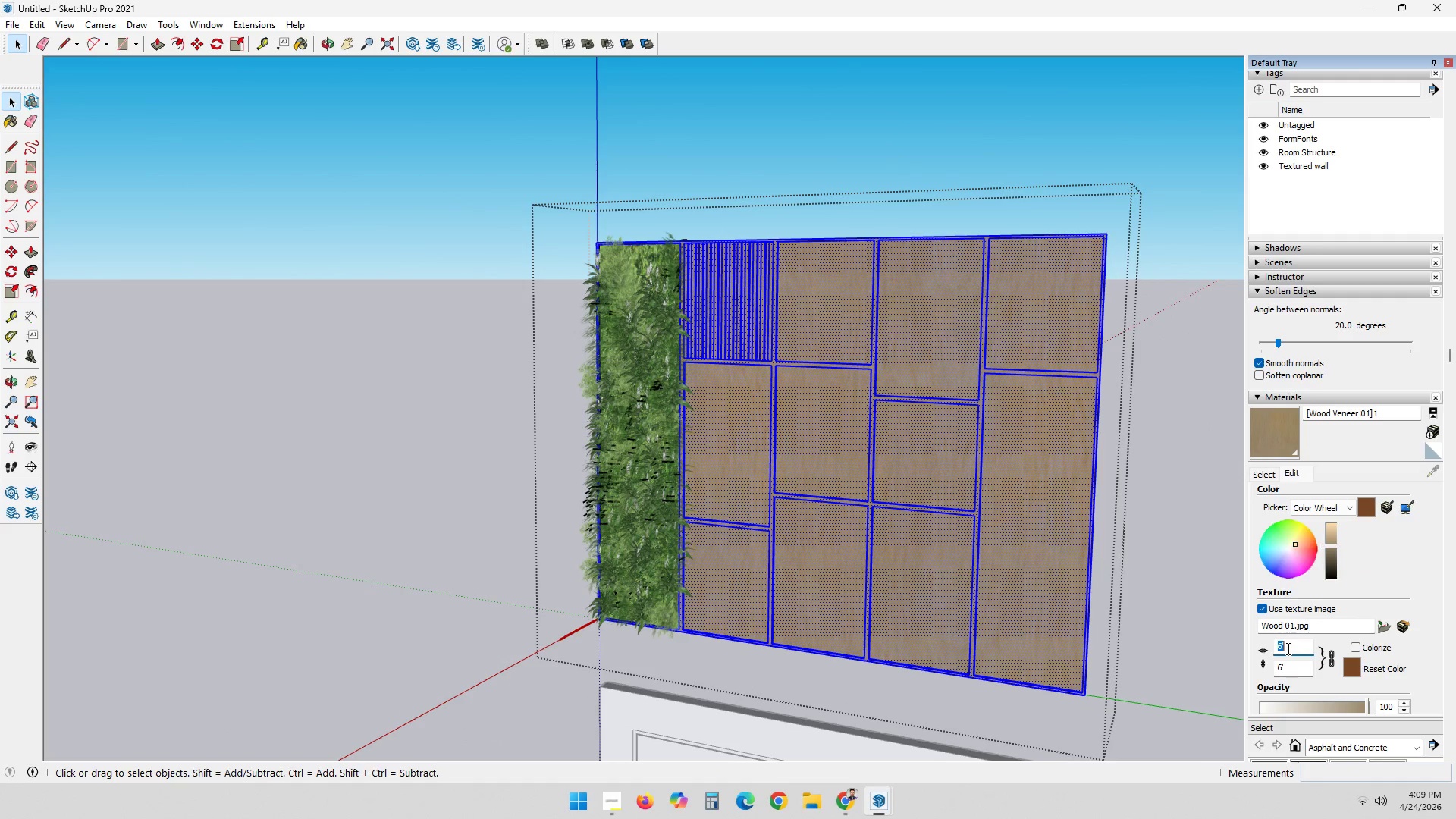 
key(3)
 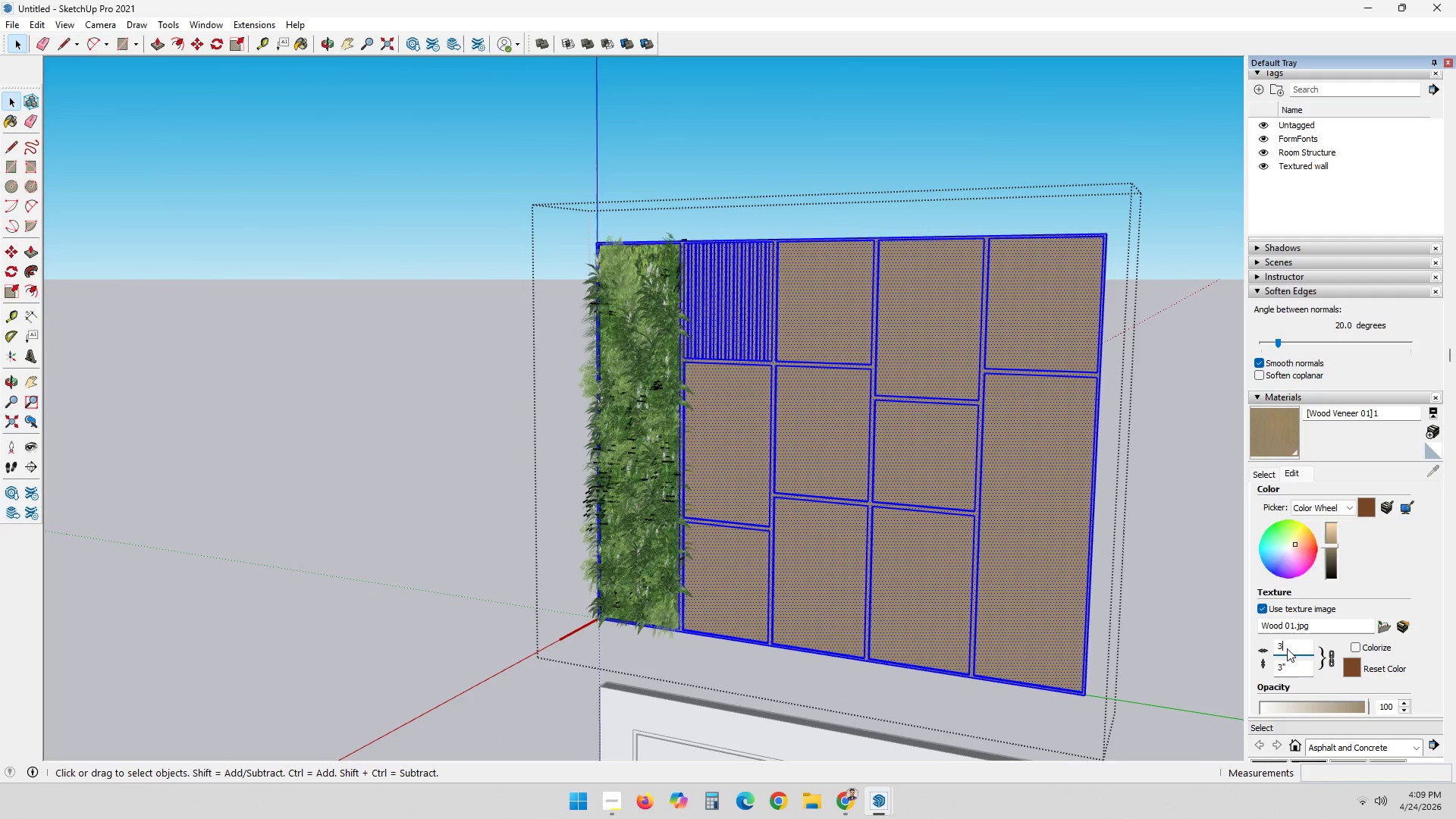 
key(Quote)
 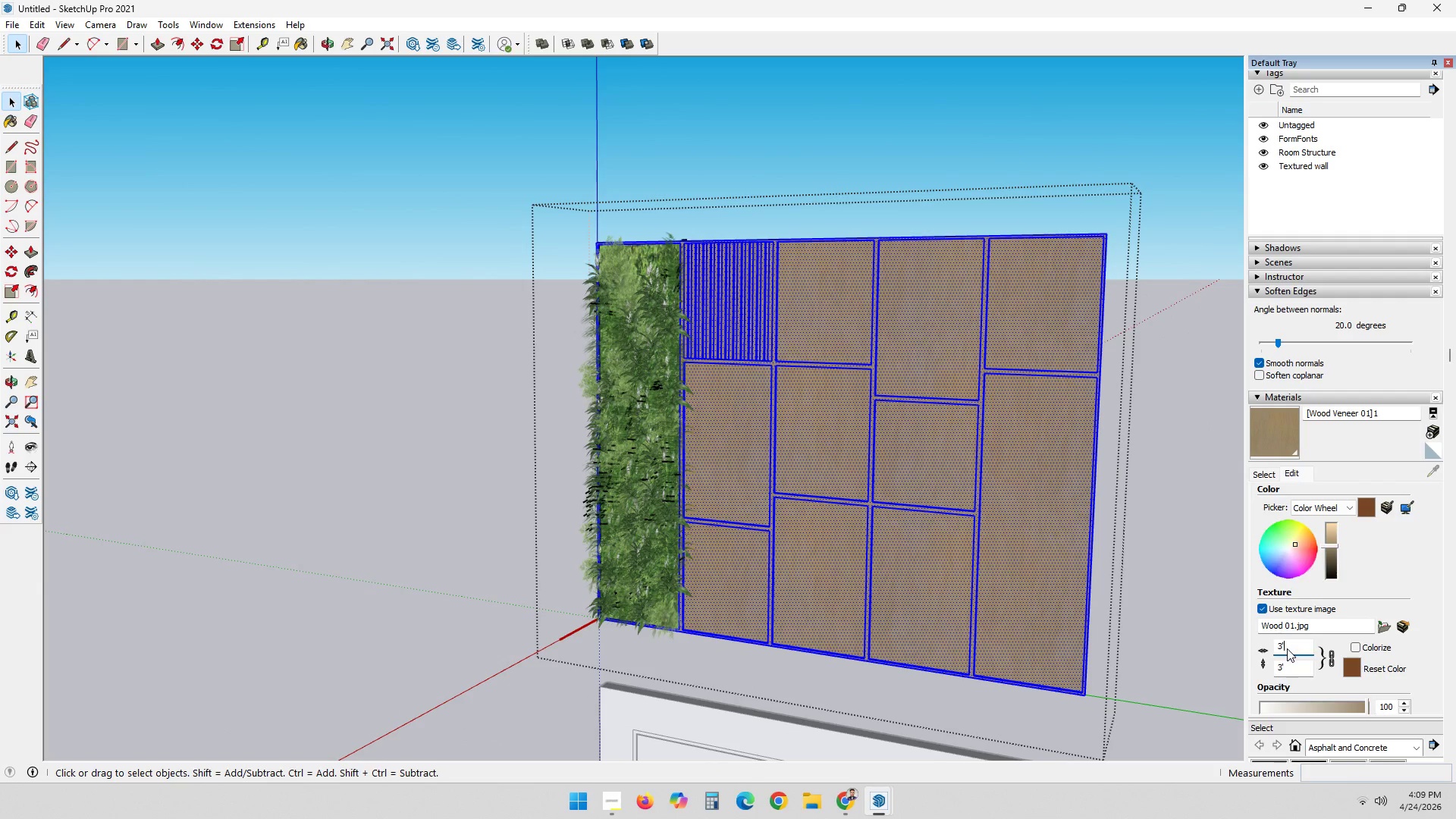 
key(Enter)
 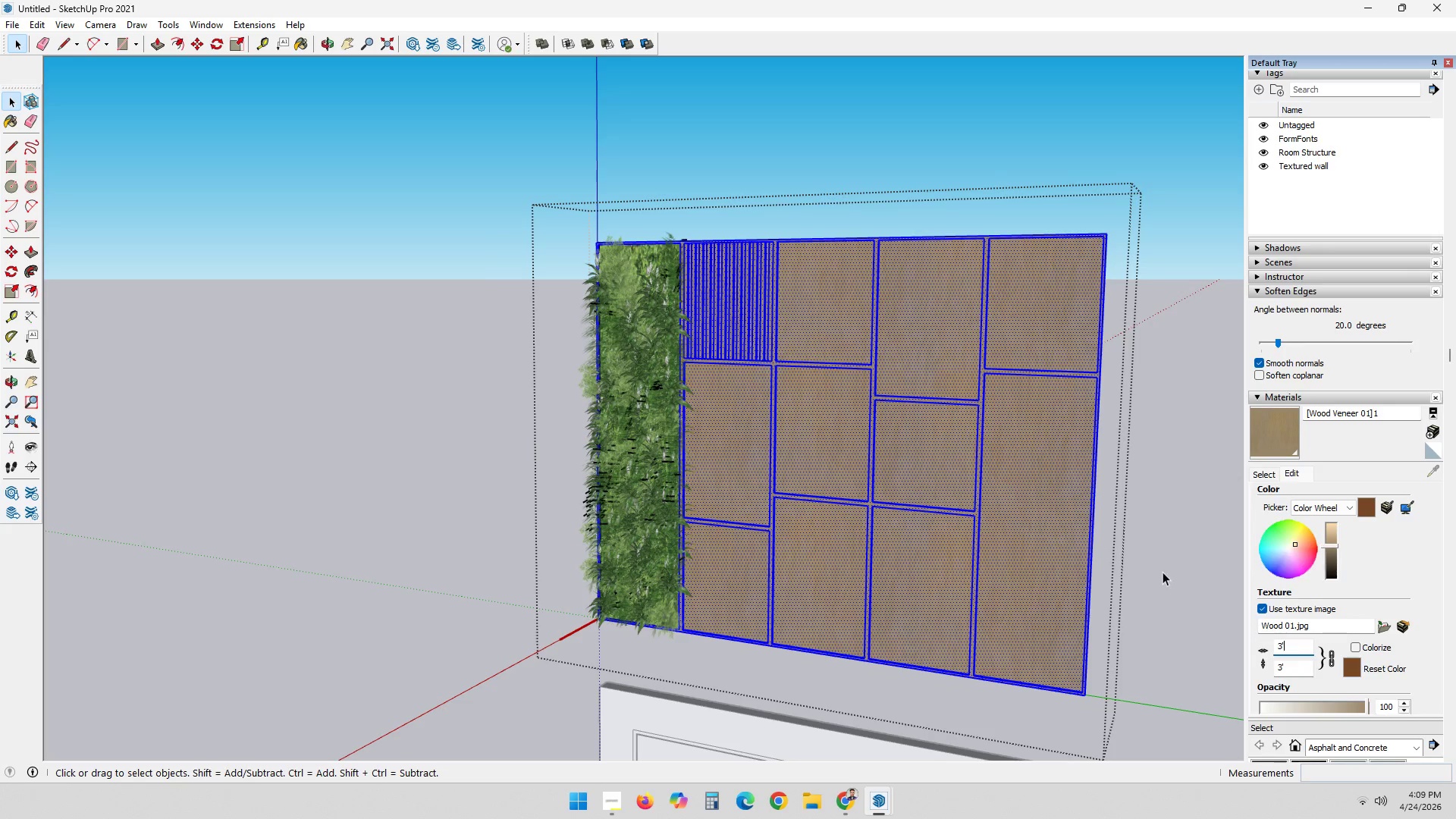 
double_click([1174, 609])
 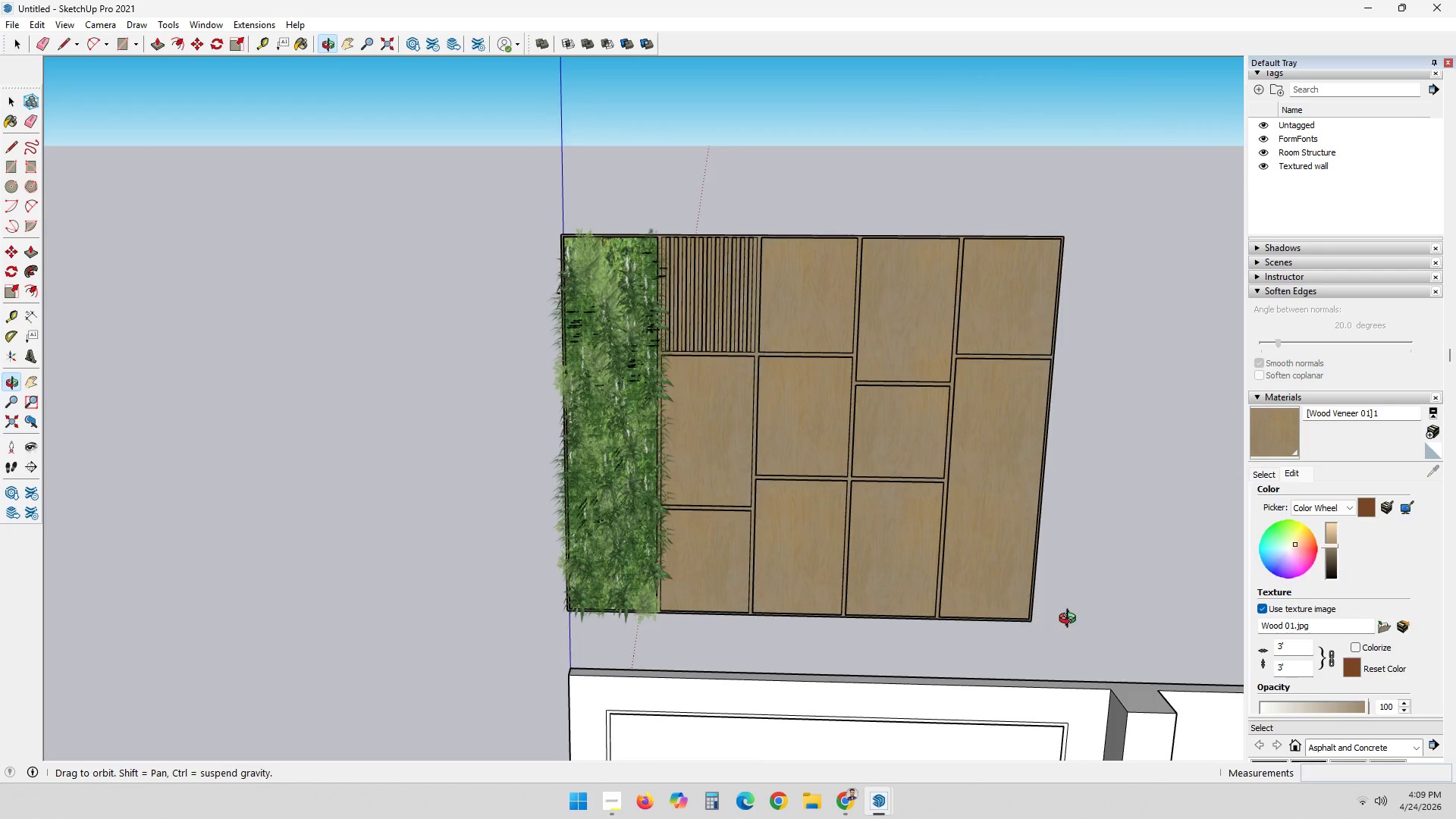 
scroll: coordinate [734, 268], scroll_direction: up, amount: 6.0
 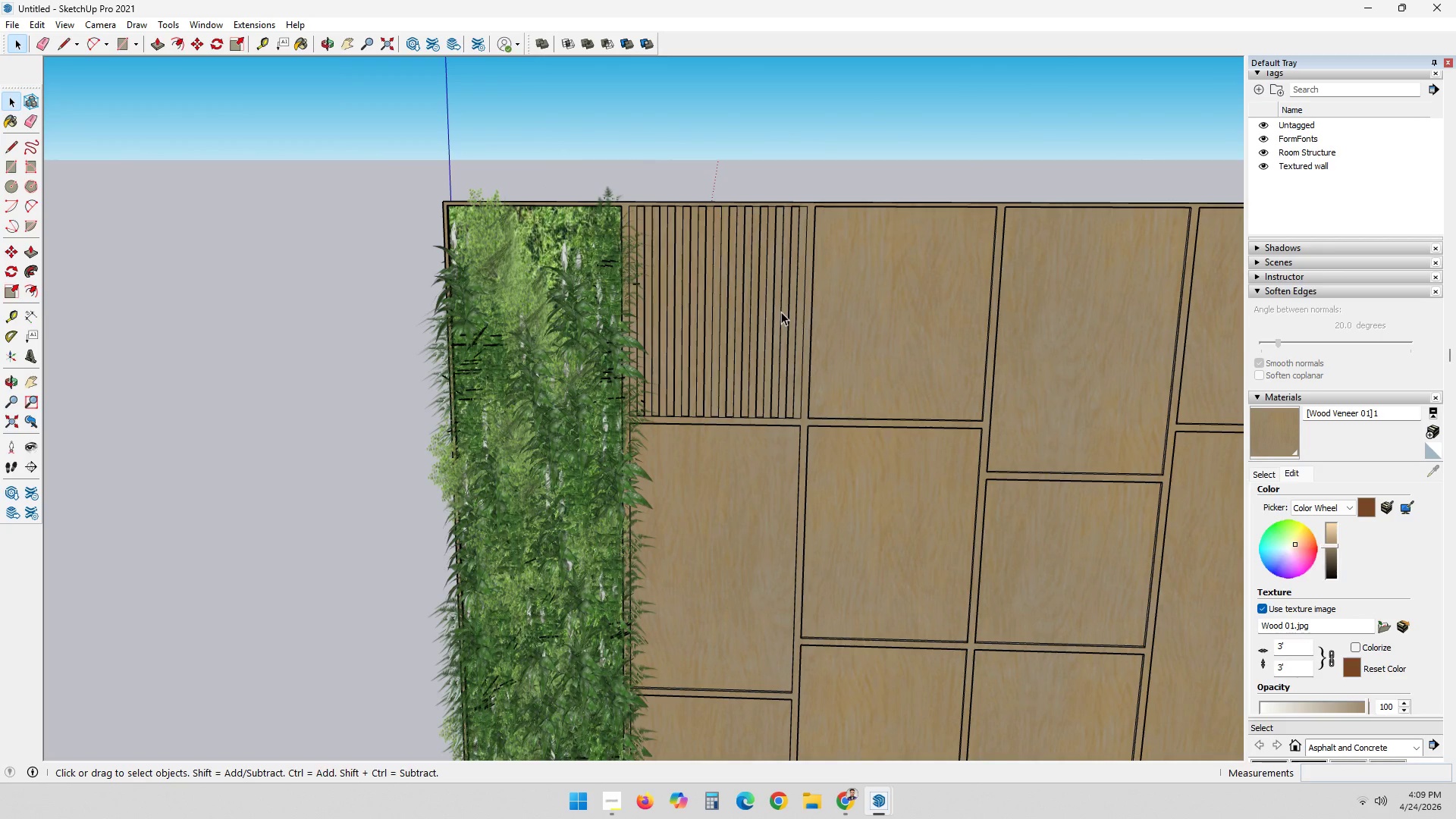 
double_click([781, 312])
 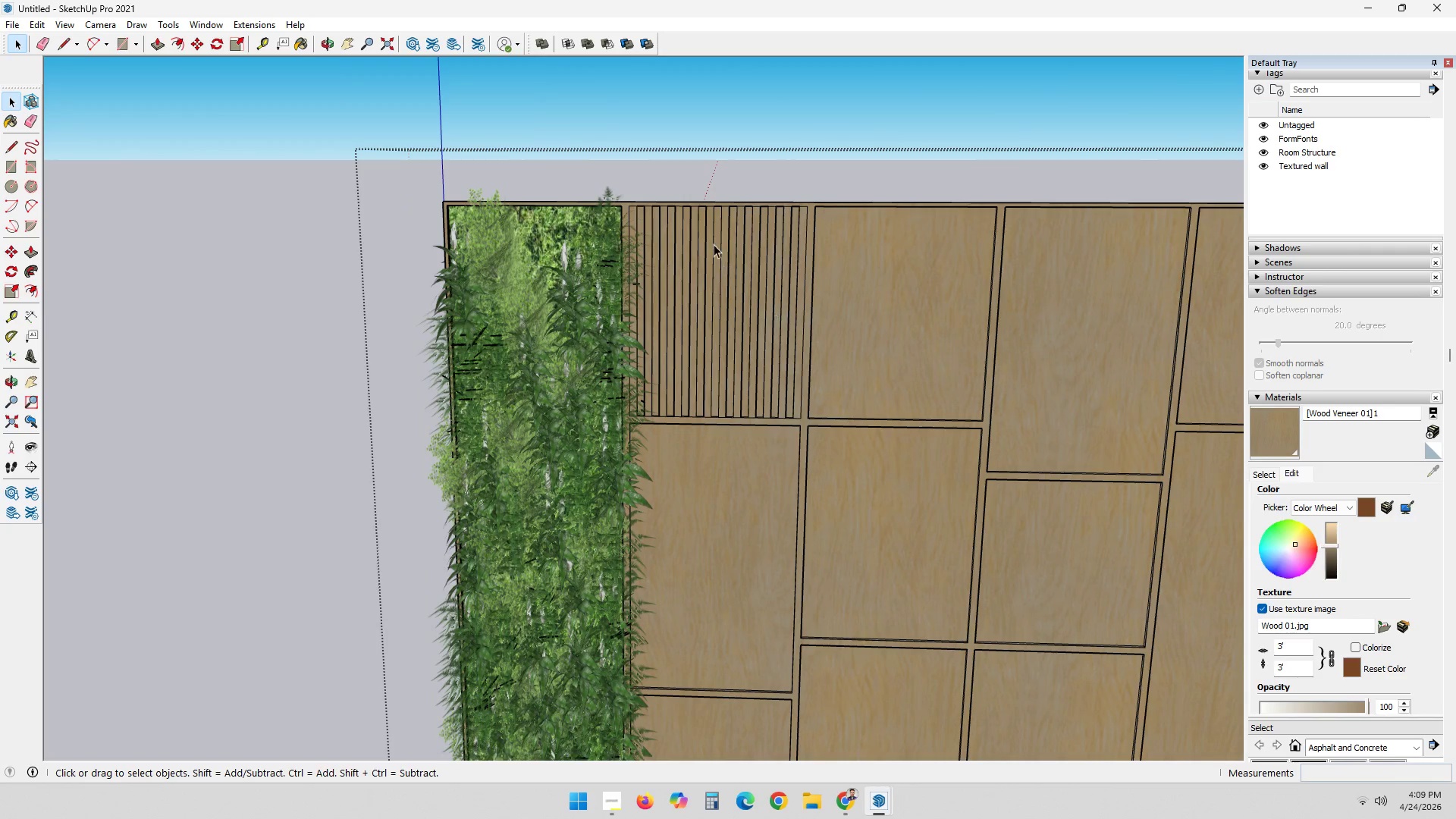 
left_click([714, 277])
 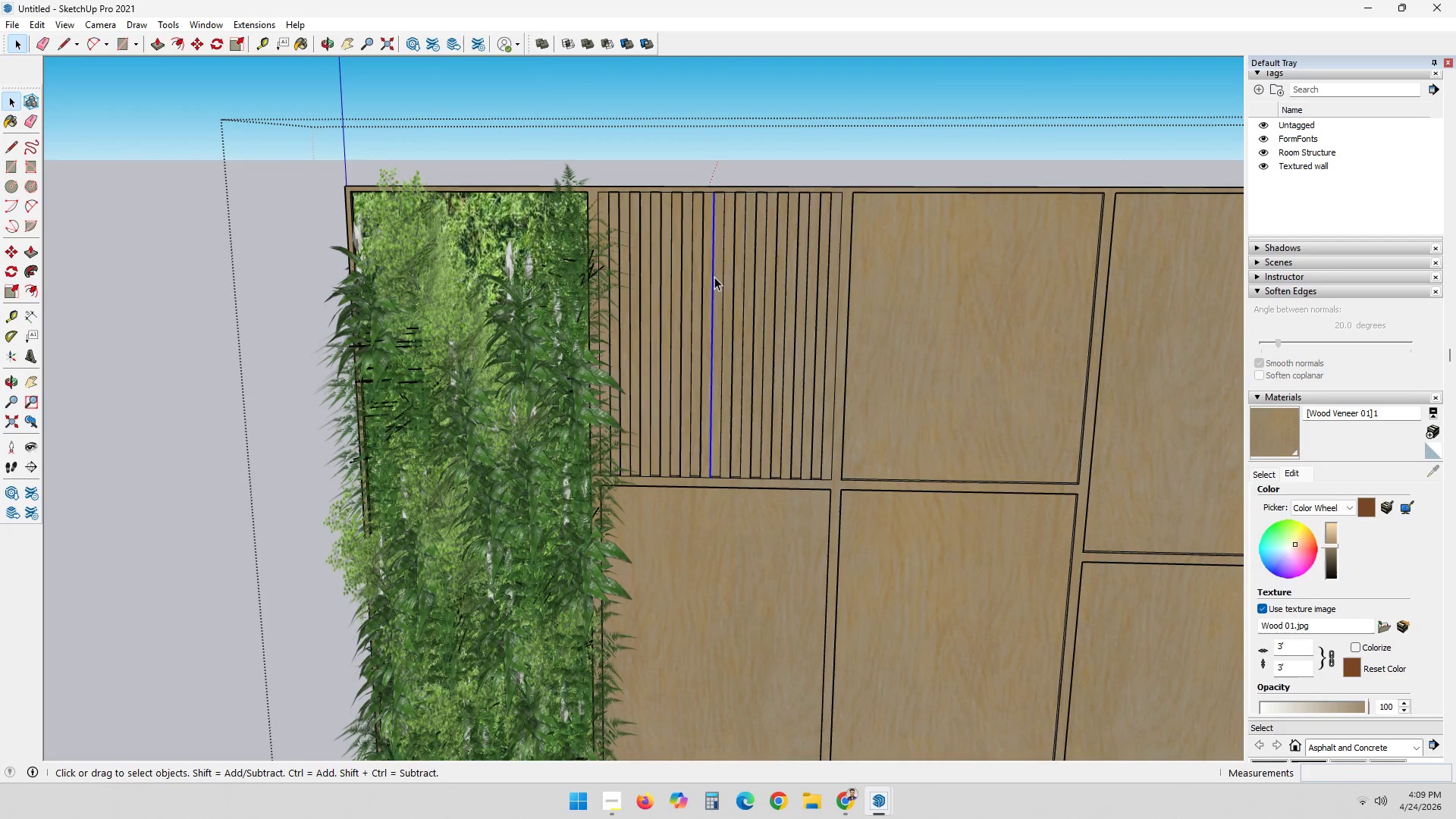 
scroll: coordinate [714, 244], scroll_direction: up, amount: 3.0
 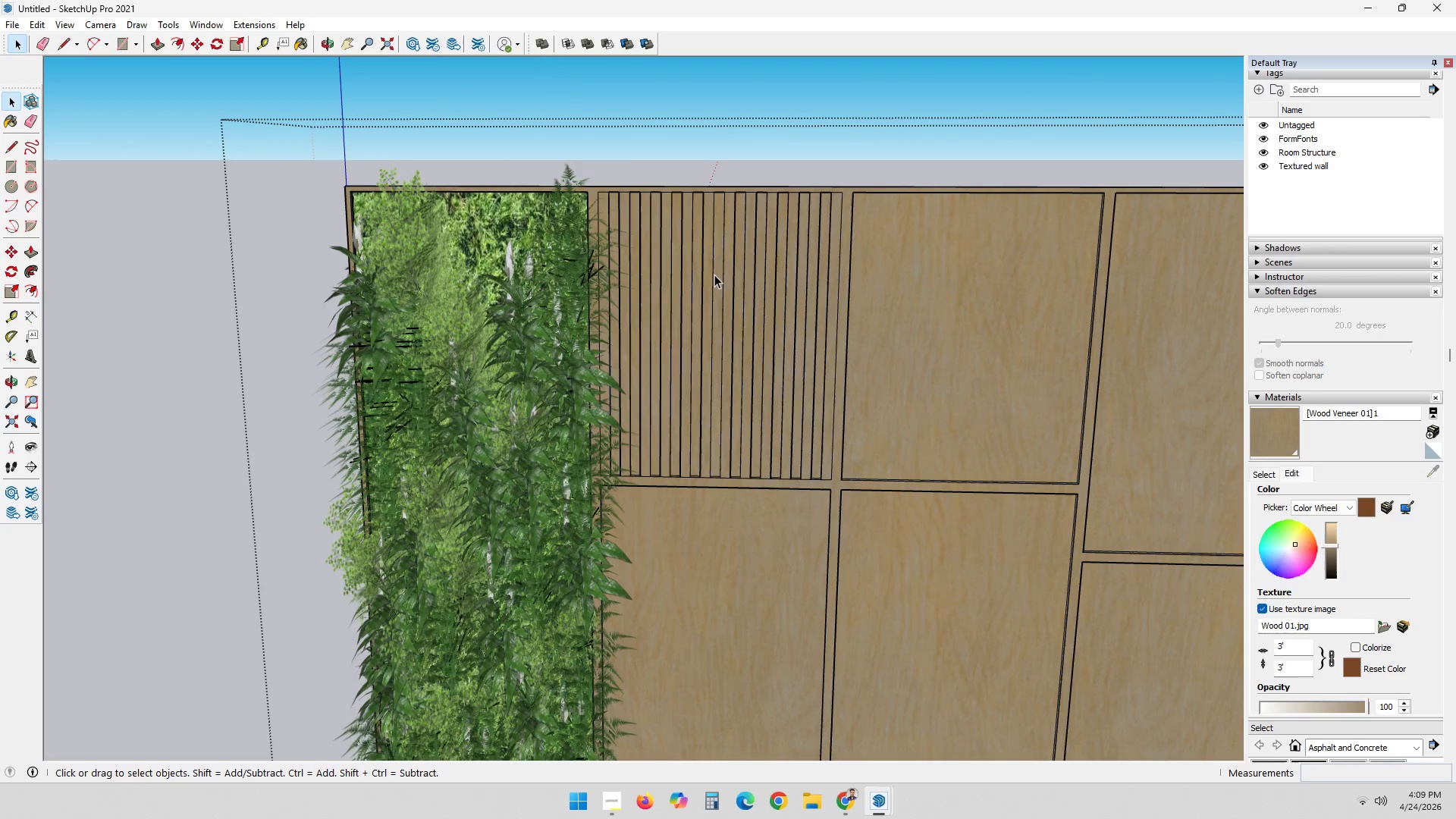 
double_click([714, 277])
 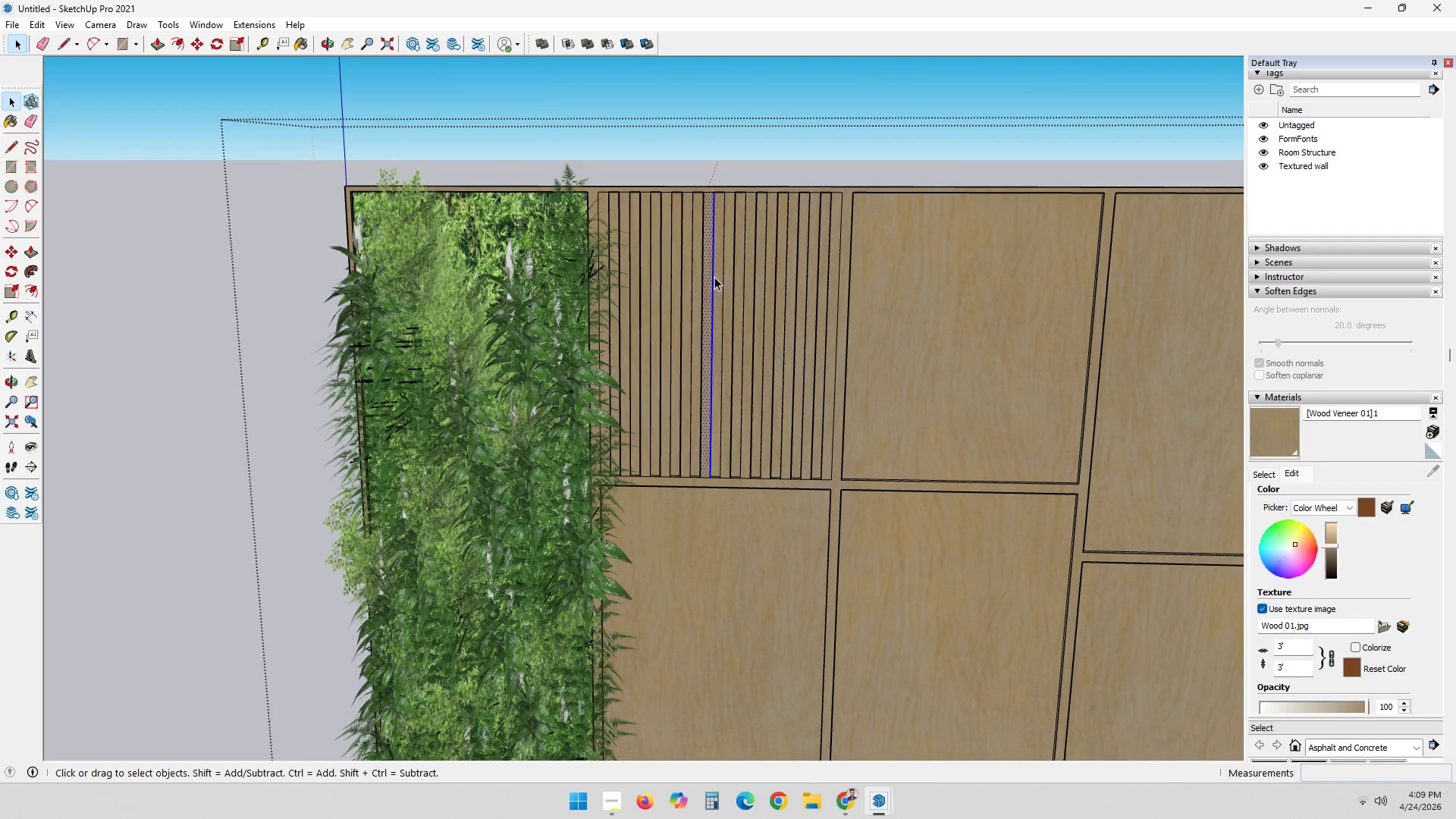 
triple_click([714, 277])
 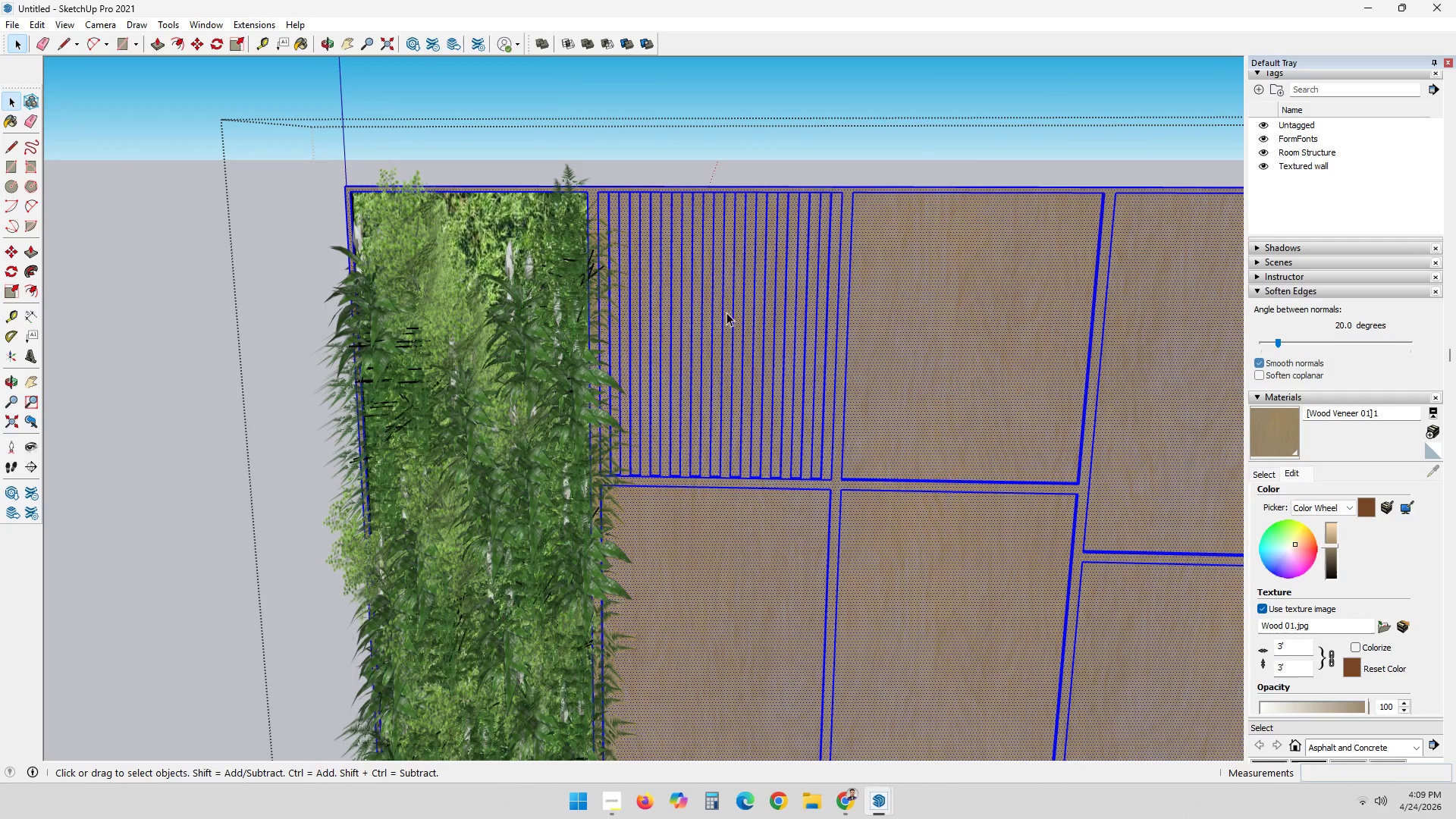 
left_click([763, 333])
 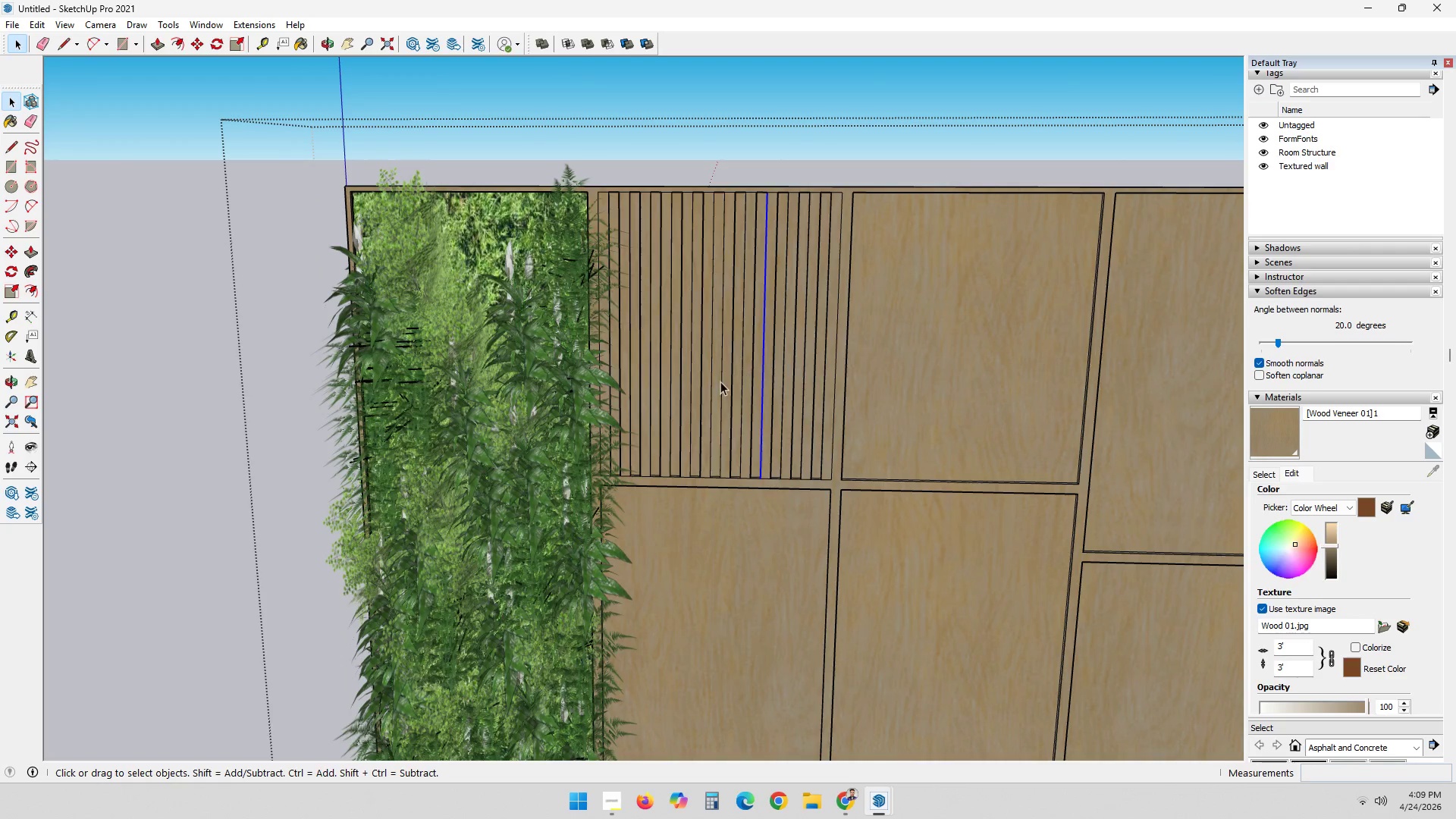 
scroll: coordinate [855, 474], scroll_direction: up, amount: 8.0
 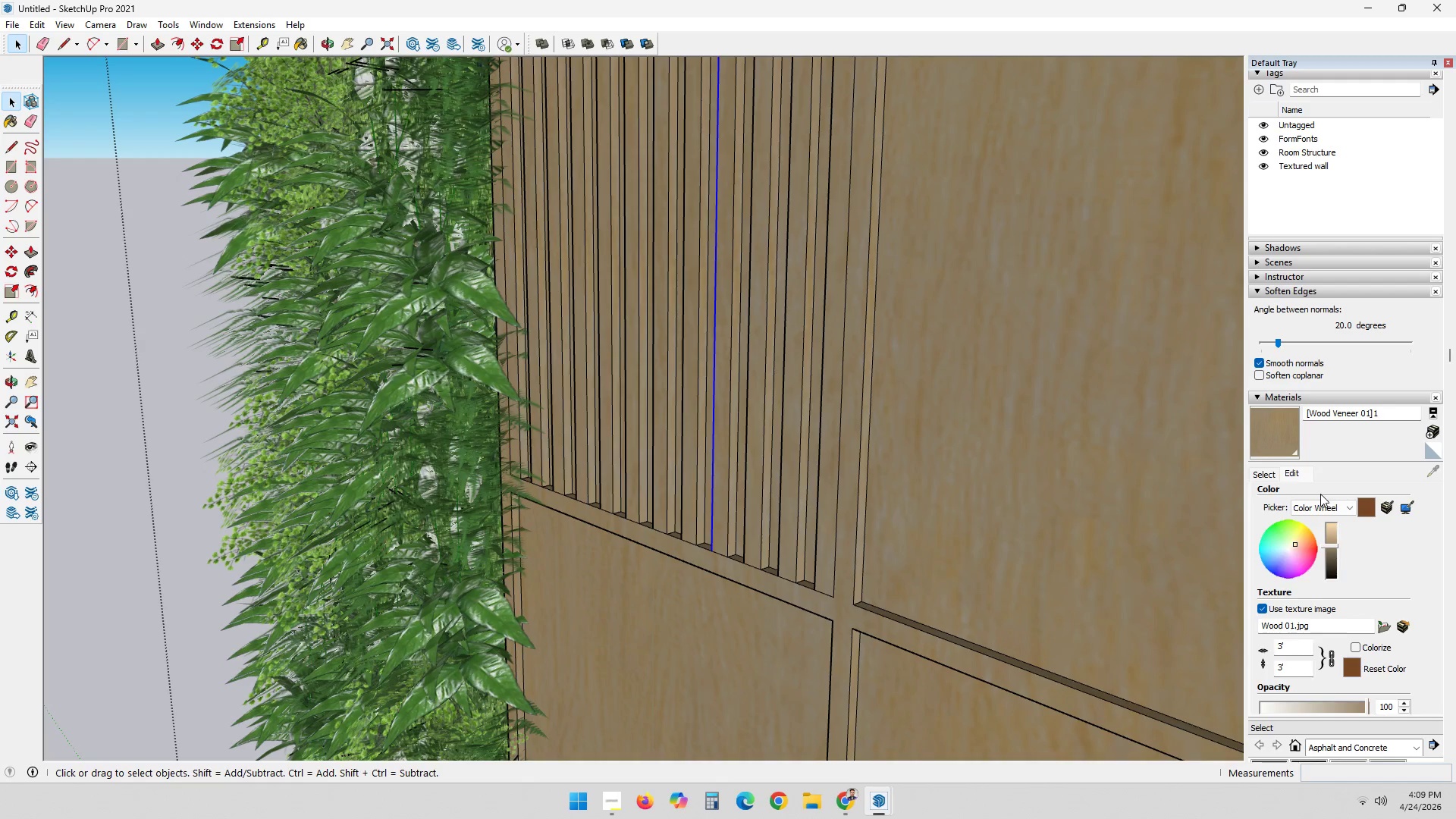 
left_click([1269, 468])
 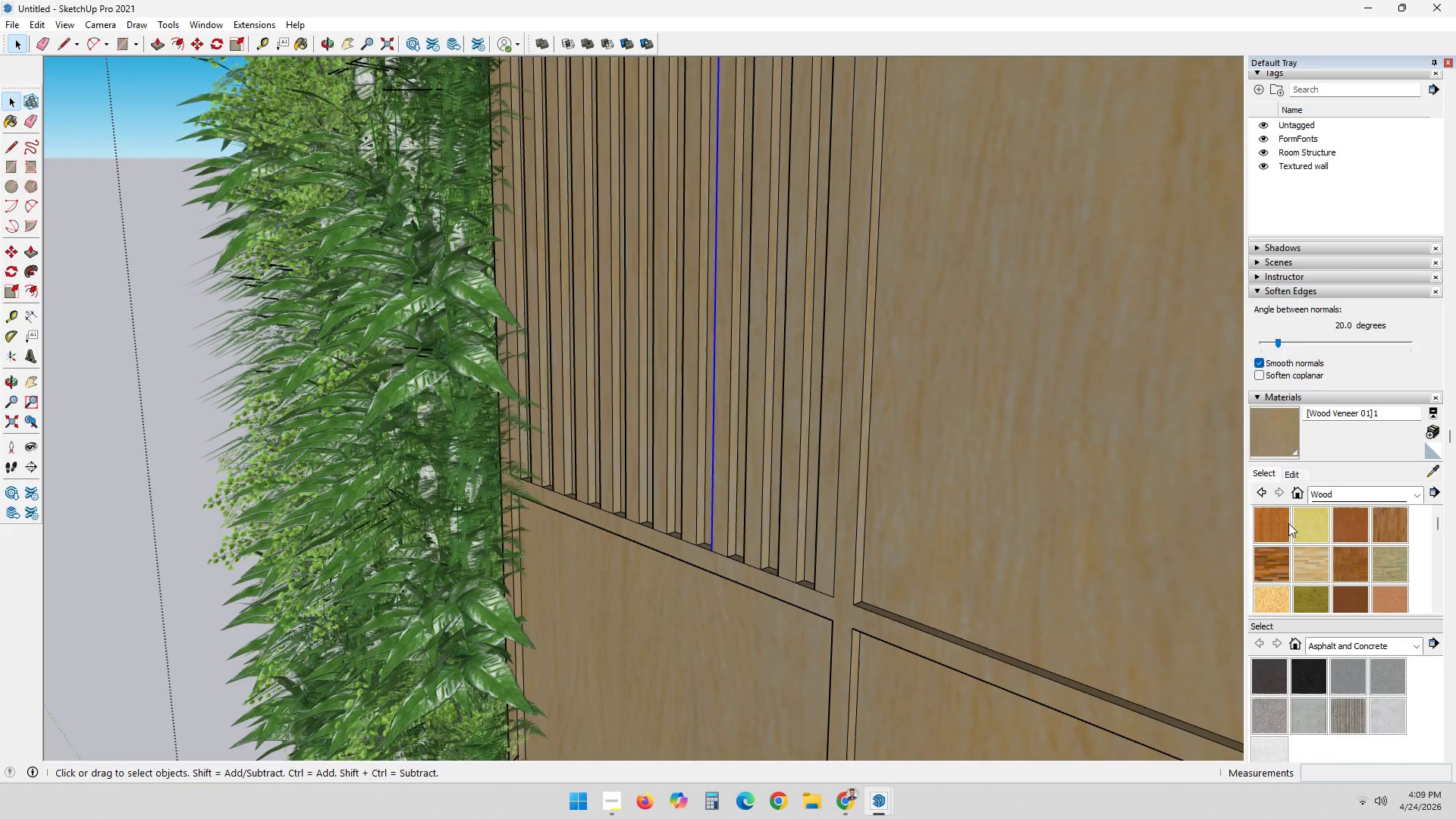 
left_click([1274, 523])
 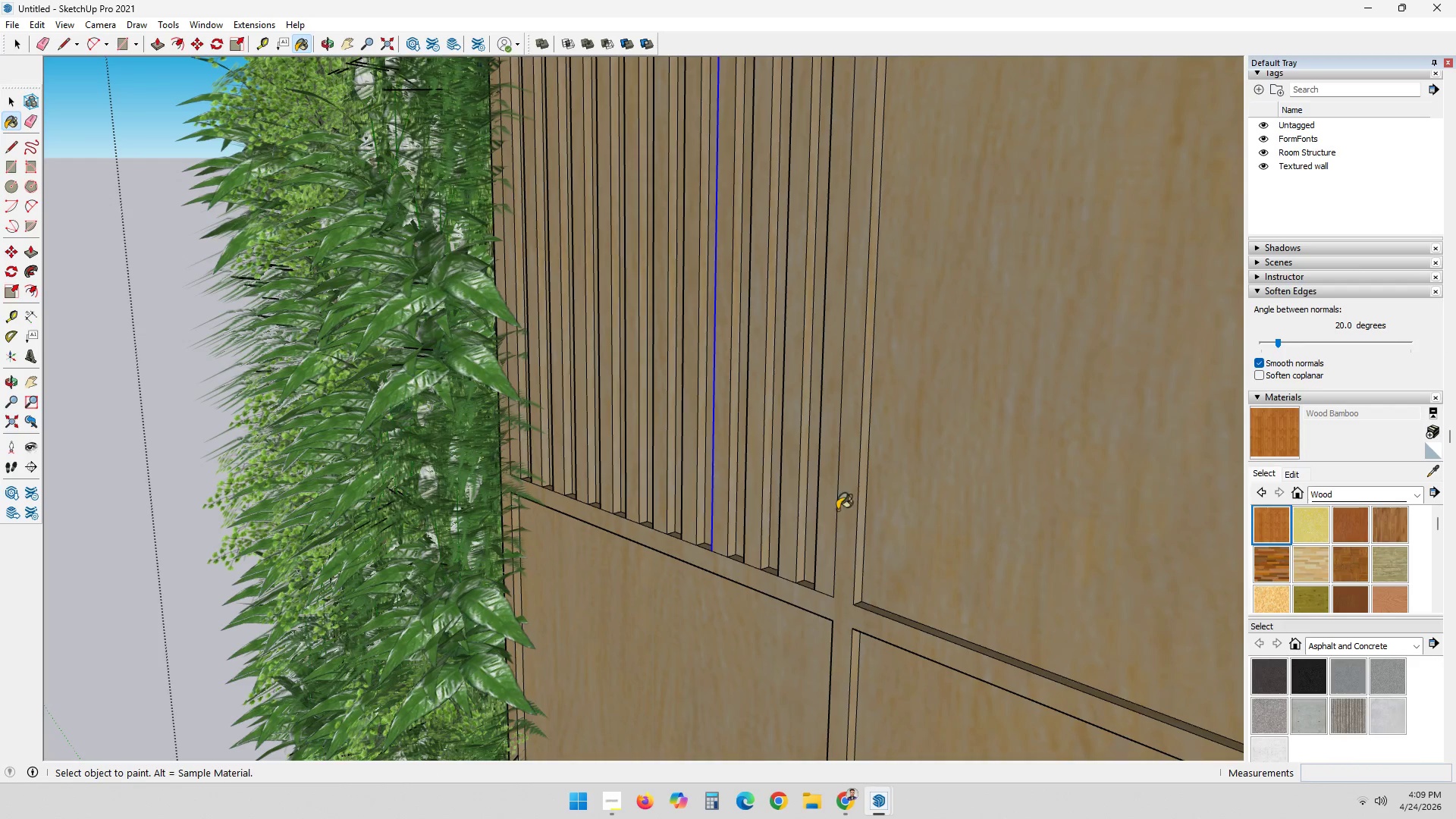 
left_click([824, 551])
 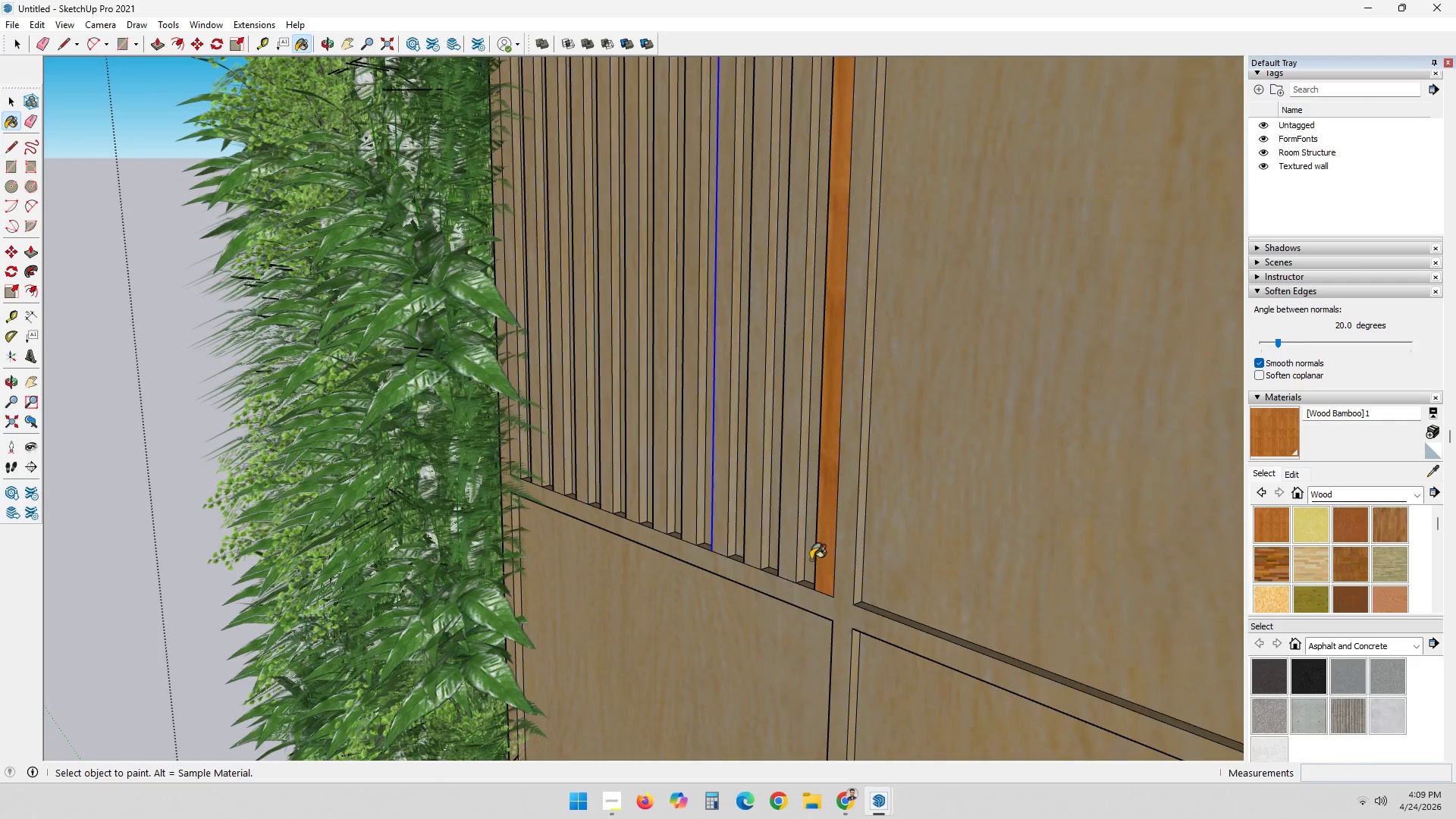 
left_click([807, 560])
 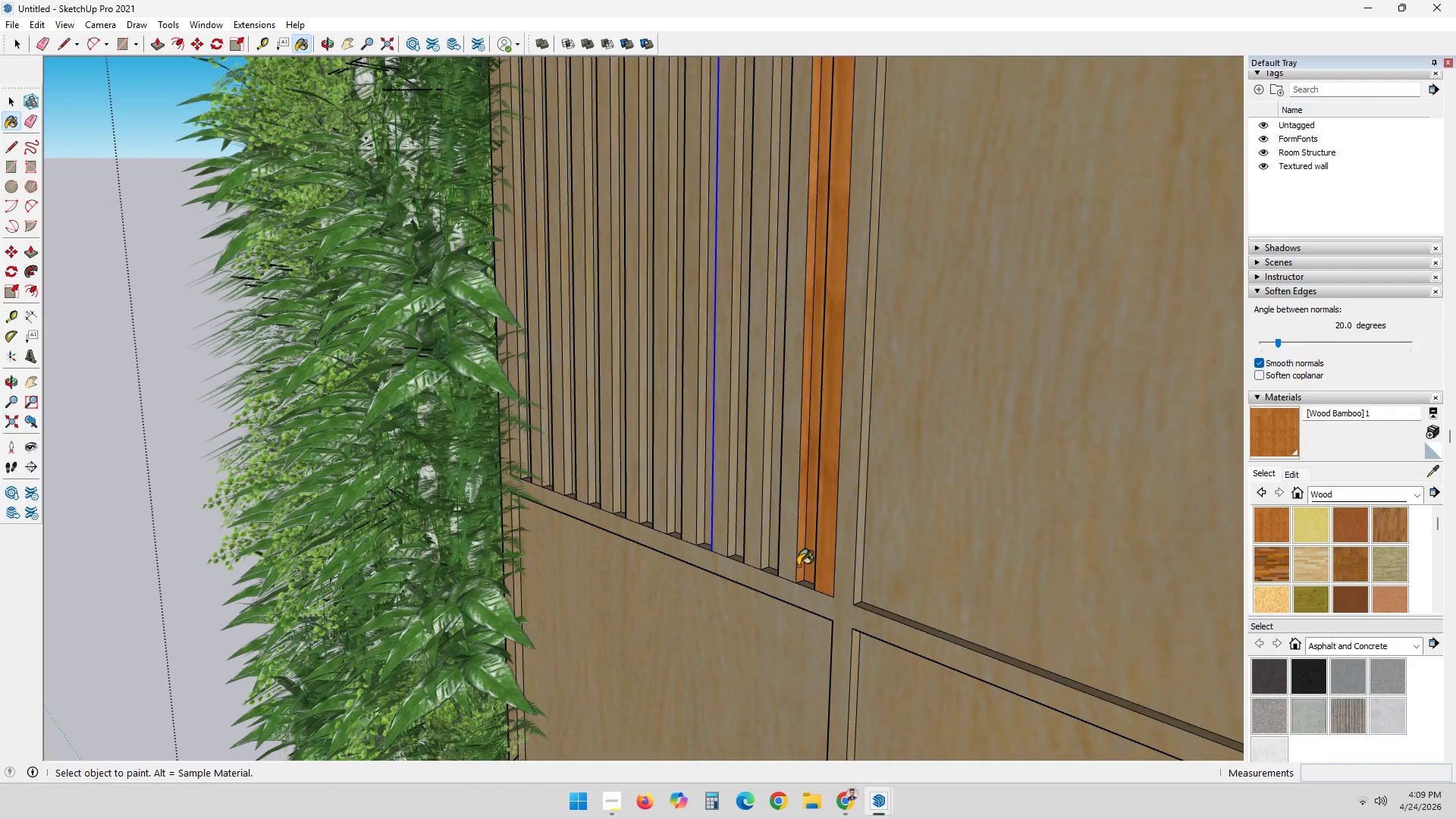 
triple_click([791, 566])
 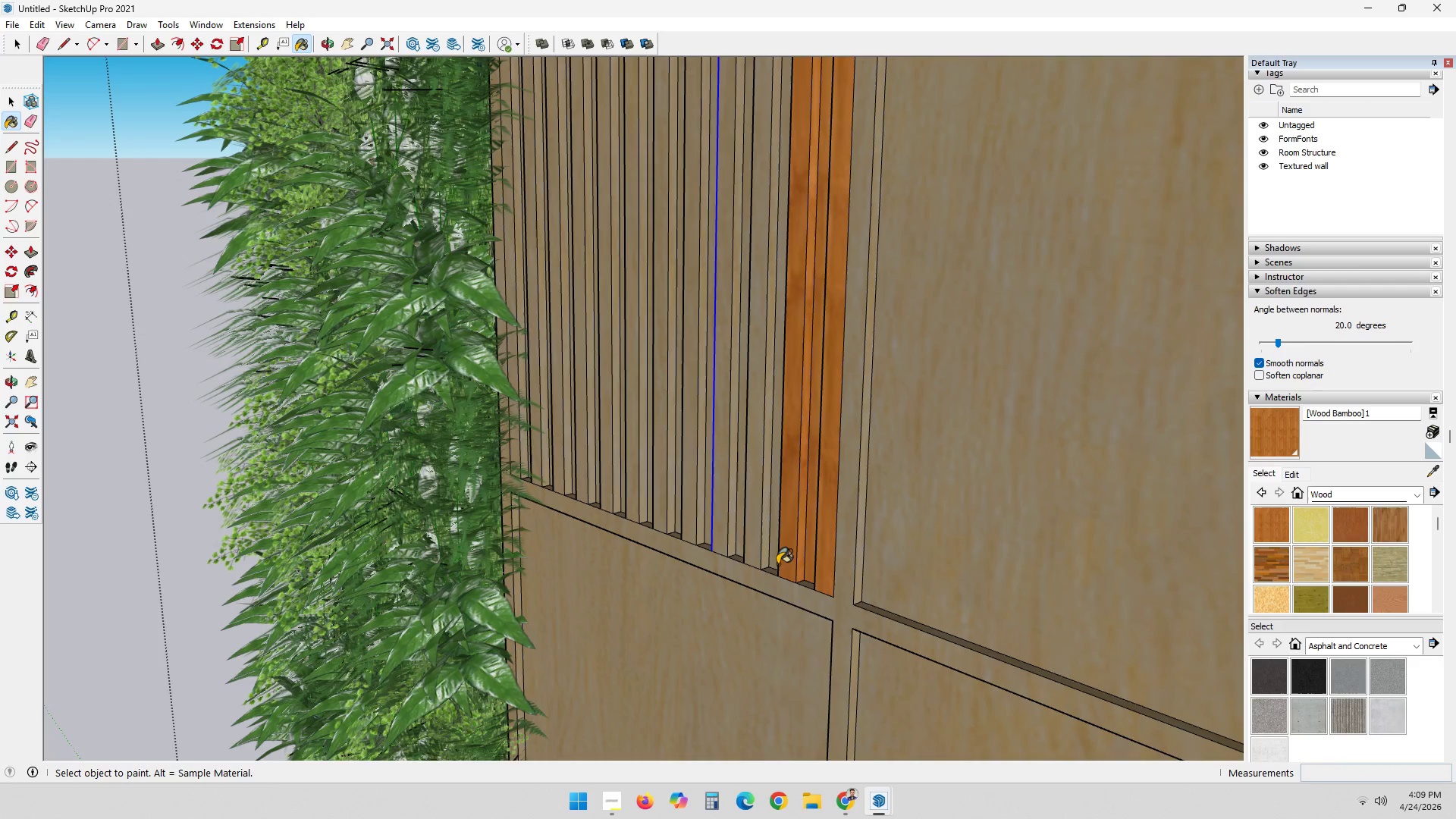 
triple_click([775, 564])
 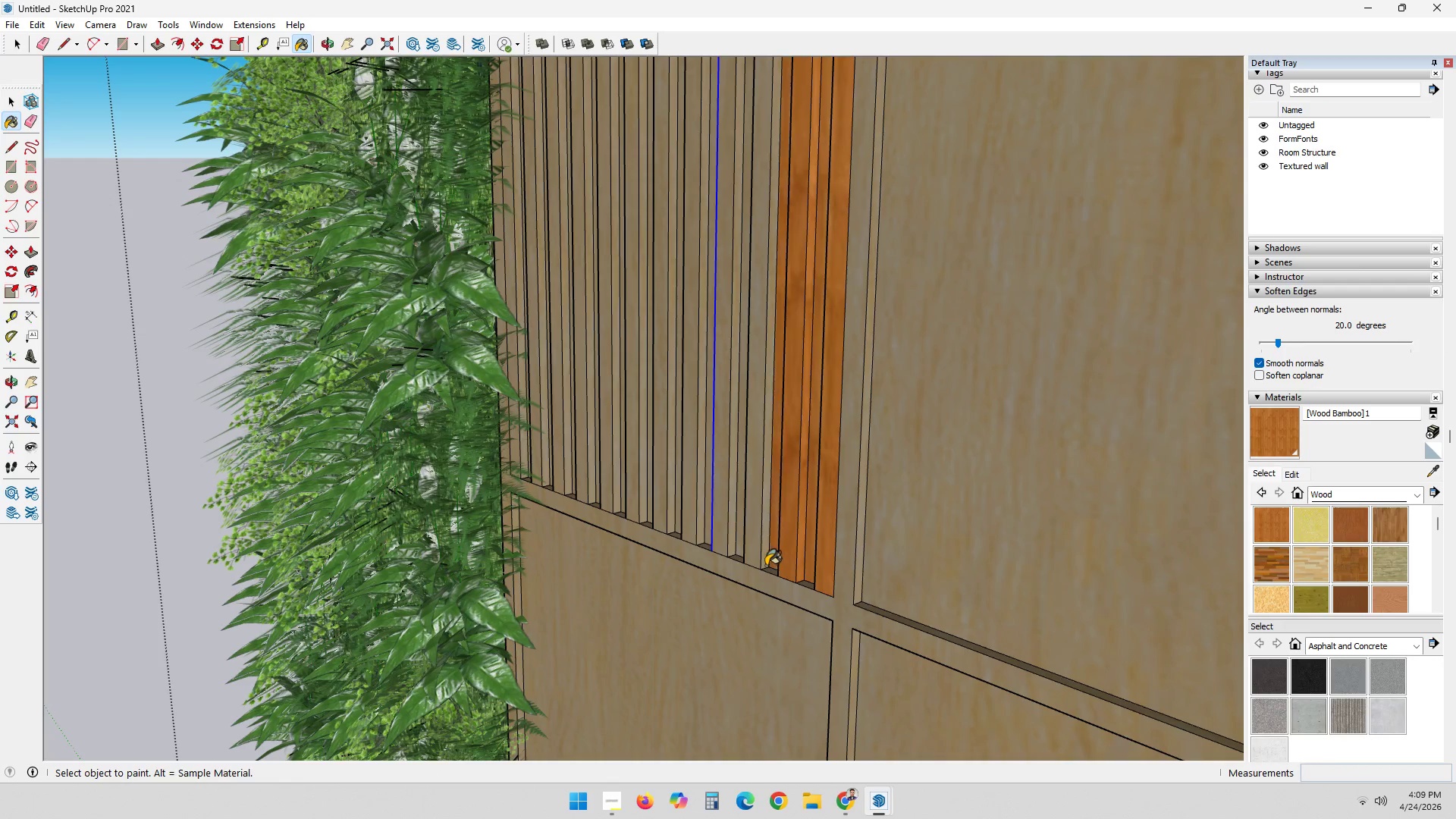 
triple_click([763, 566])
 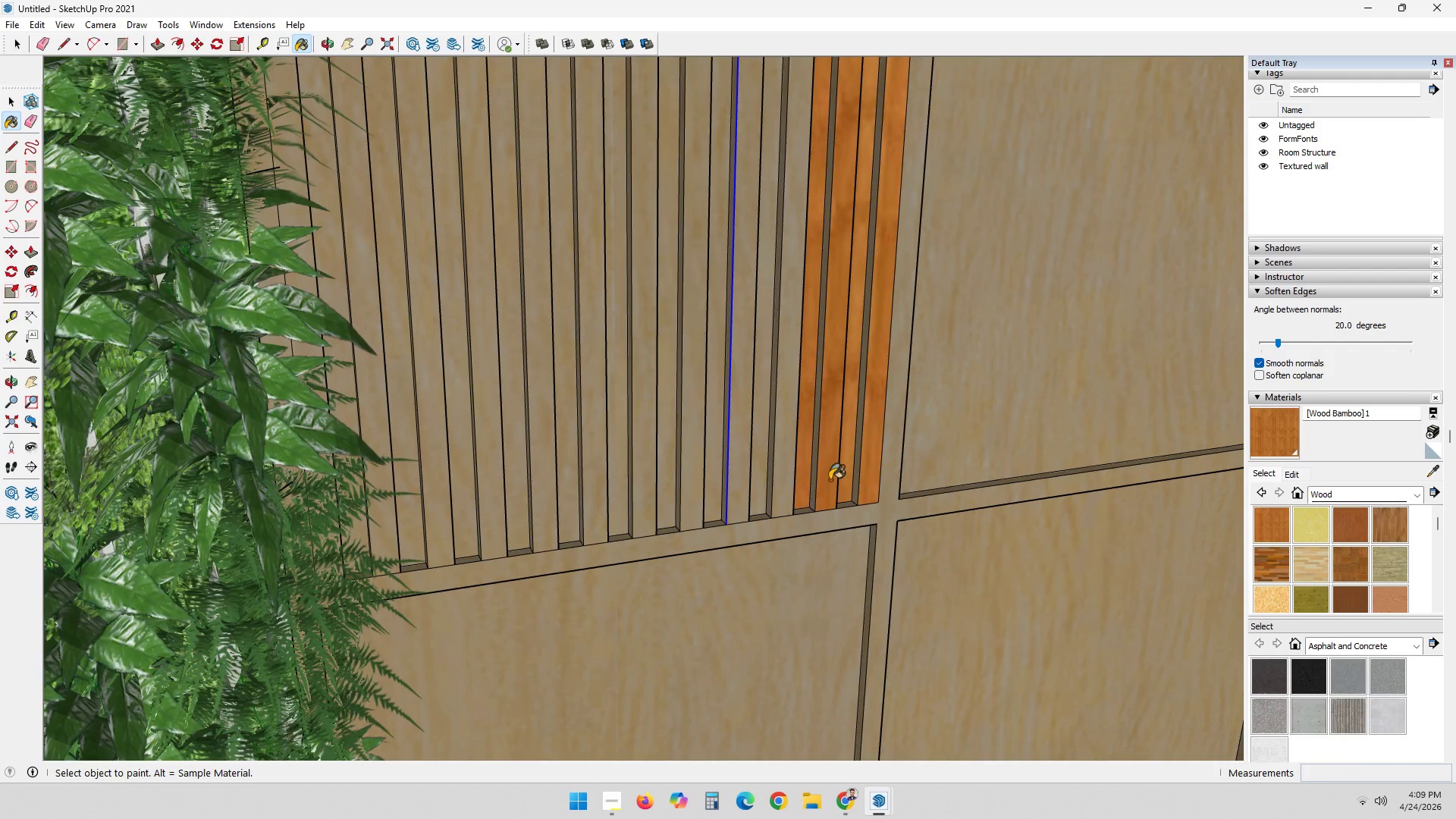 
left_click([858, 480])
 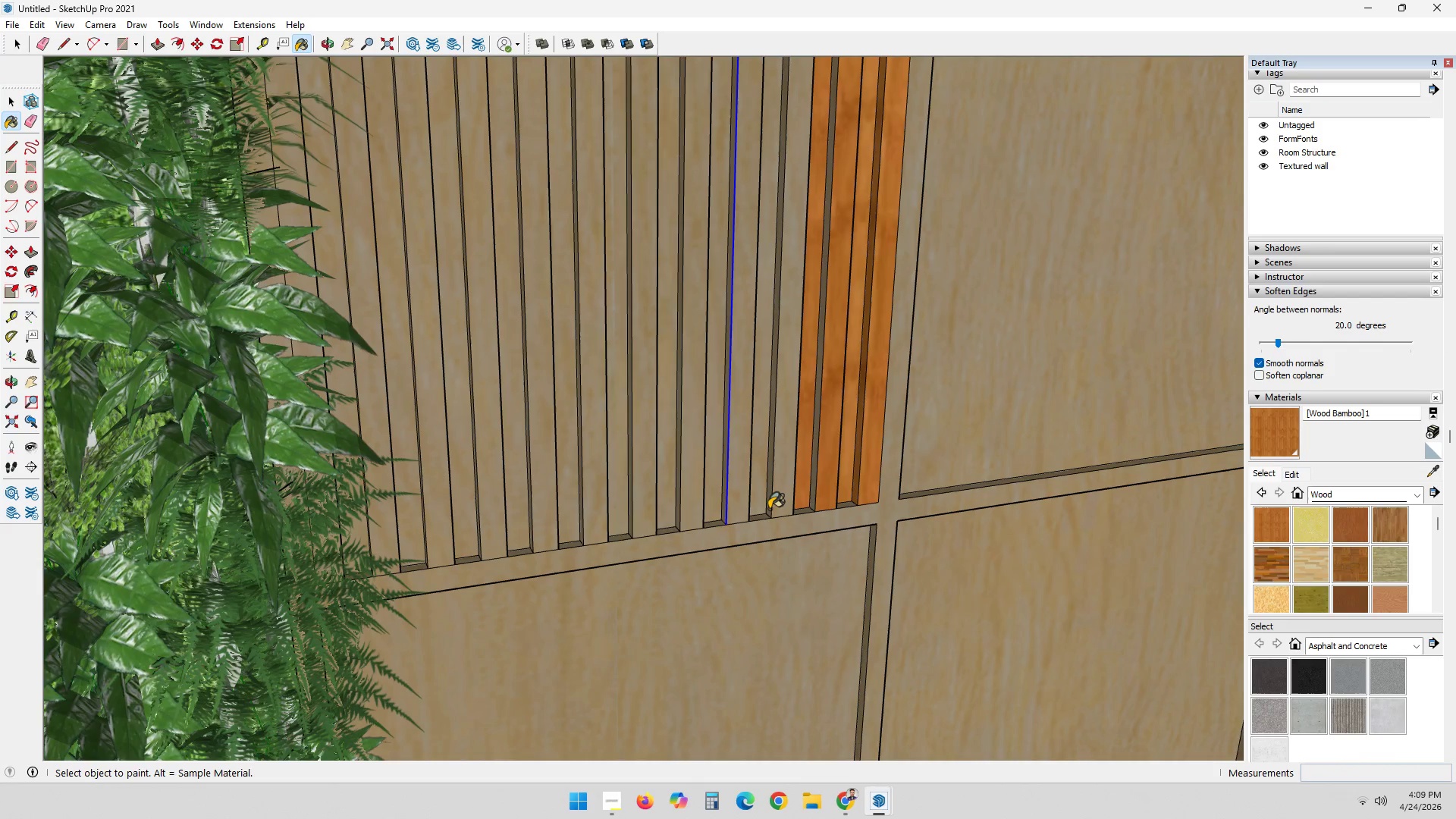 
double_click([773, 504])
 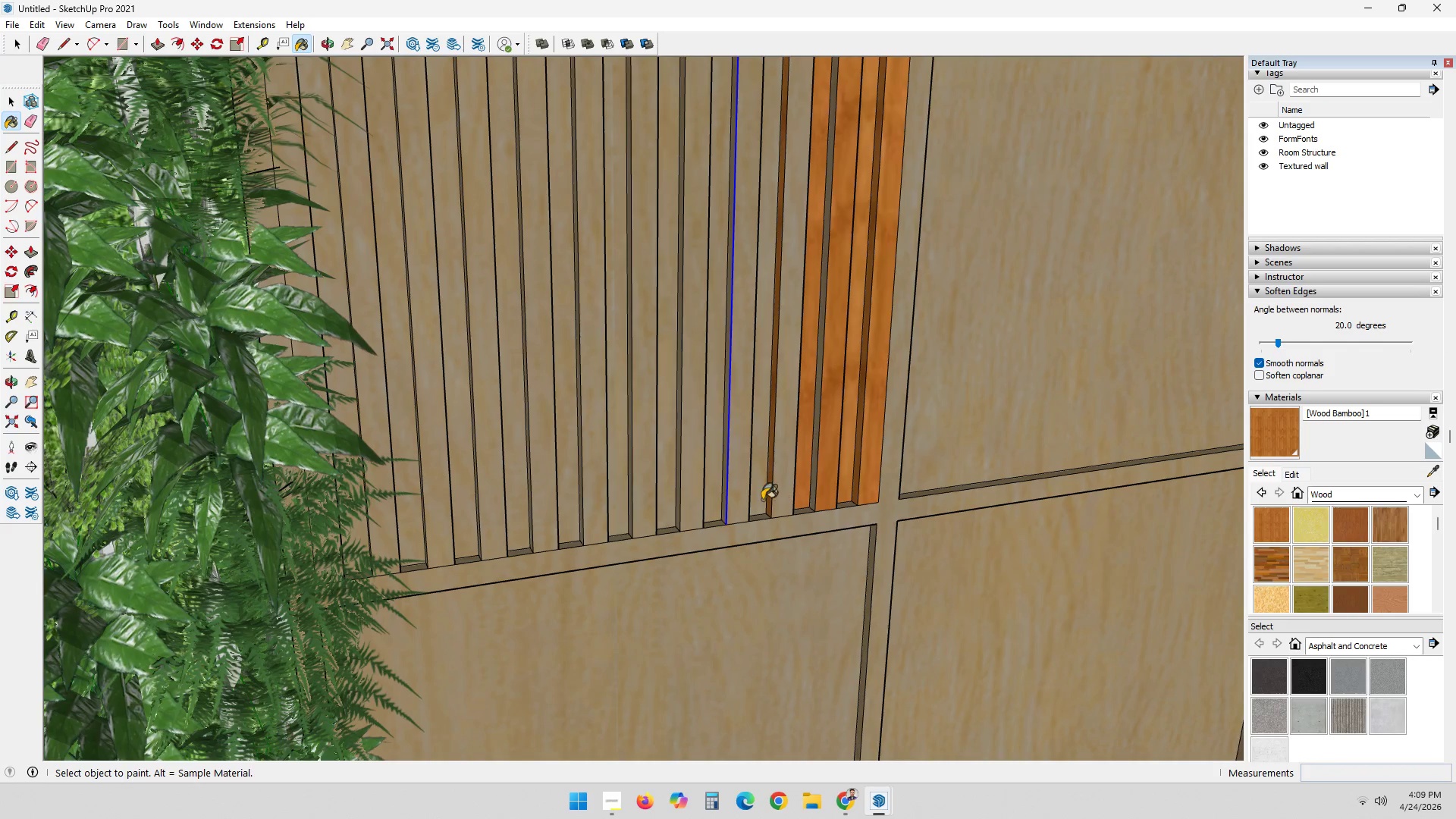 
triple_click([760, 499])
 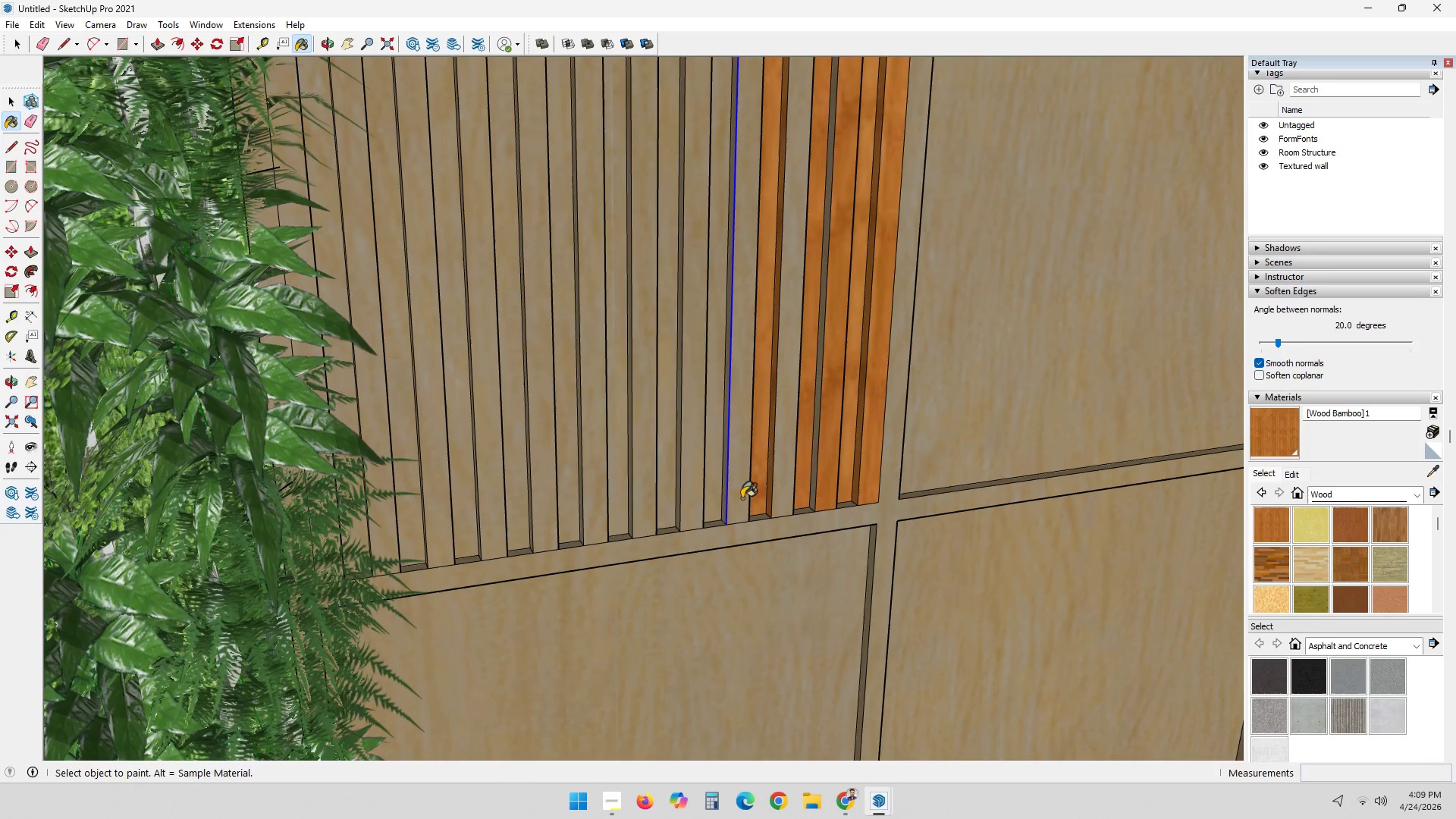 
double_click([739, 498])
 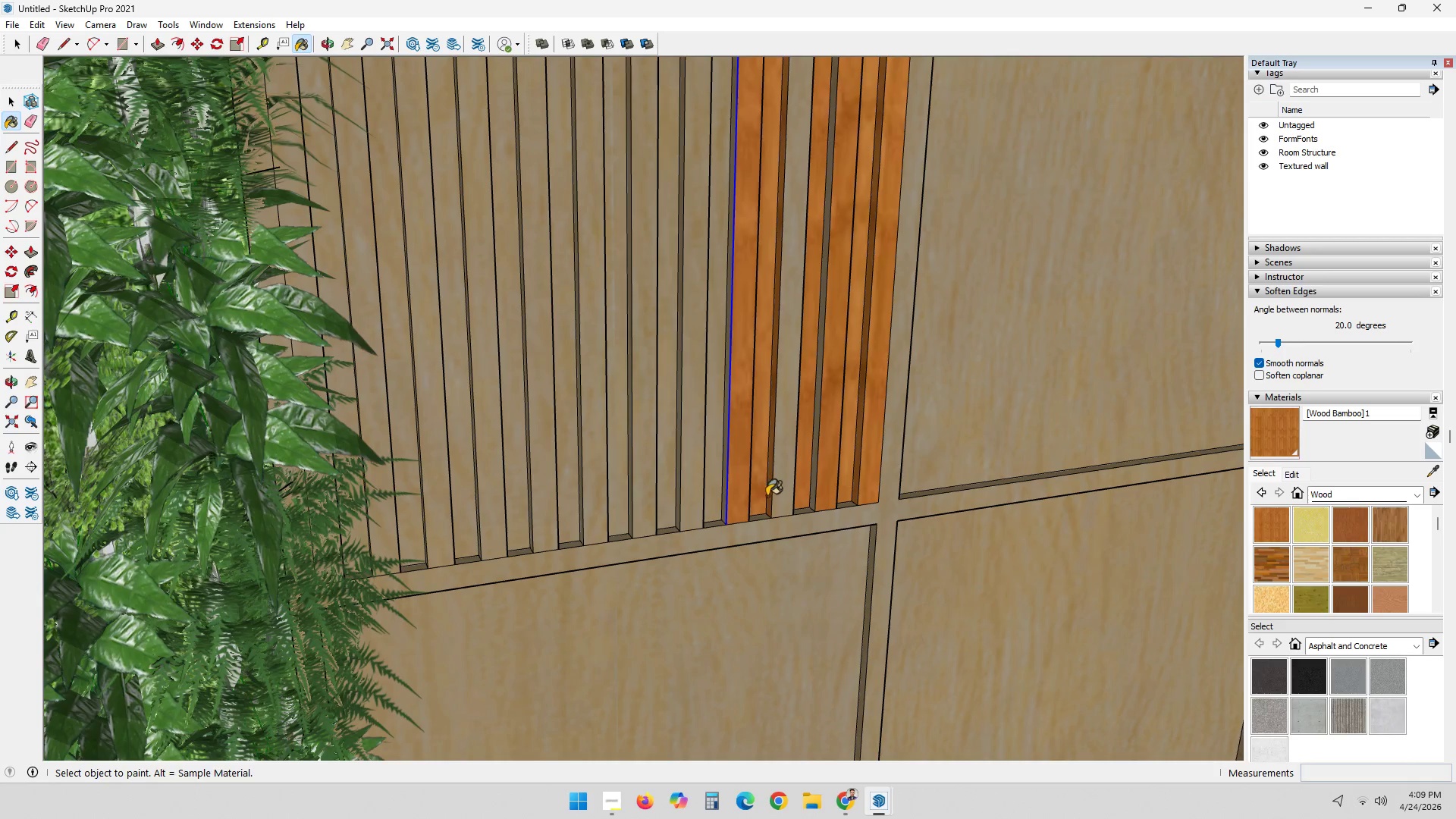 
triple_click([767, 495])
 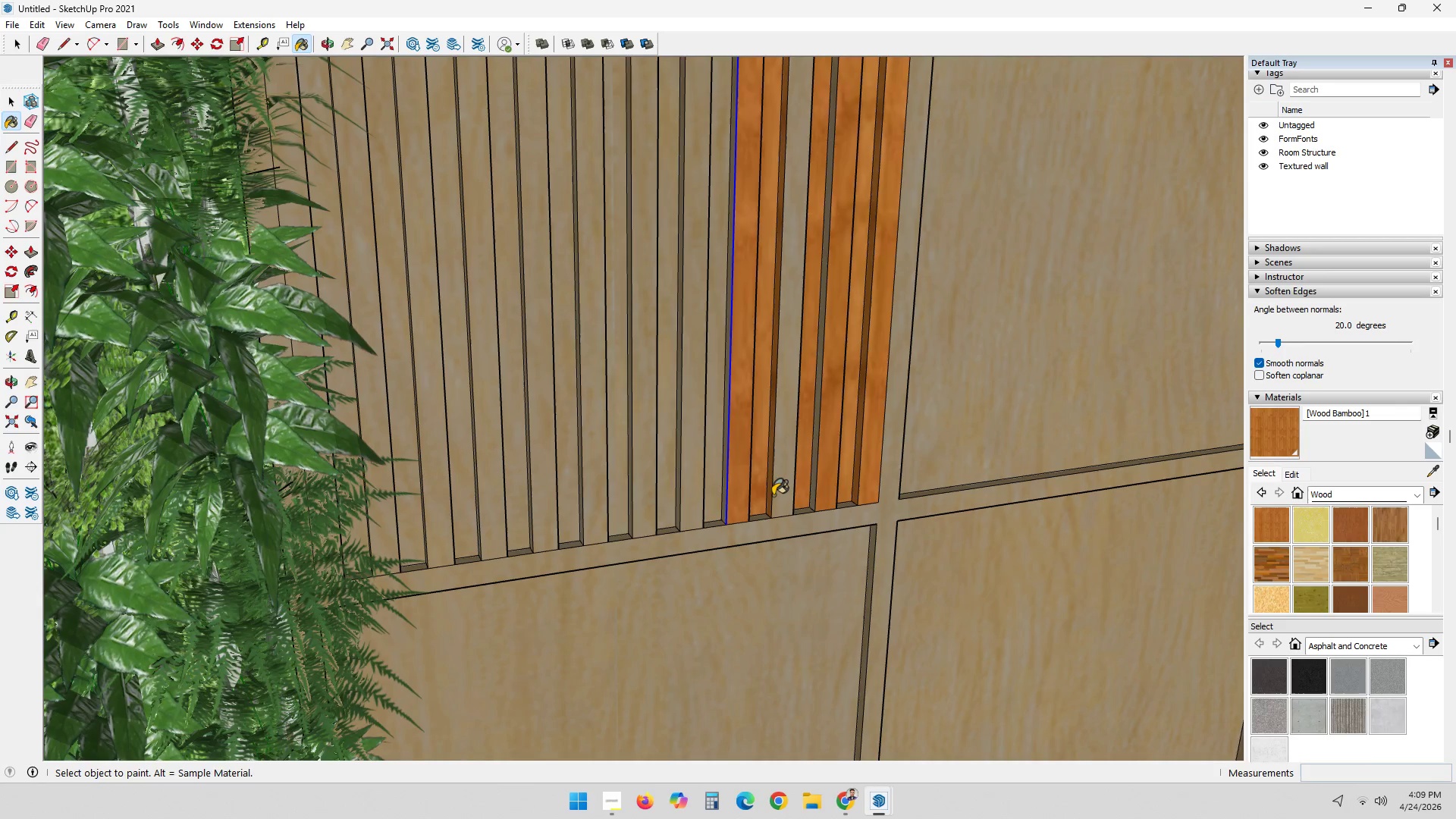 
triple_click([778, 495])
 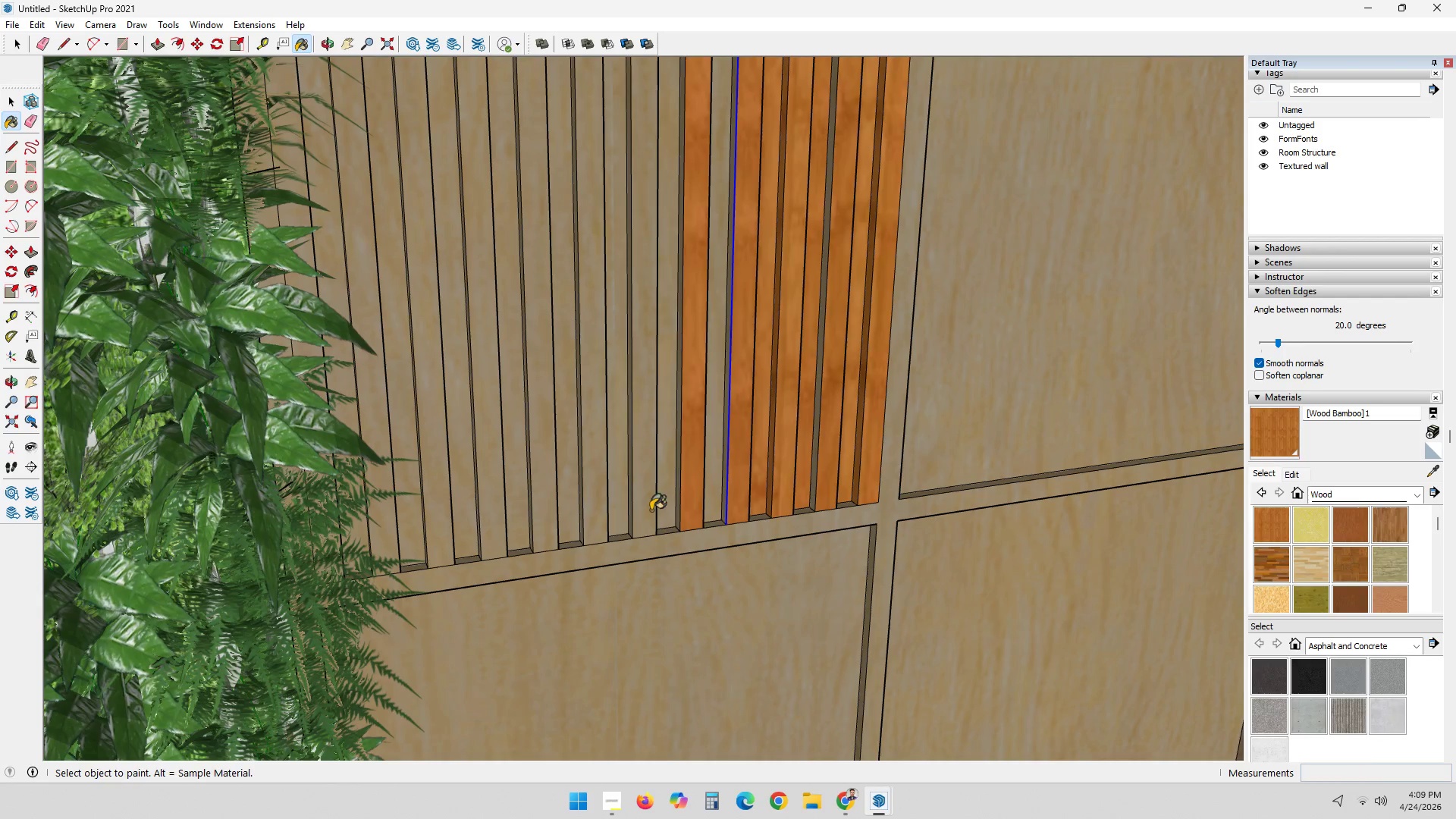 
triple_click([661, 511])
 